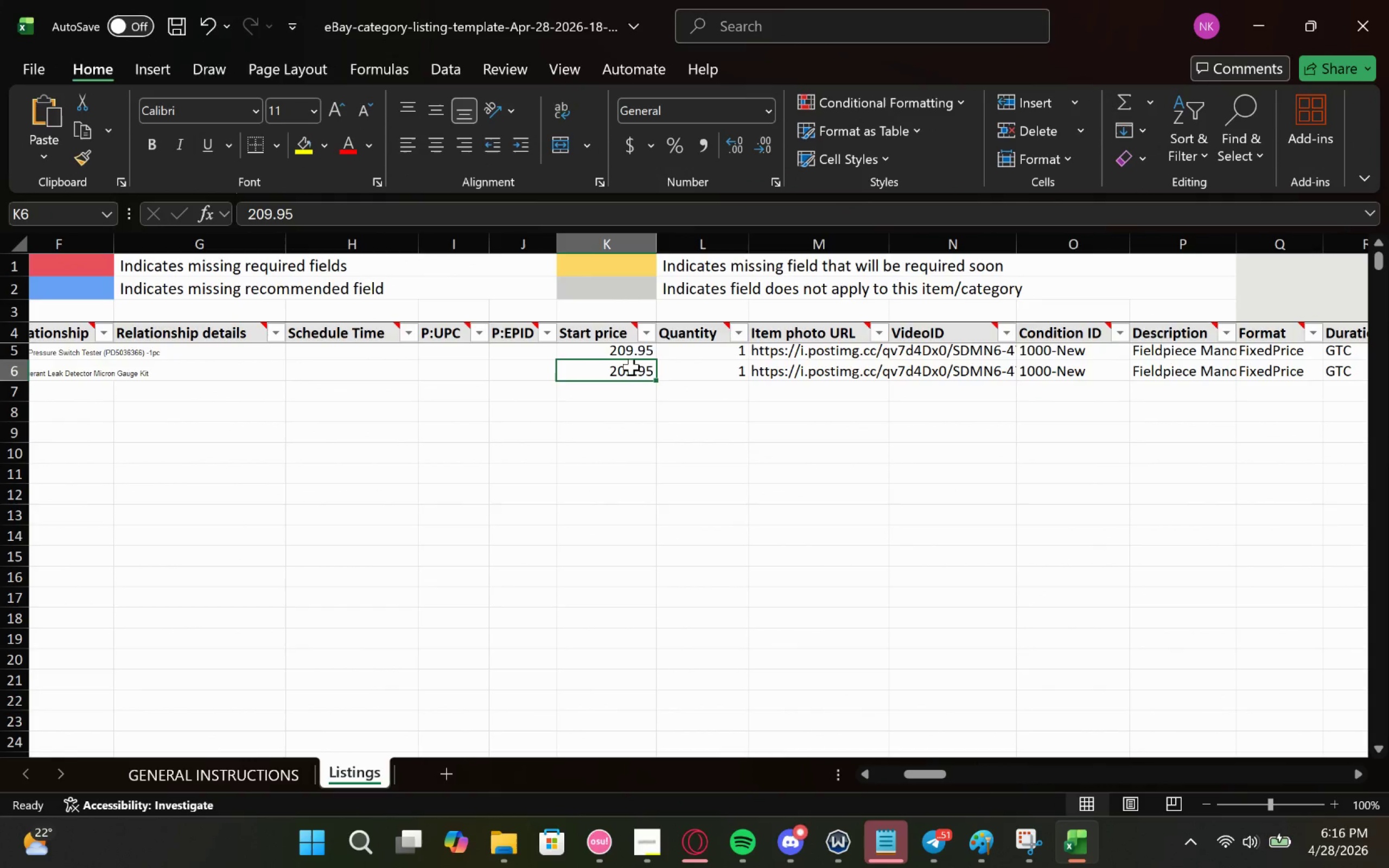 
type(89.99)
 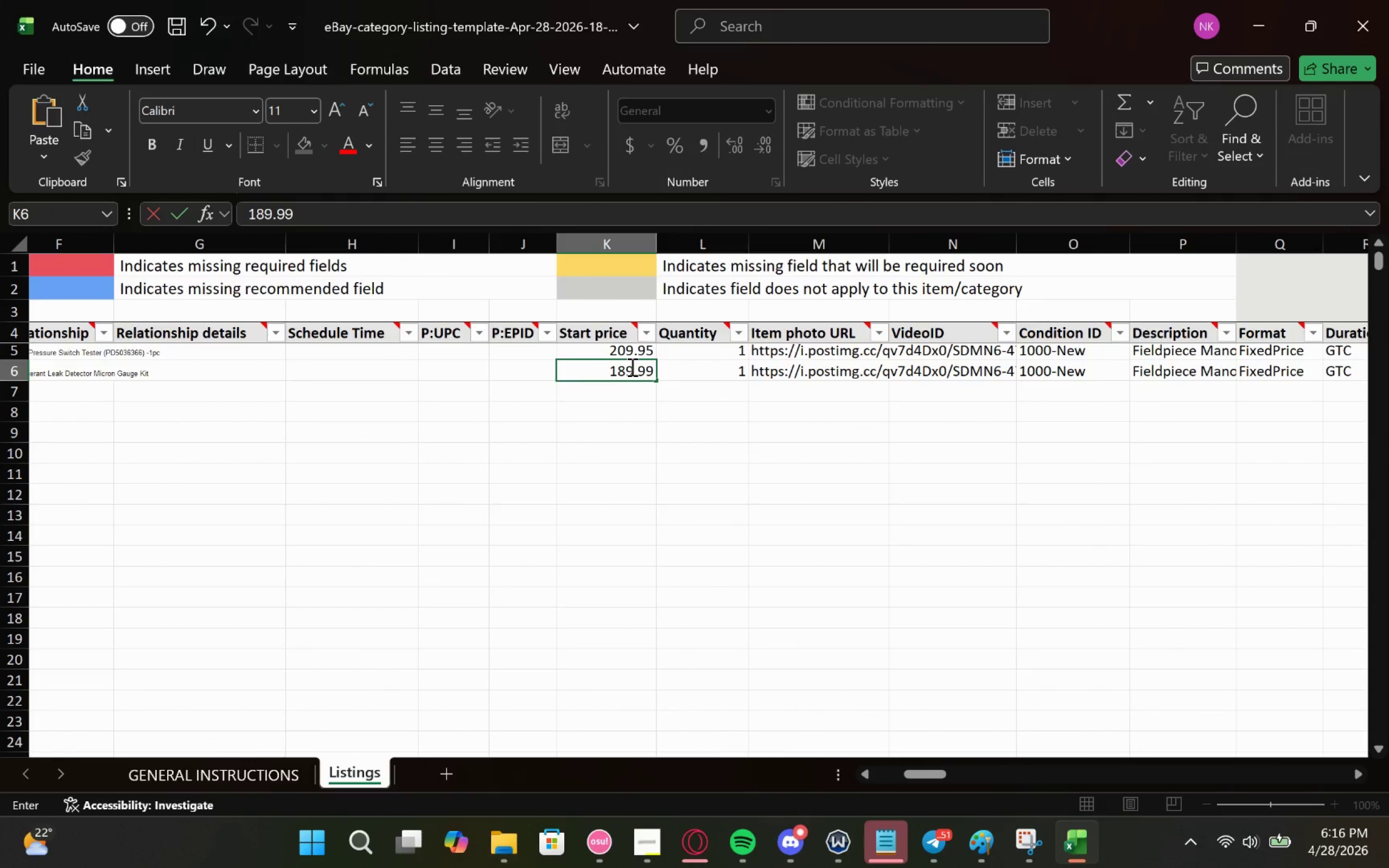 
scroll: coordinate [631, 367], scroll_direction: down, amount: 1.0
 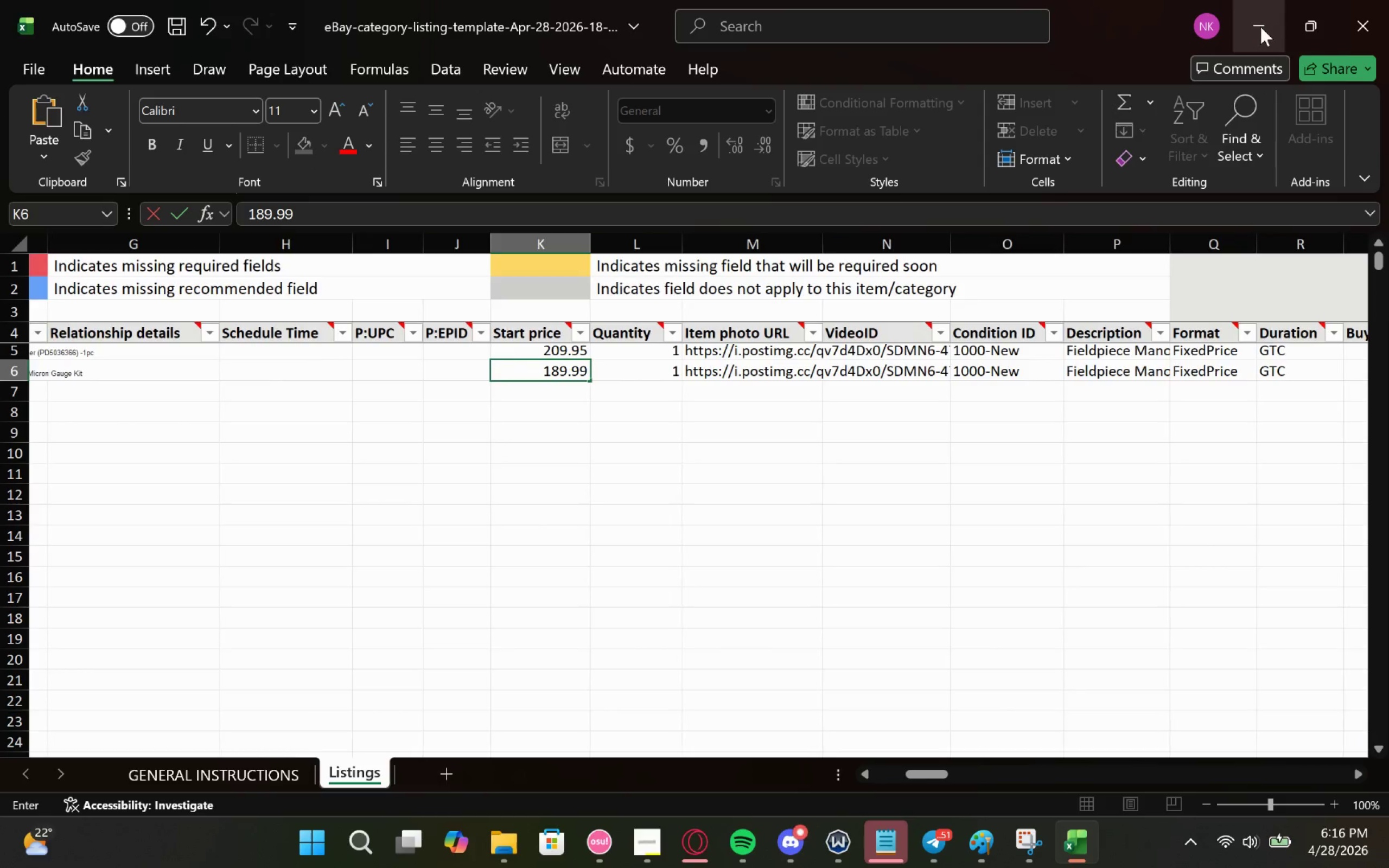 
left_click([1260, 24])
 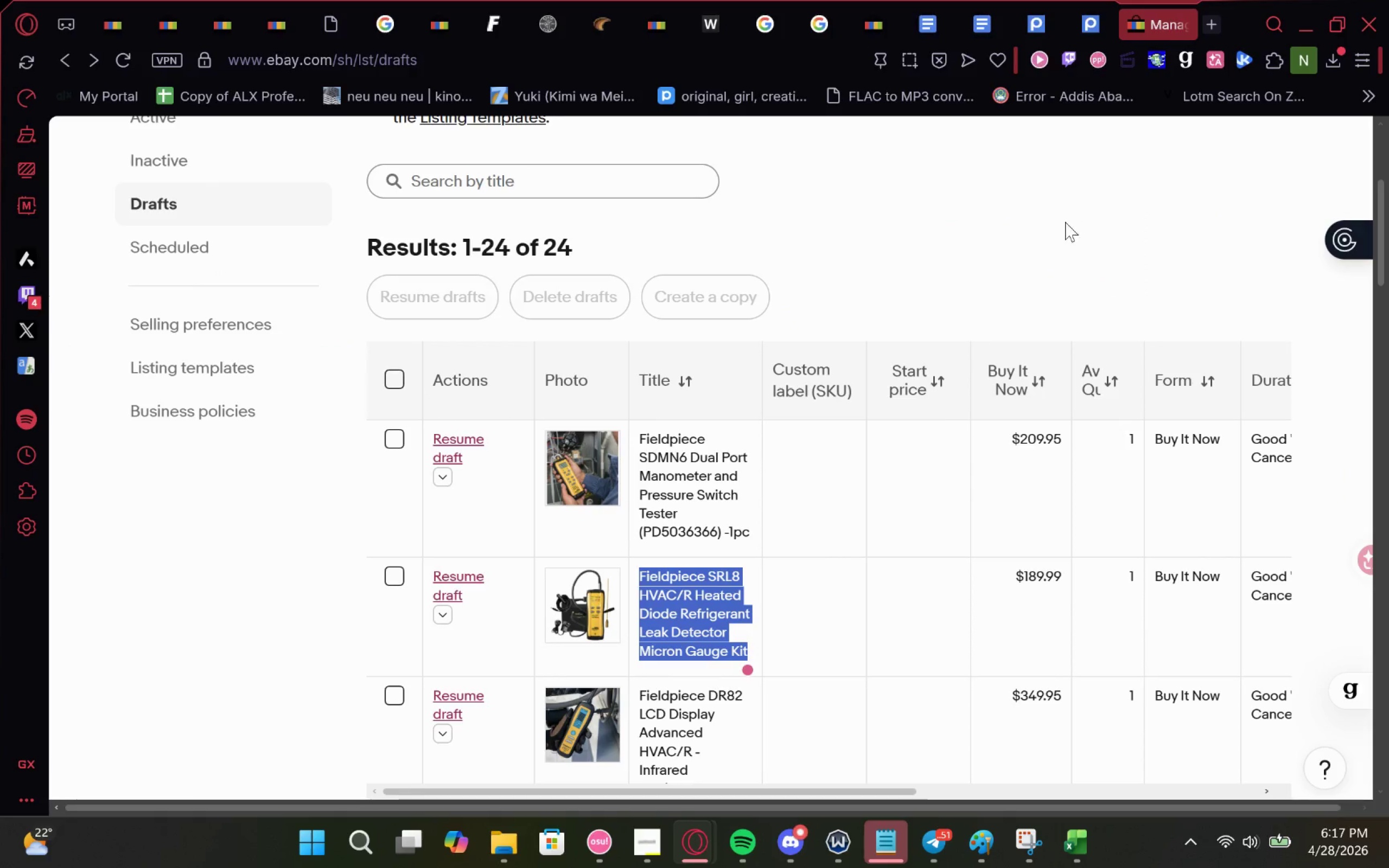 
left_click([1092, 5])
 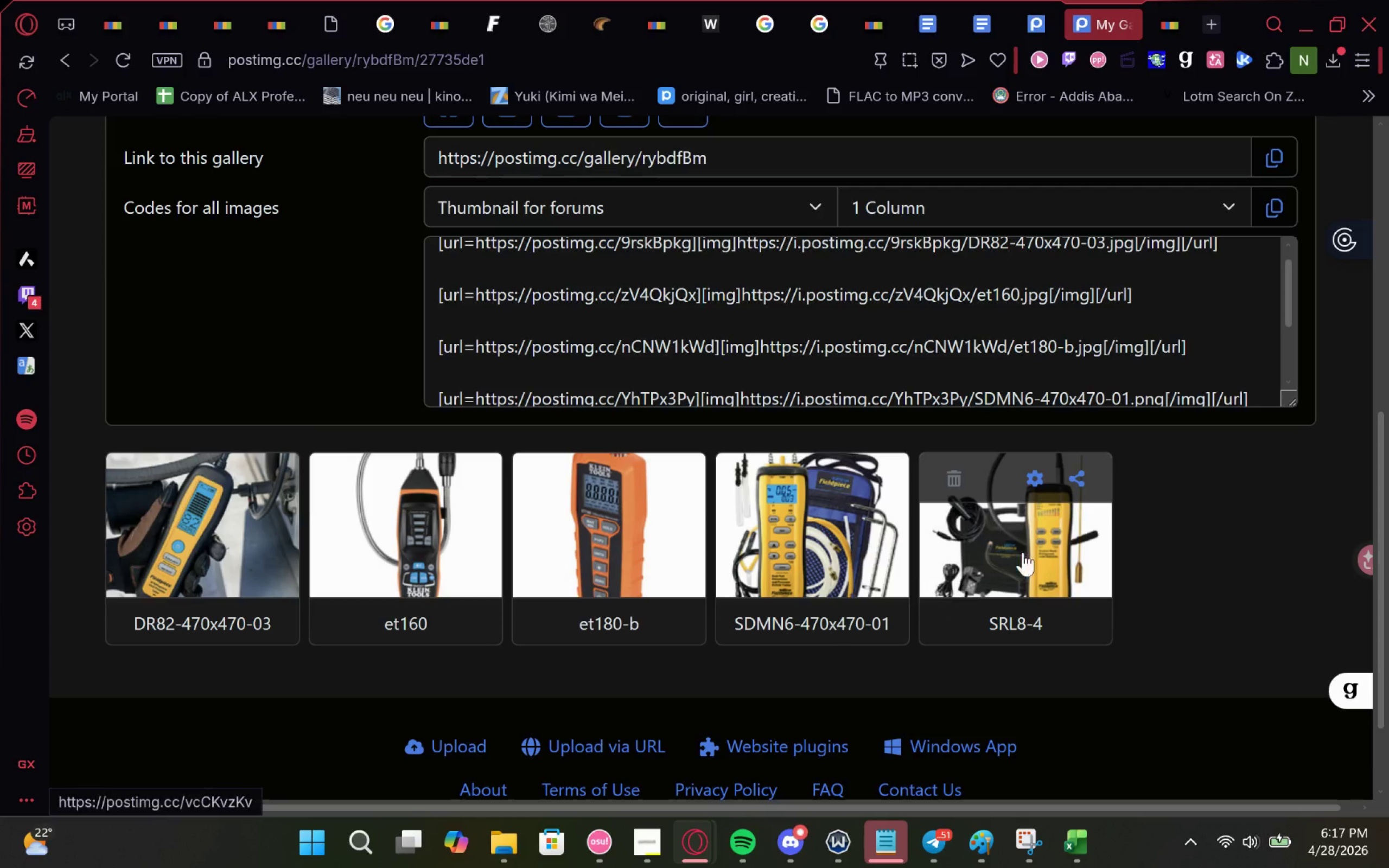 
left_click([1078, 476])
 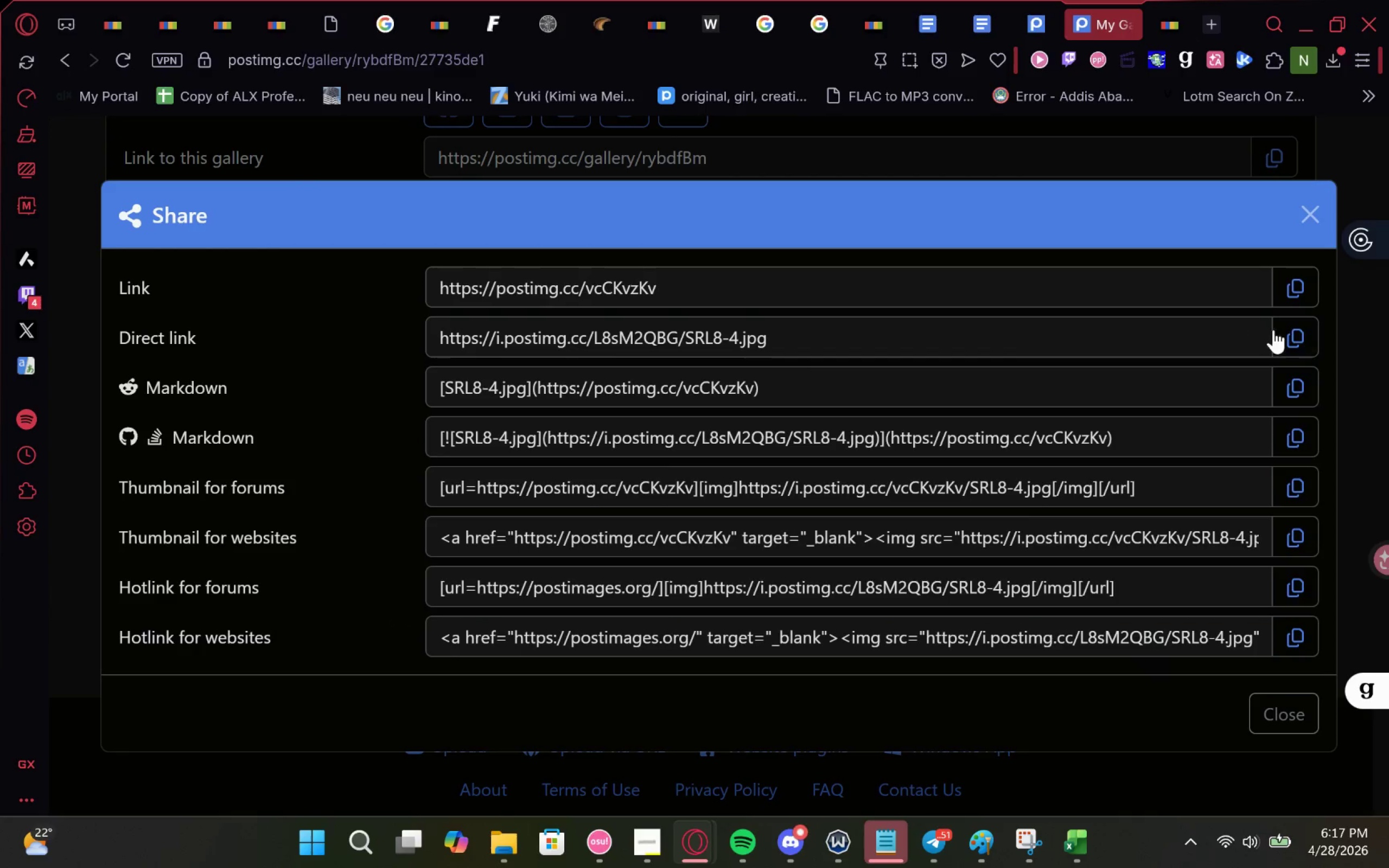 
left_click([1288, 336])
 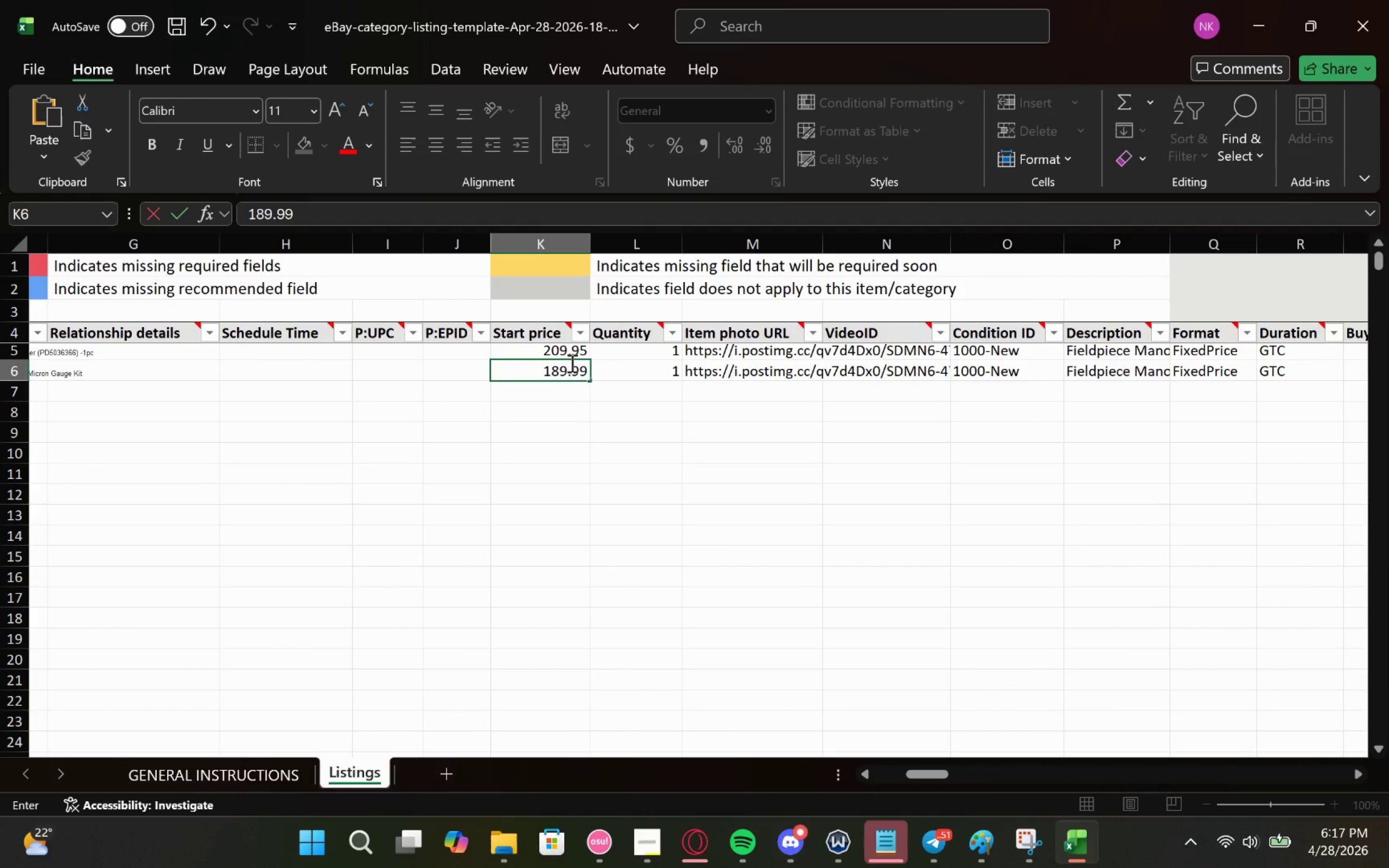 
left_click([767, 367])
 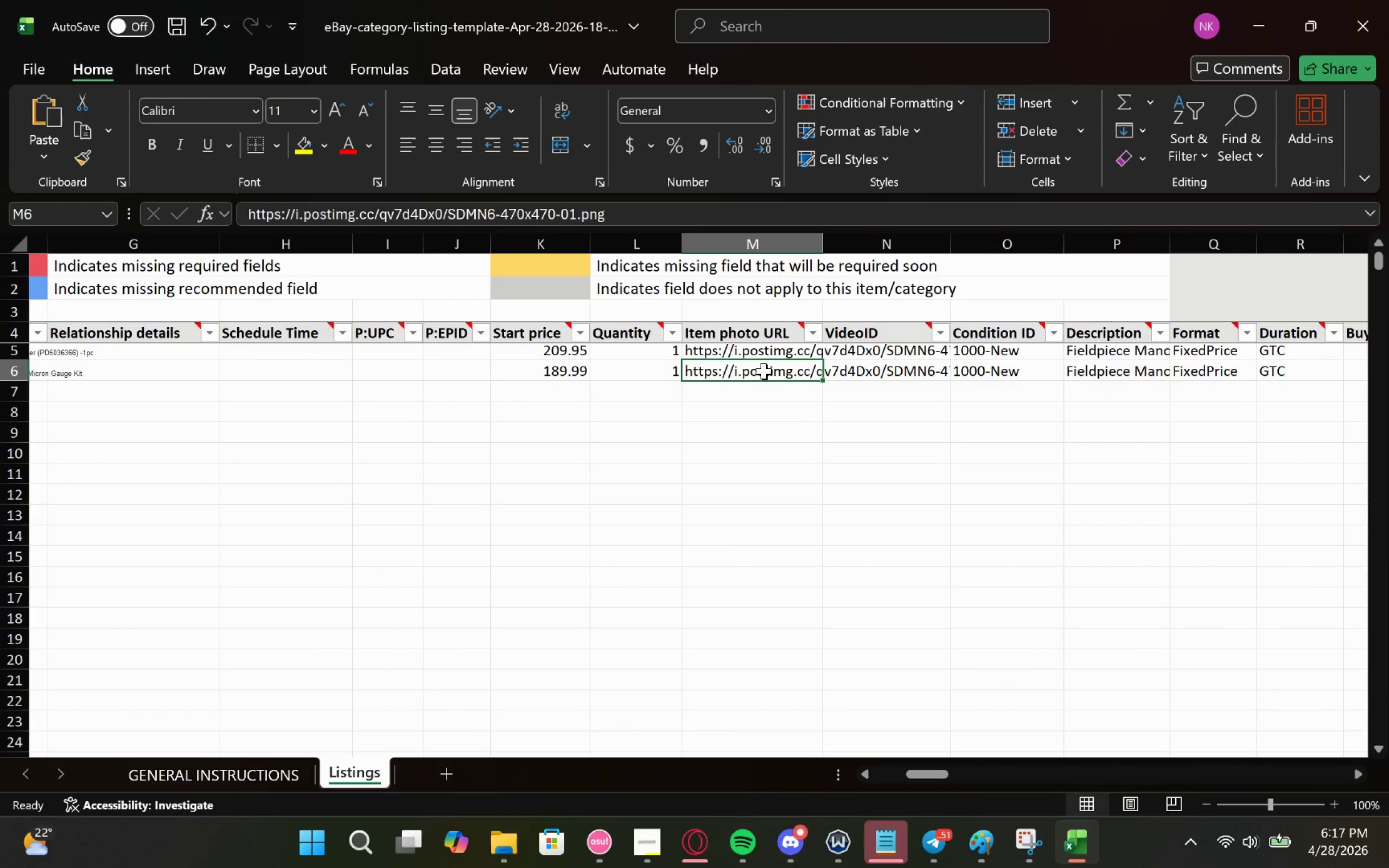 
hold_key(key=ControlLeft, duration=0.59)
 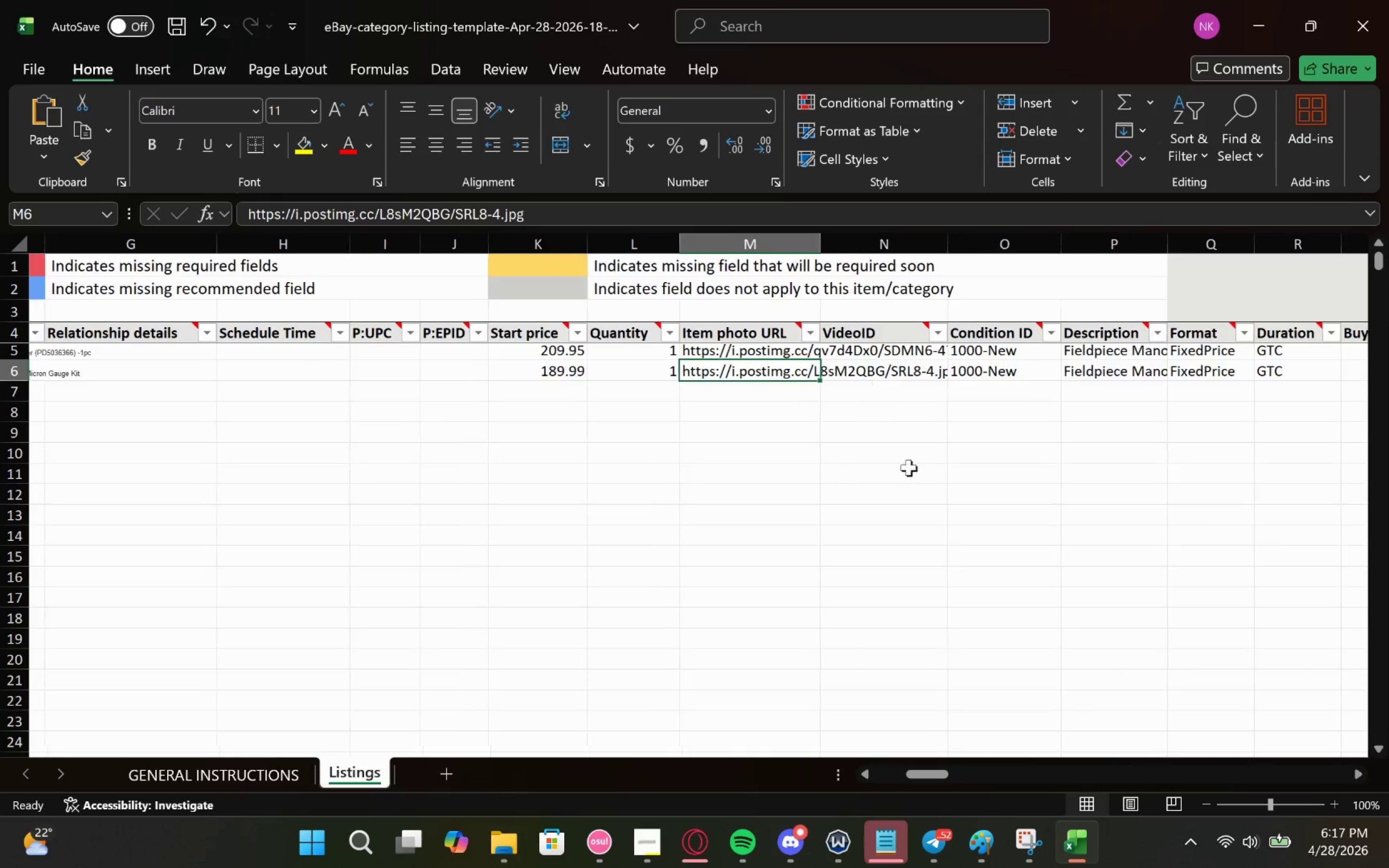 
key(V)
 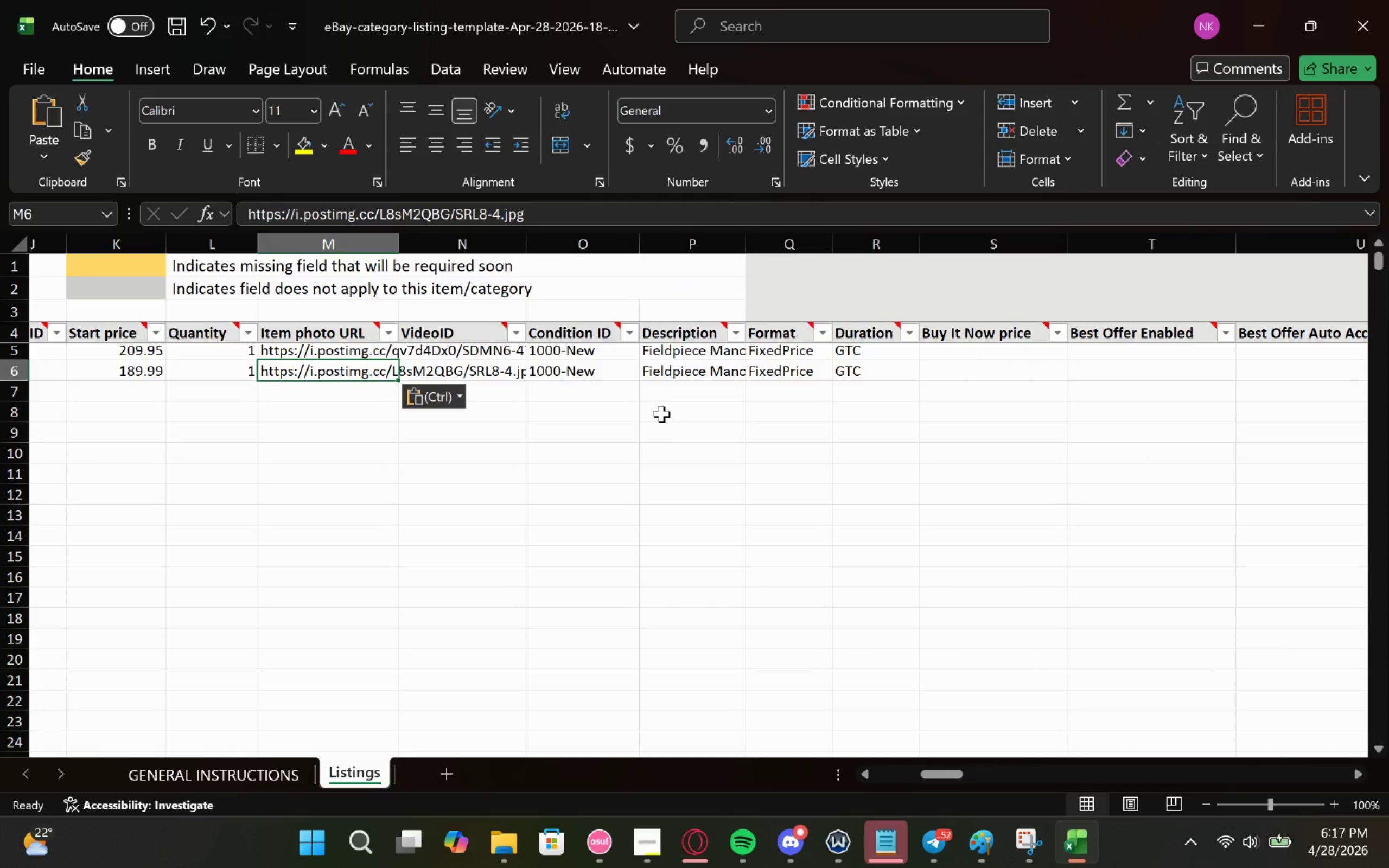 
left_click([1257, 20])
 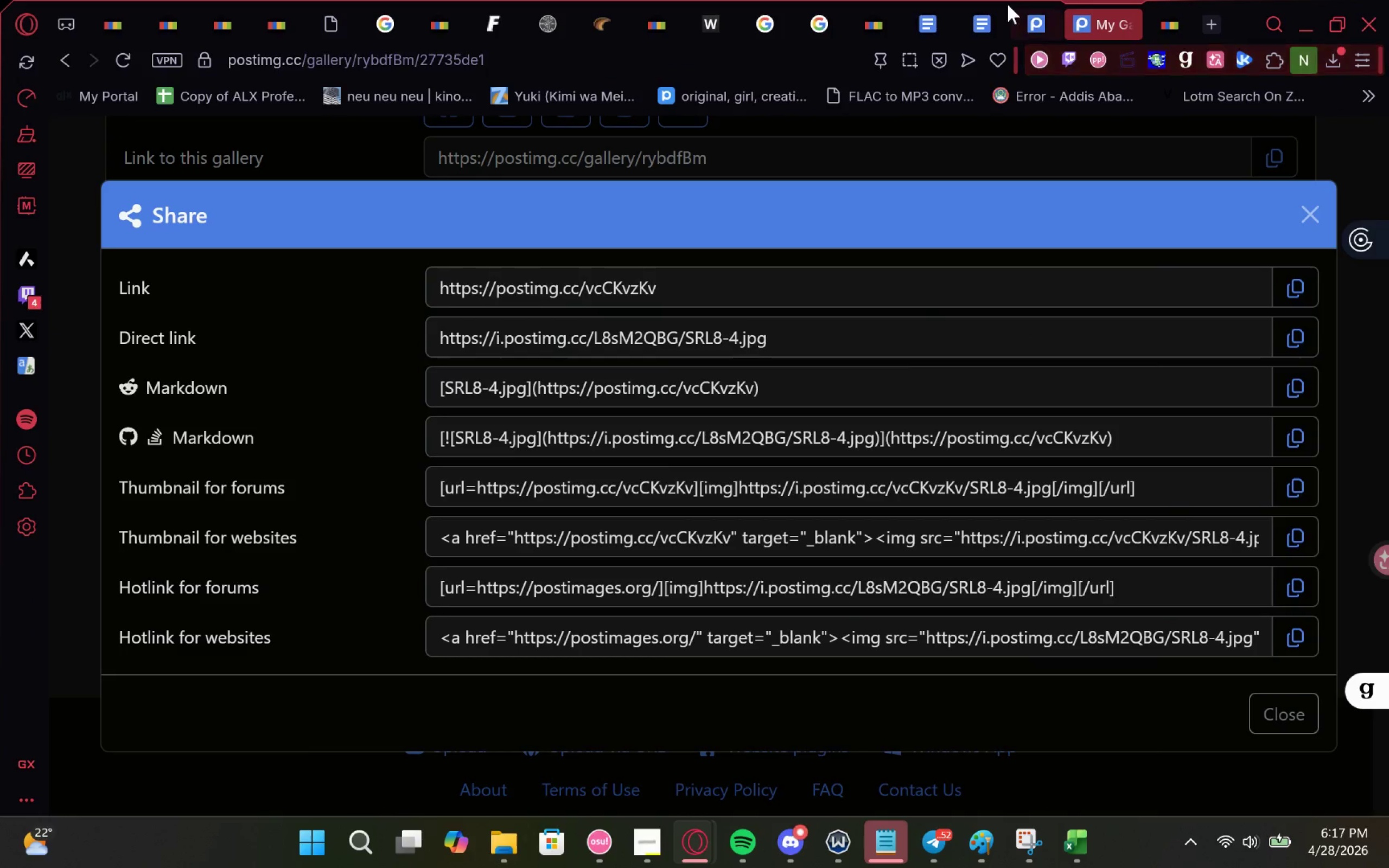 
left_click([993, 9])
 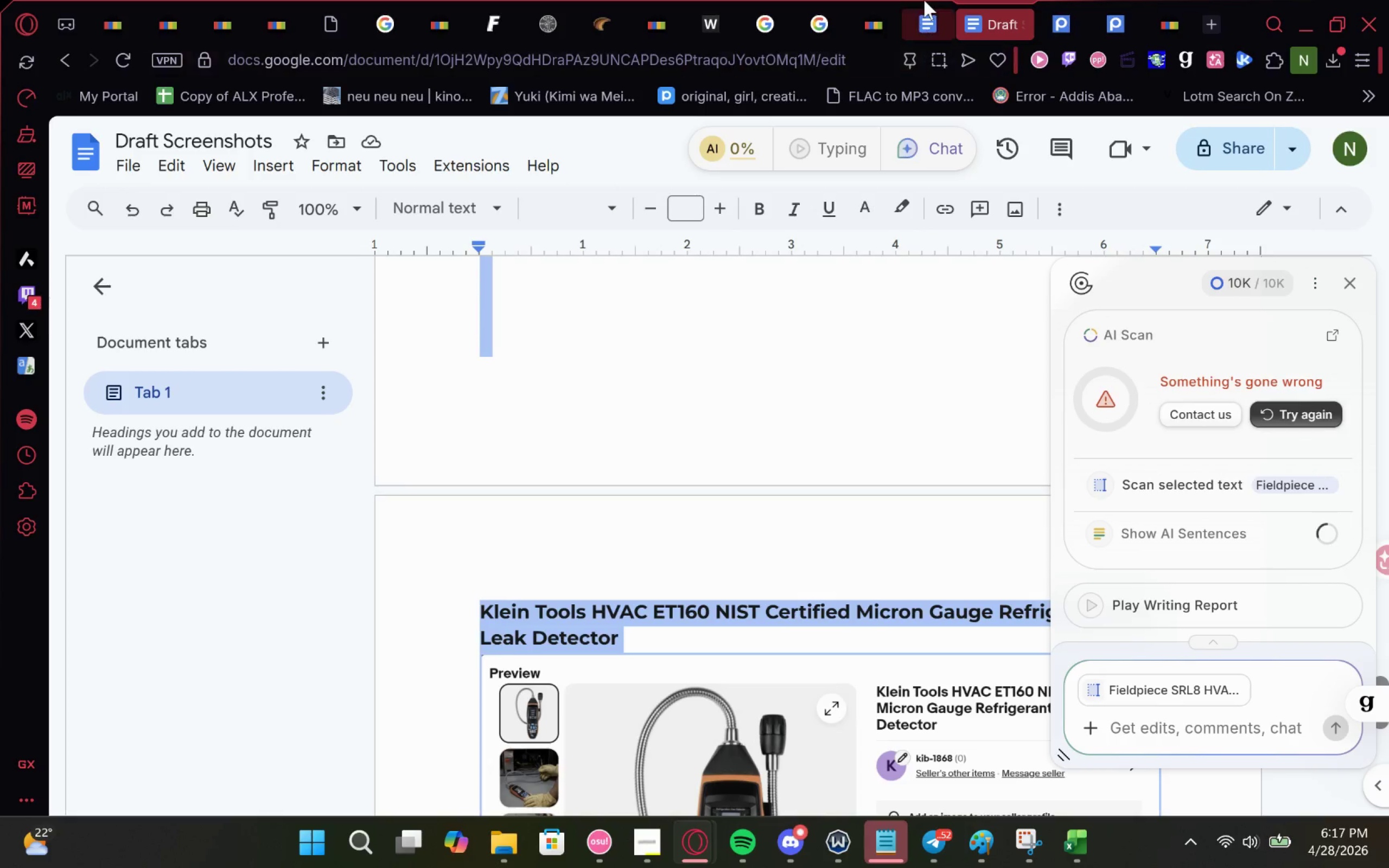 
left_click([924, 0])
 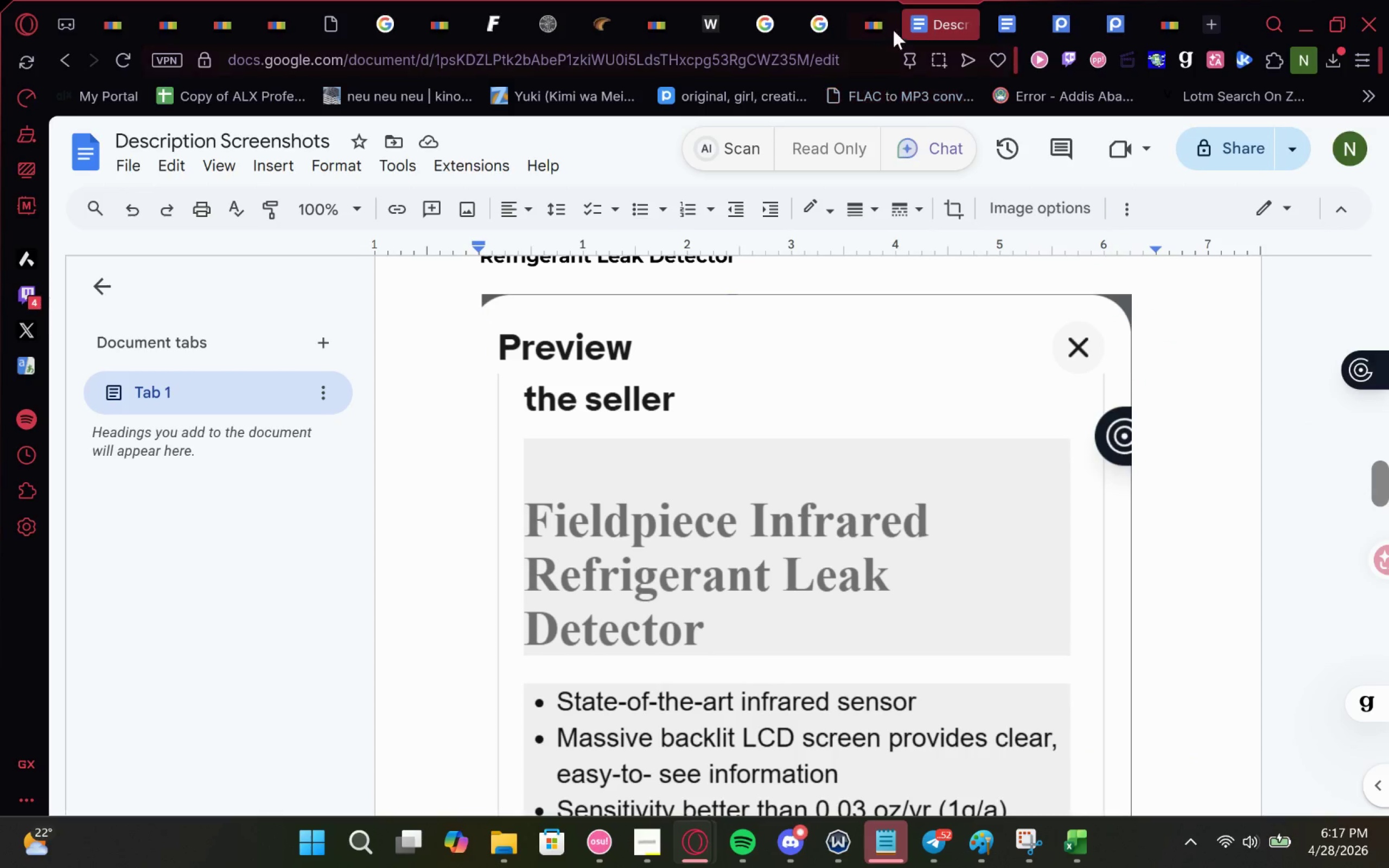 
left_click([885, 14])
 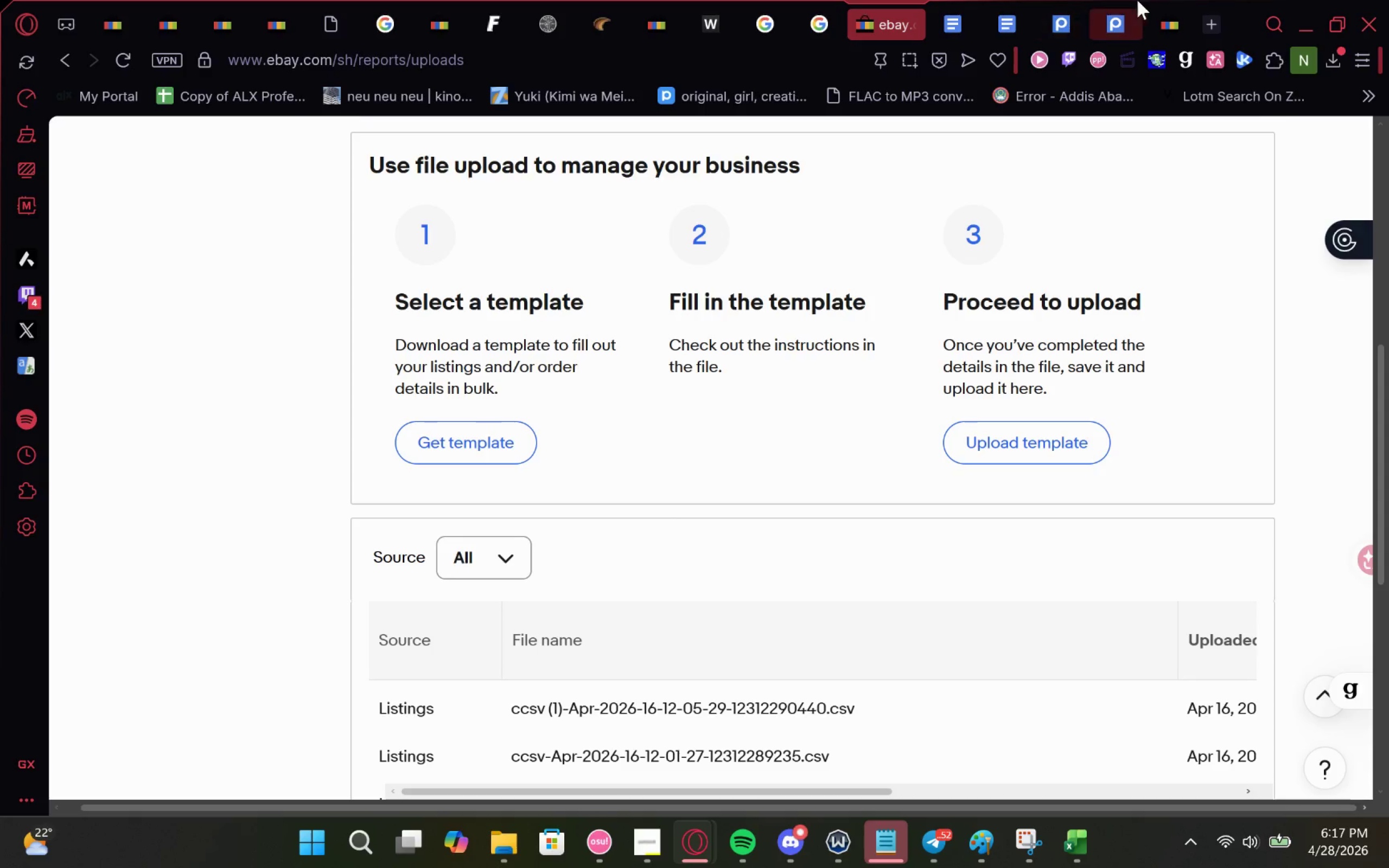 
left_click([1158, 1])
 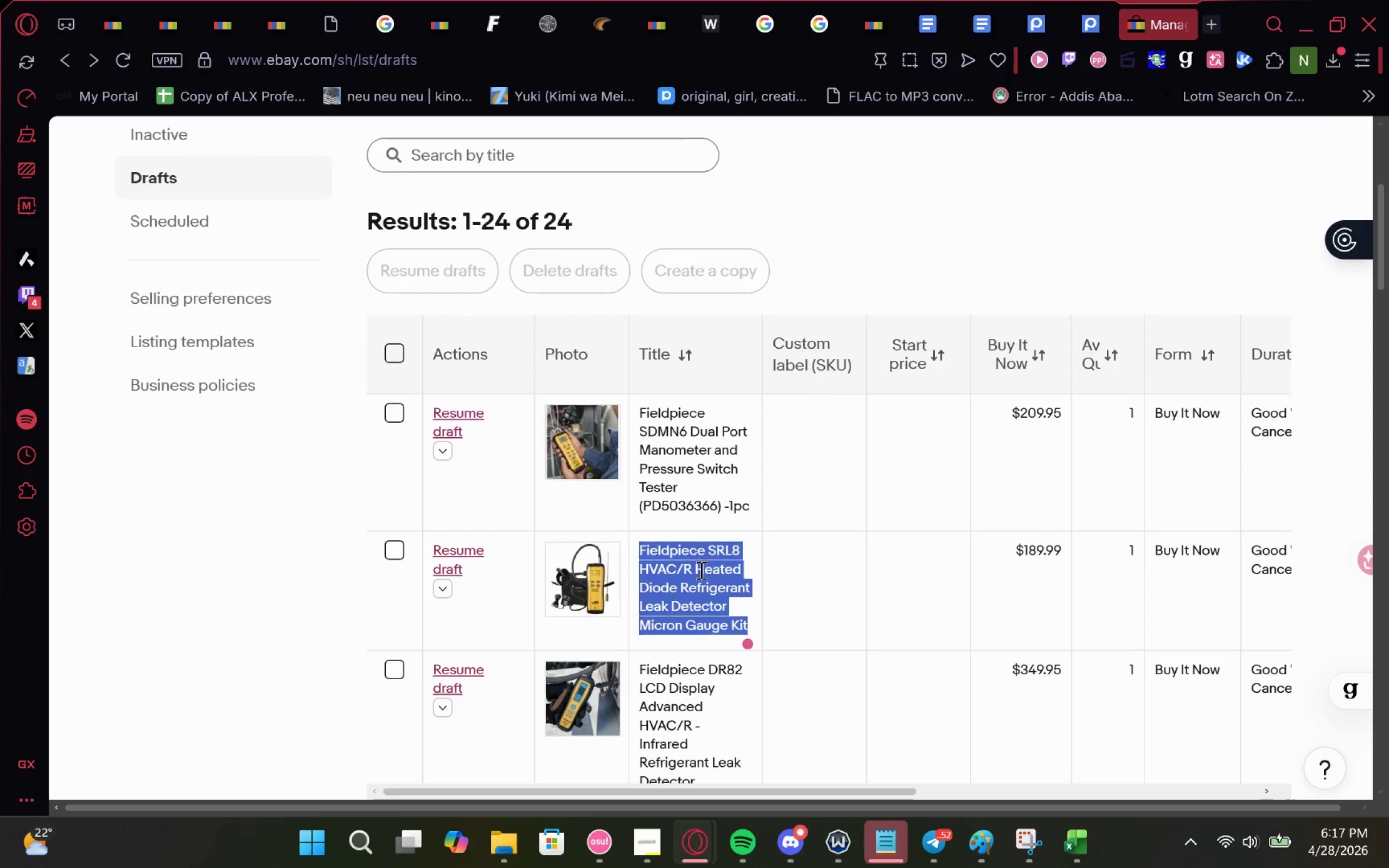 
left_click([819, 547])
 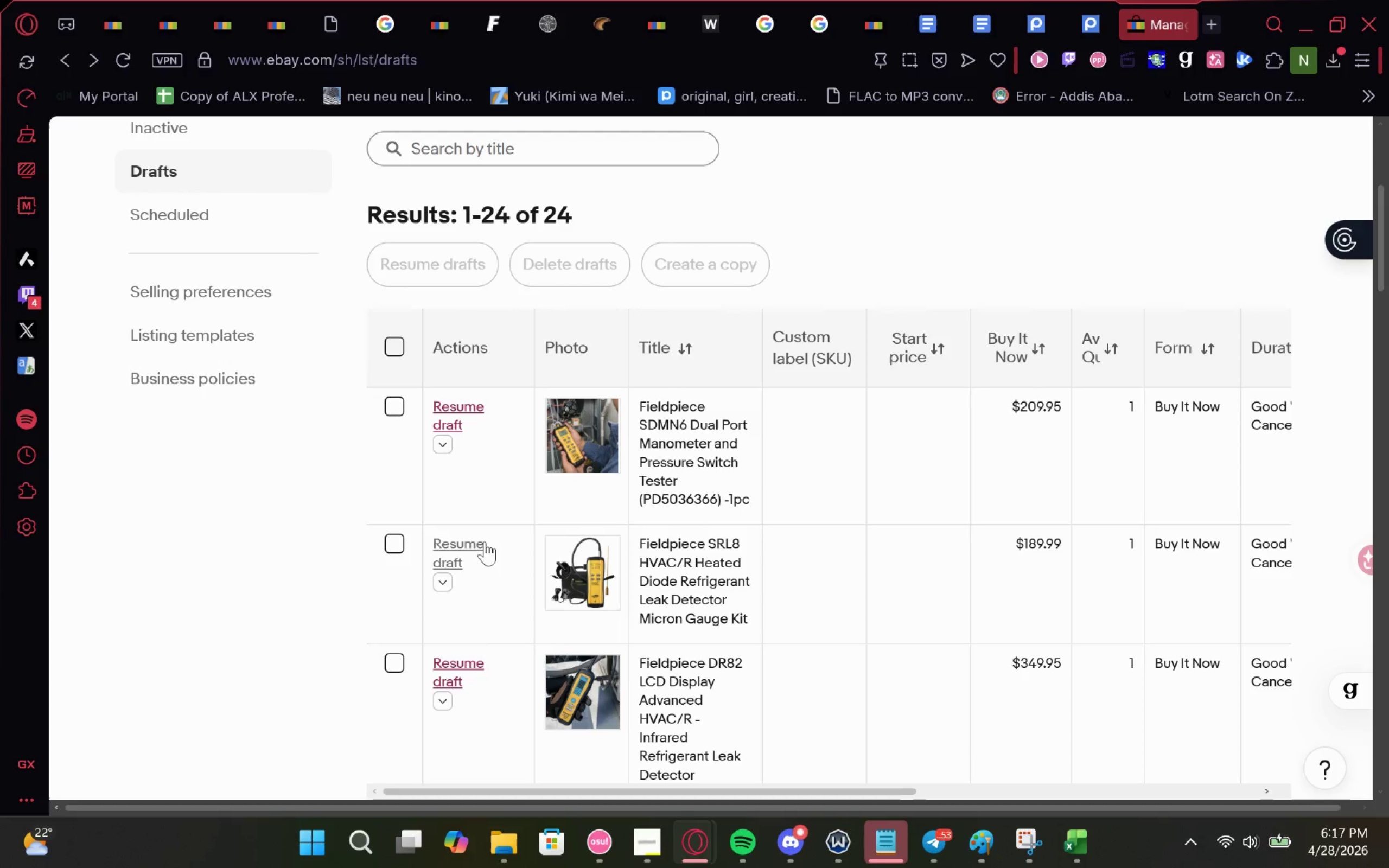 
left_click([465, 537])
 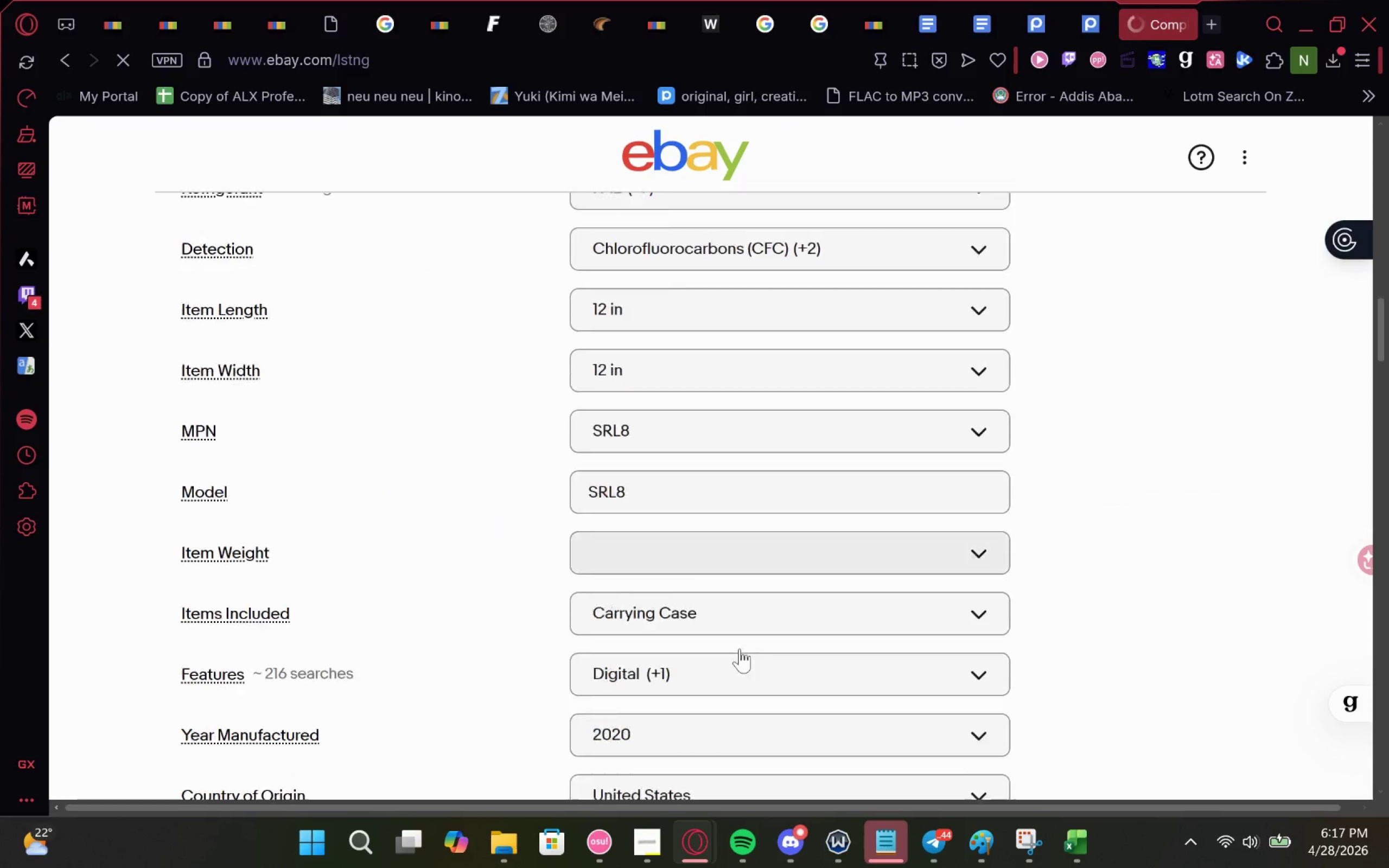 
wait(5.67)
 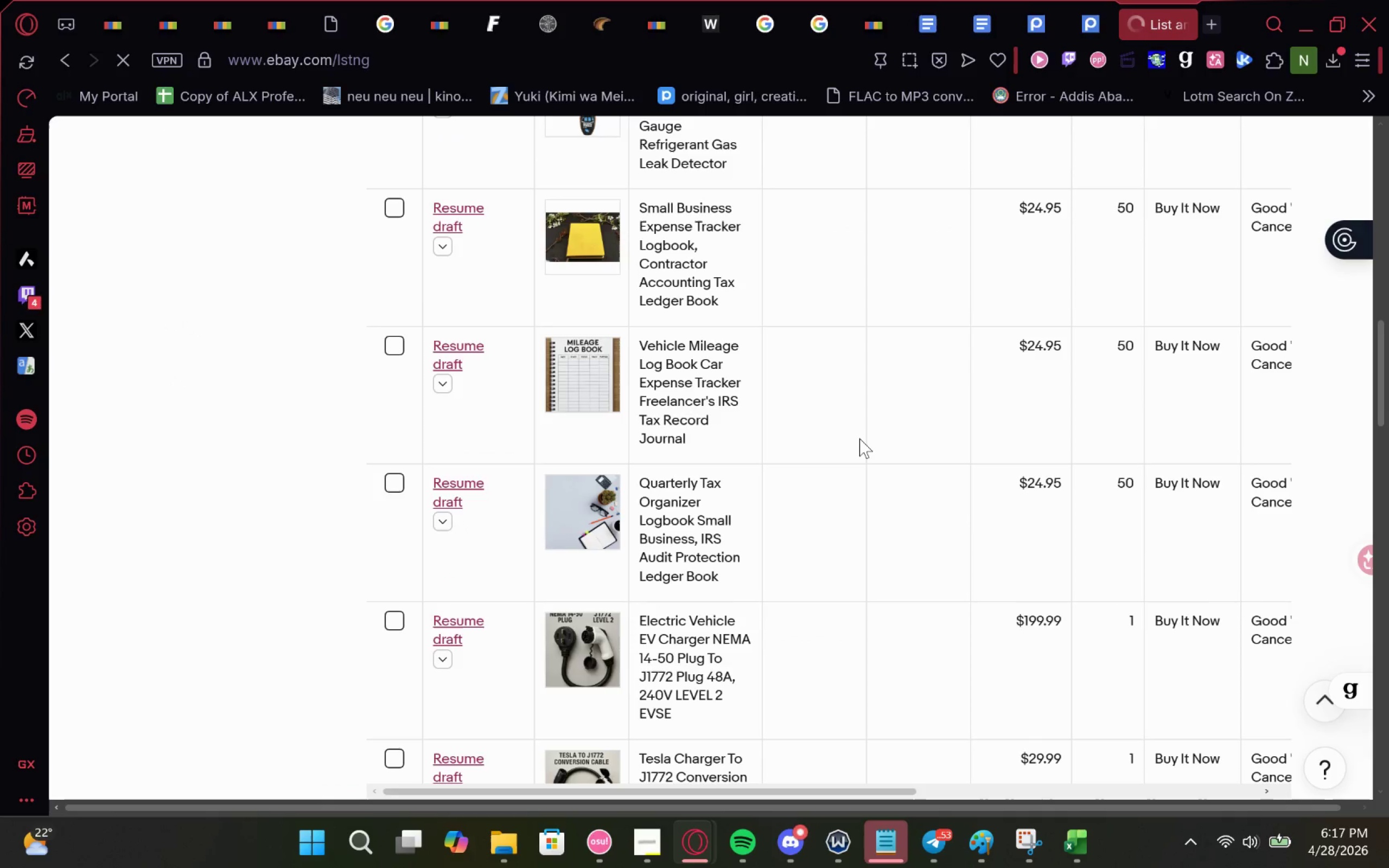 
left_click_drag(start_coordinate=[612, 544], to_coordinate=[163, 291])
 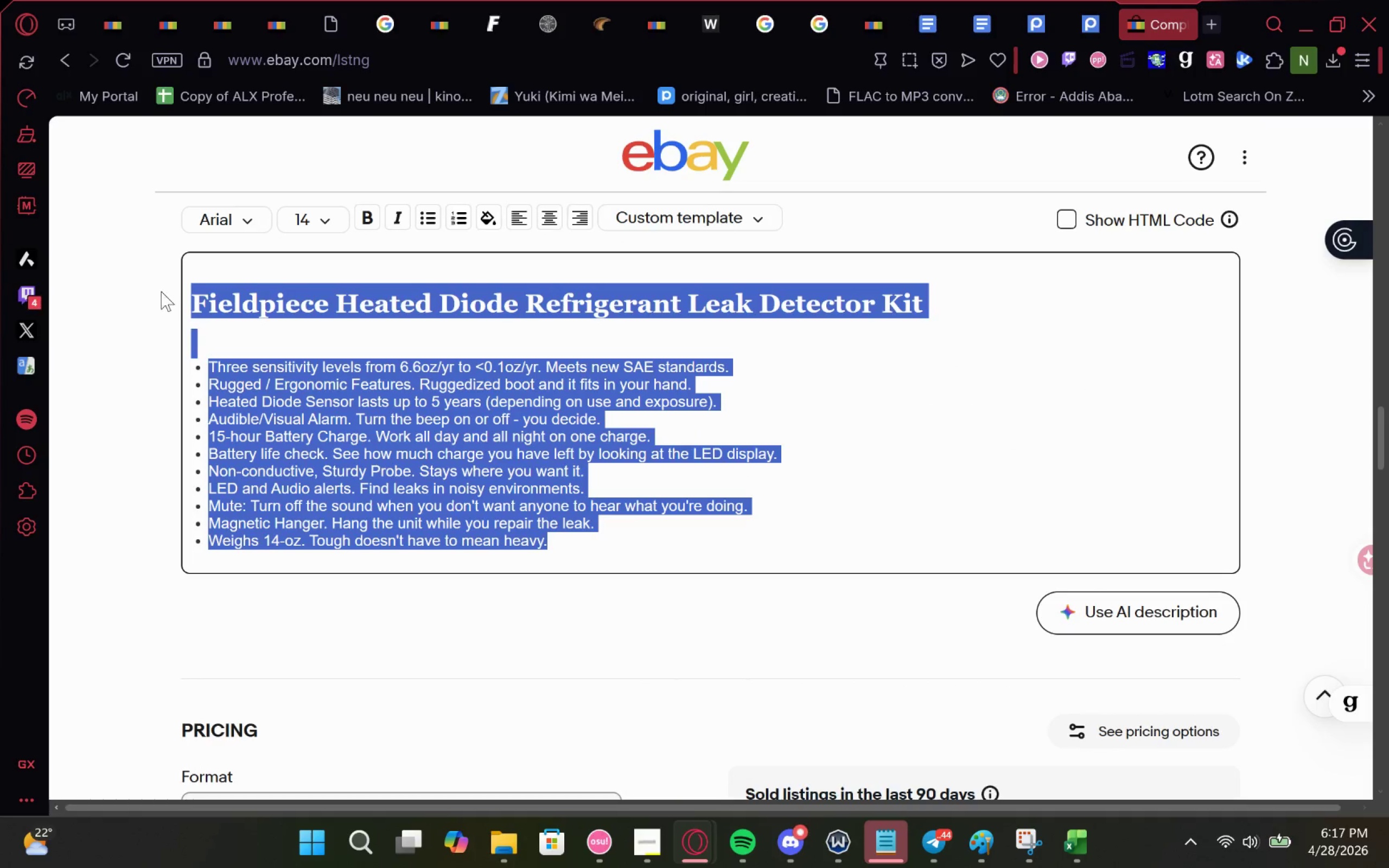 
key(Control+C)
 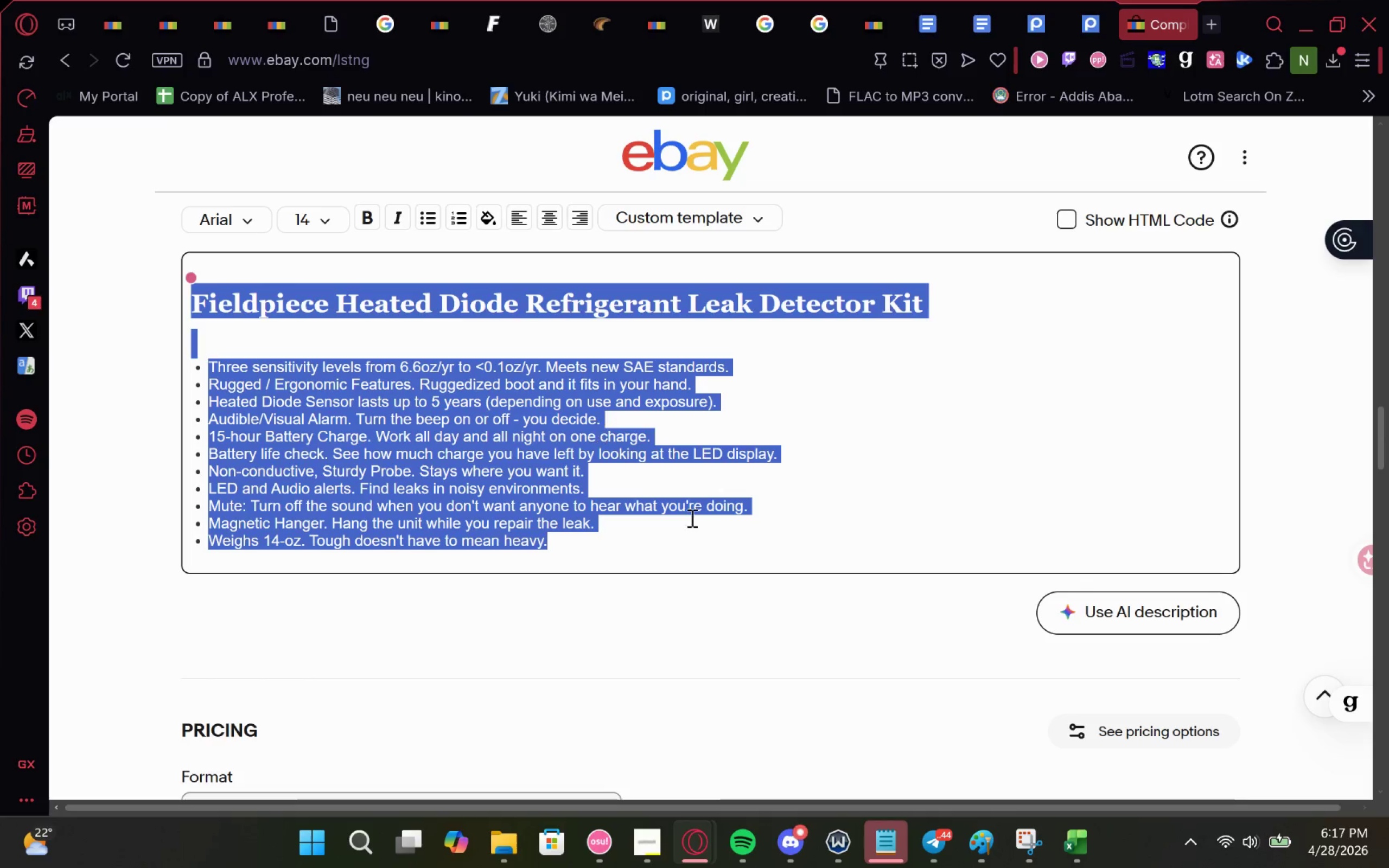 
key(Control+C)
 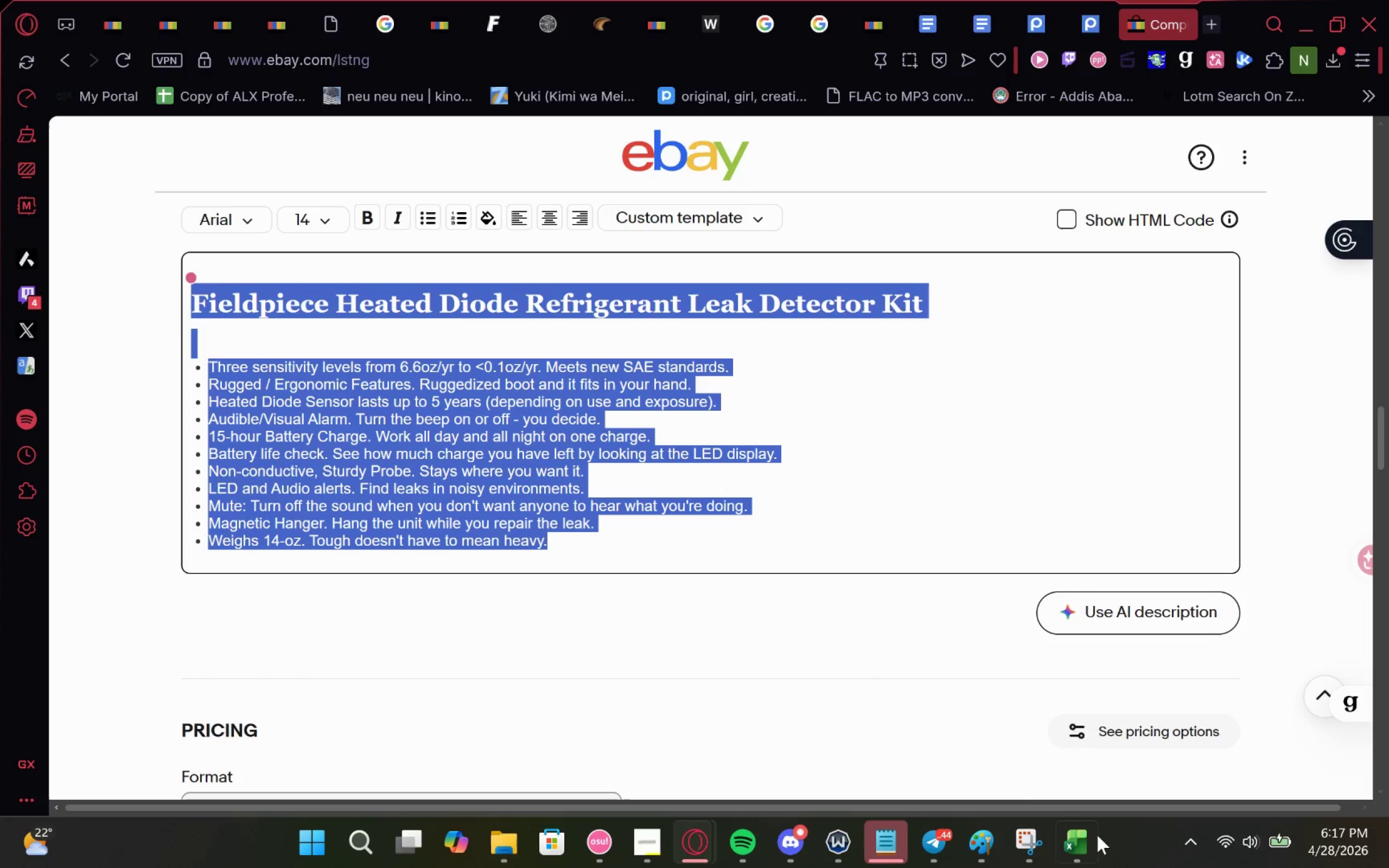 
left_click([1081, 833])
 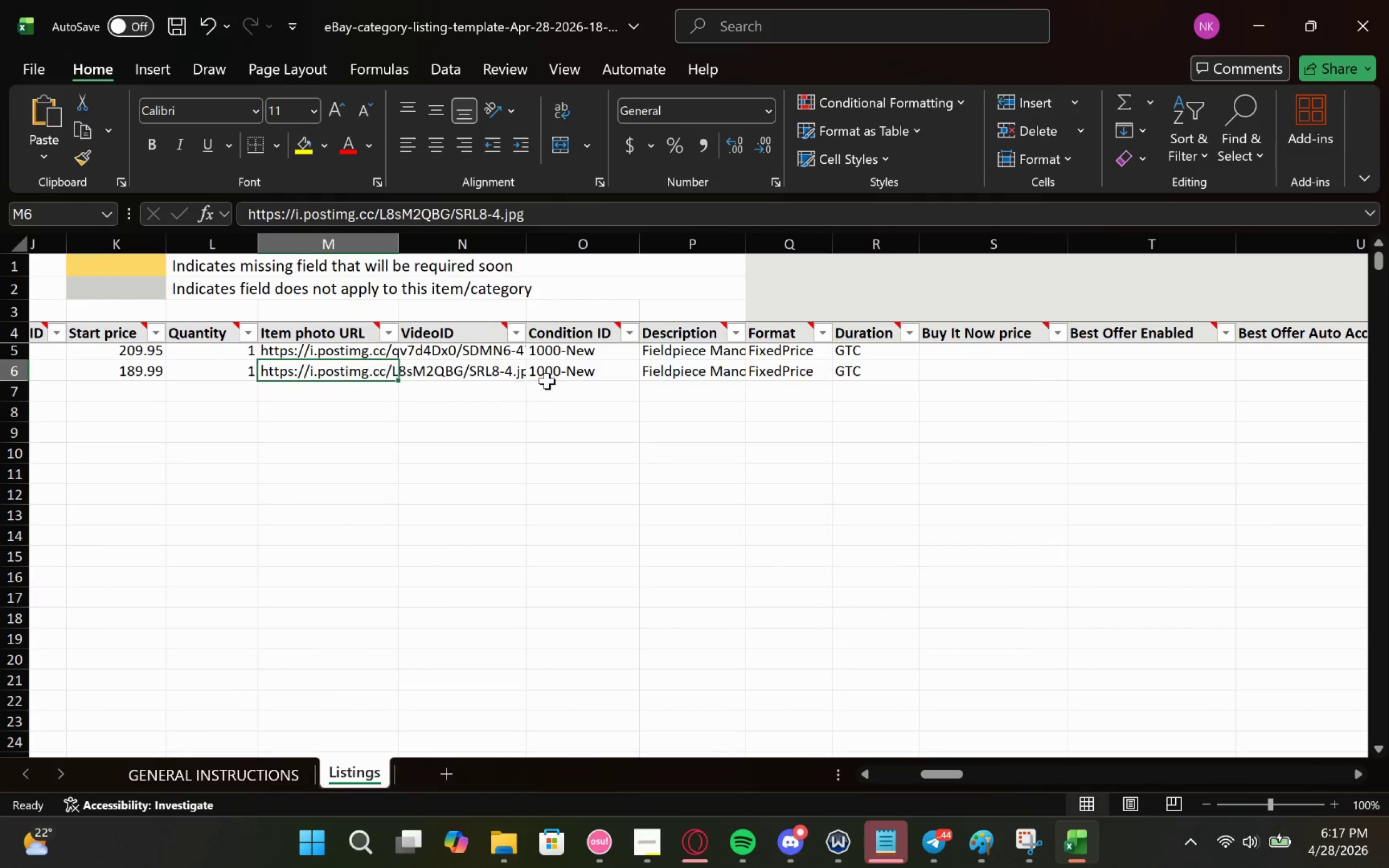 
double_click([706, 380])
 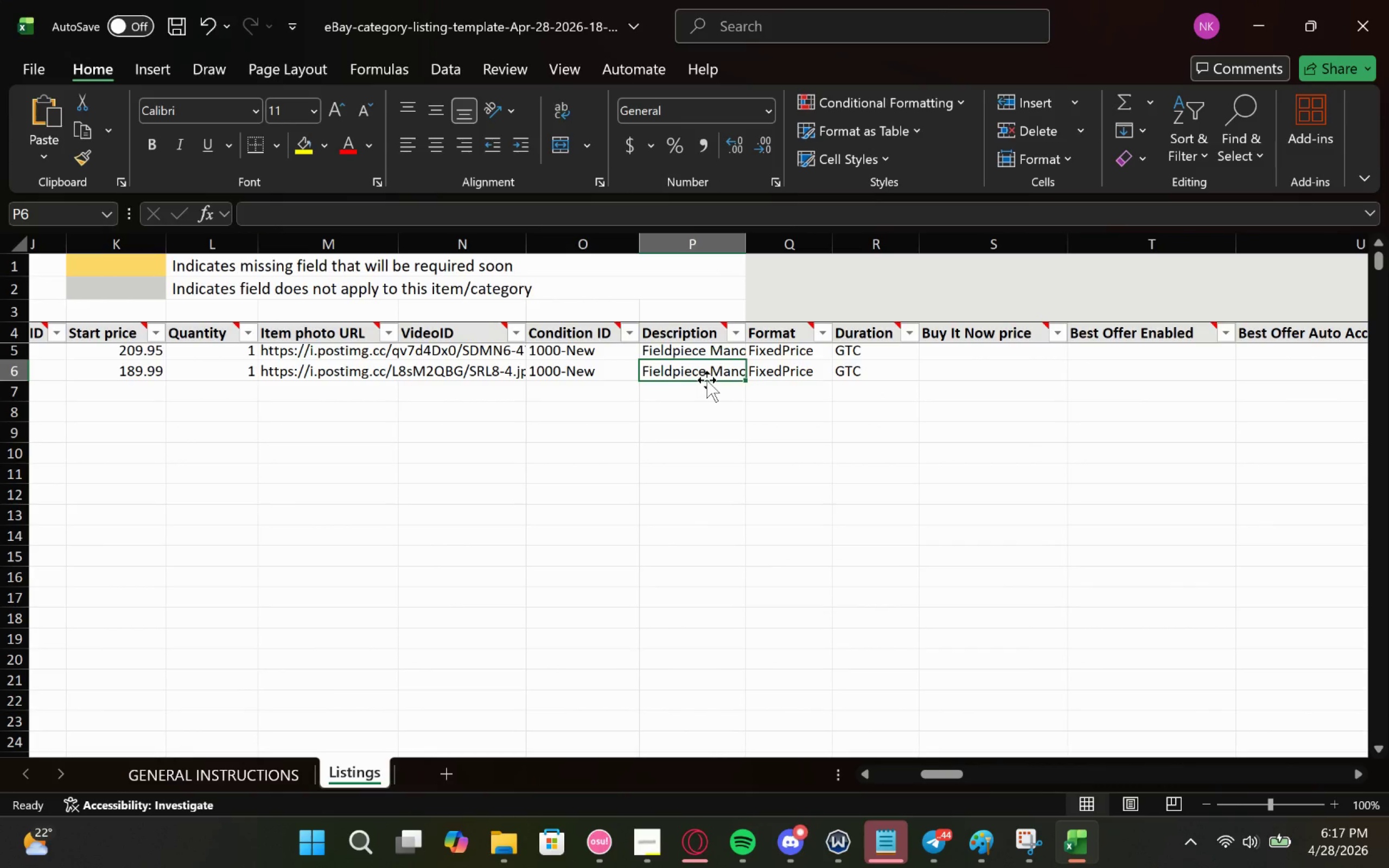 
left_click([706, 379])
 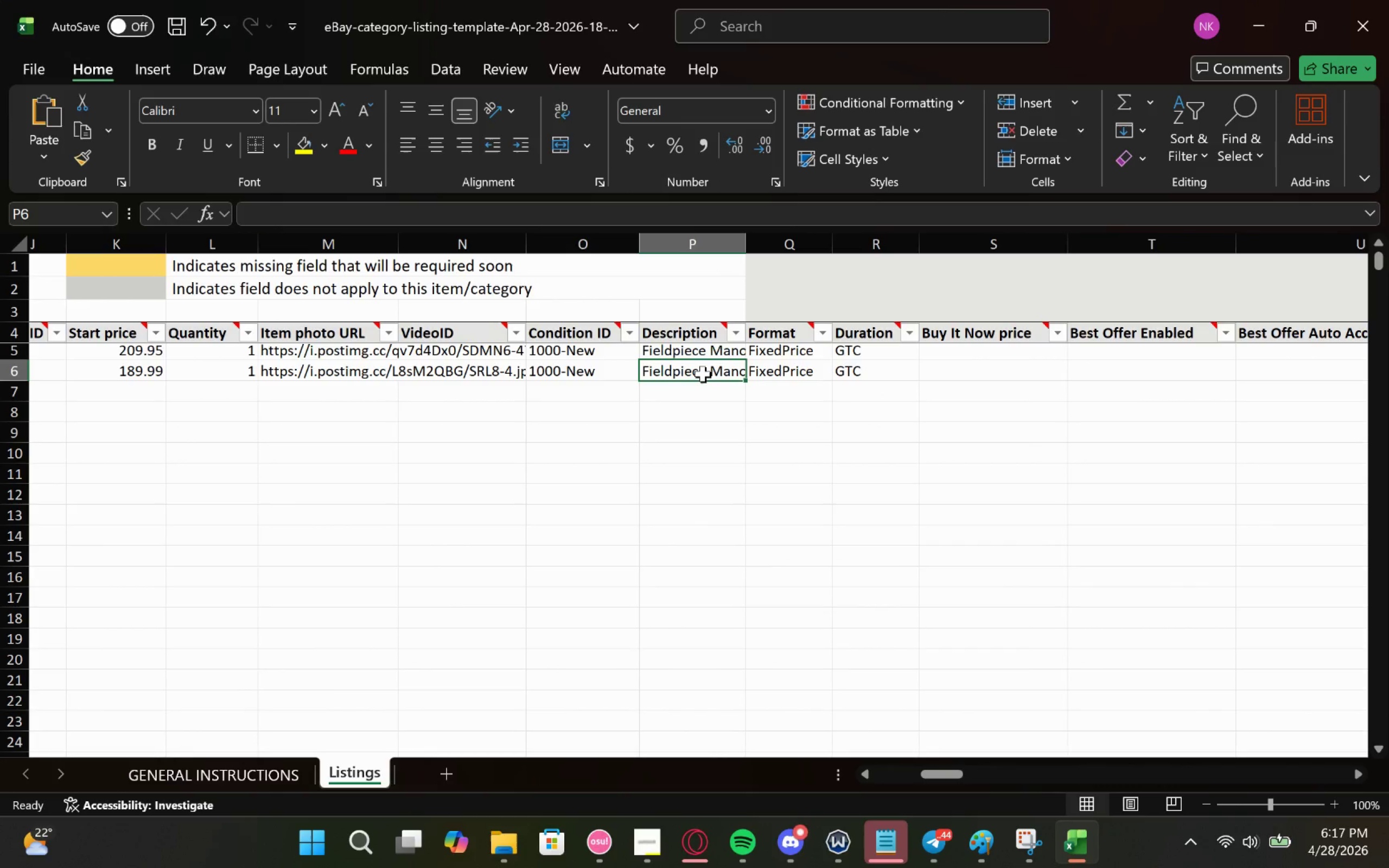 
double_click([703, 374])
 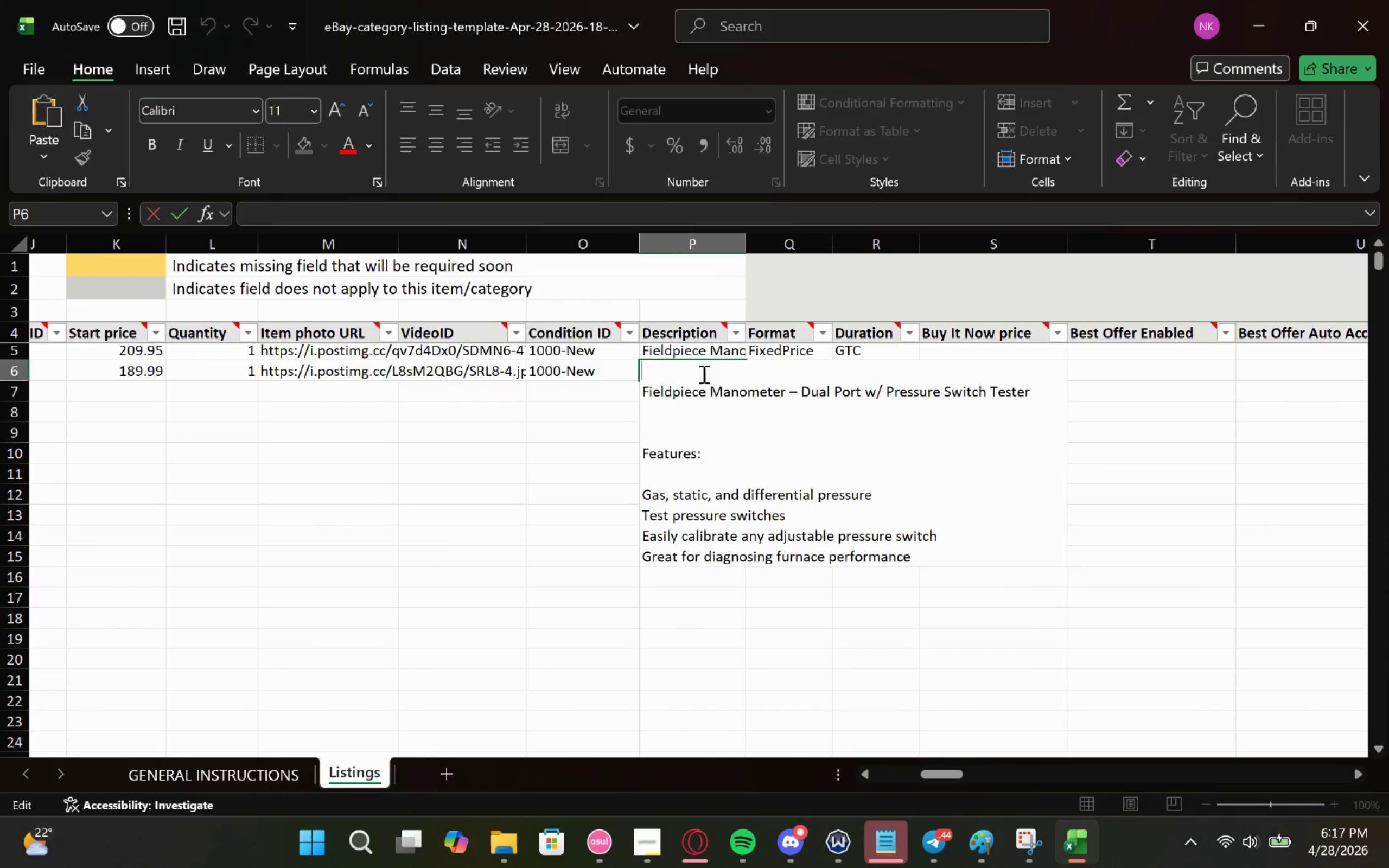 
key(Control+A)
 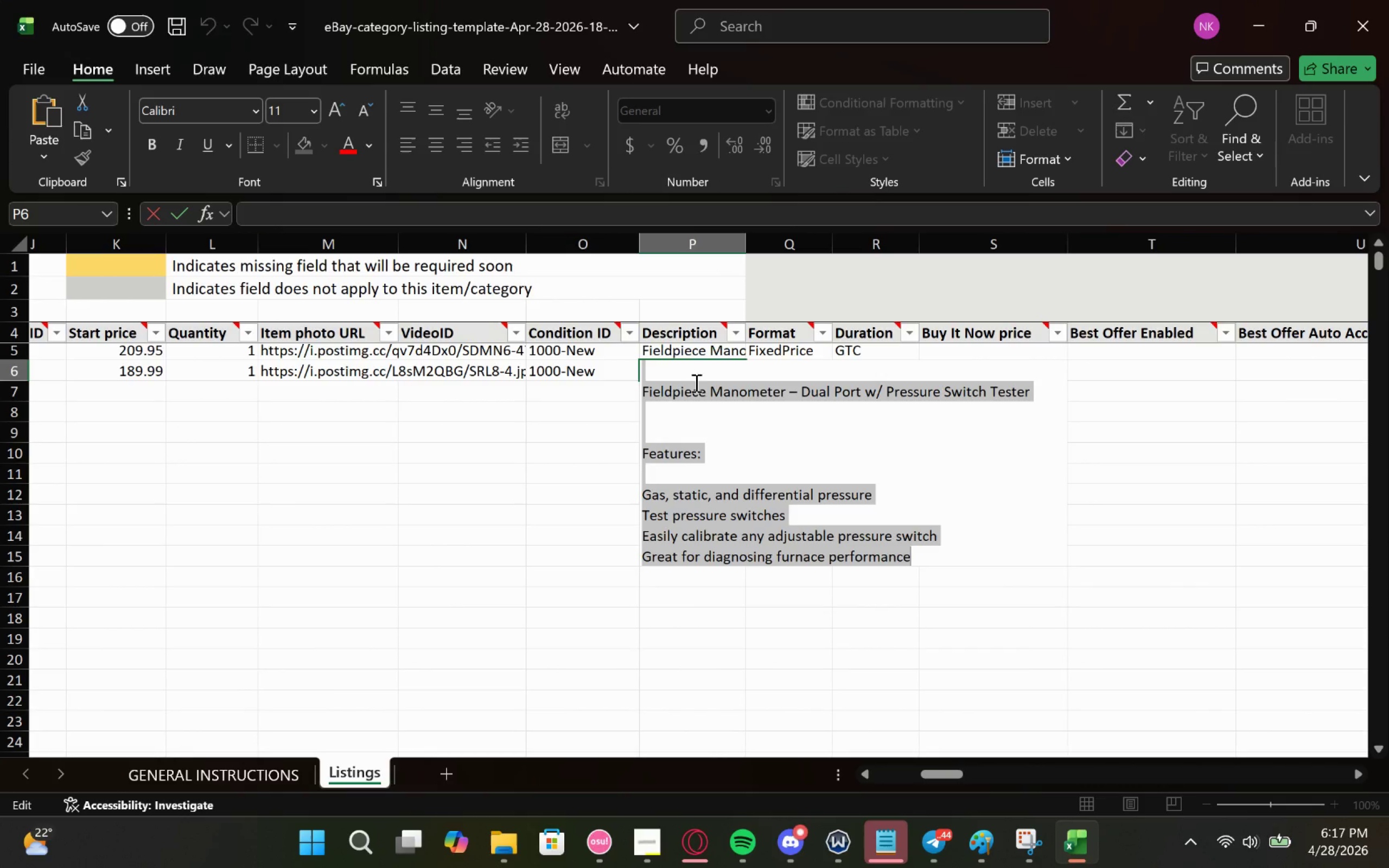 
key(Control+V)
 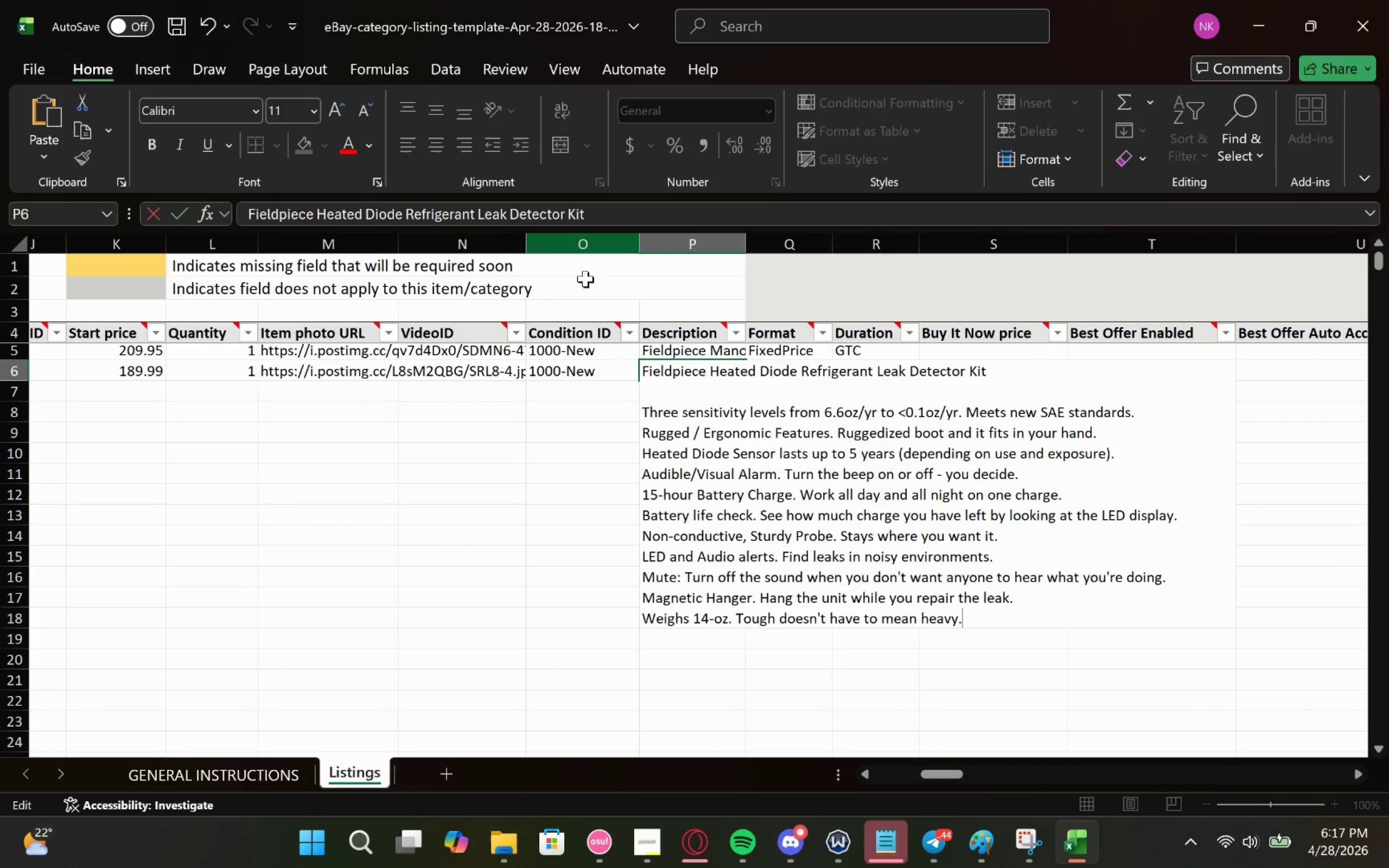 
left_click([639, 454])
 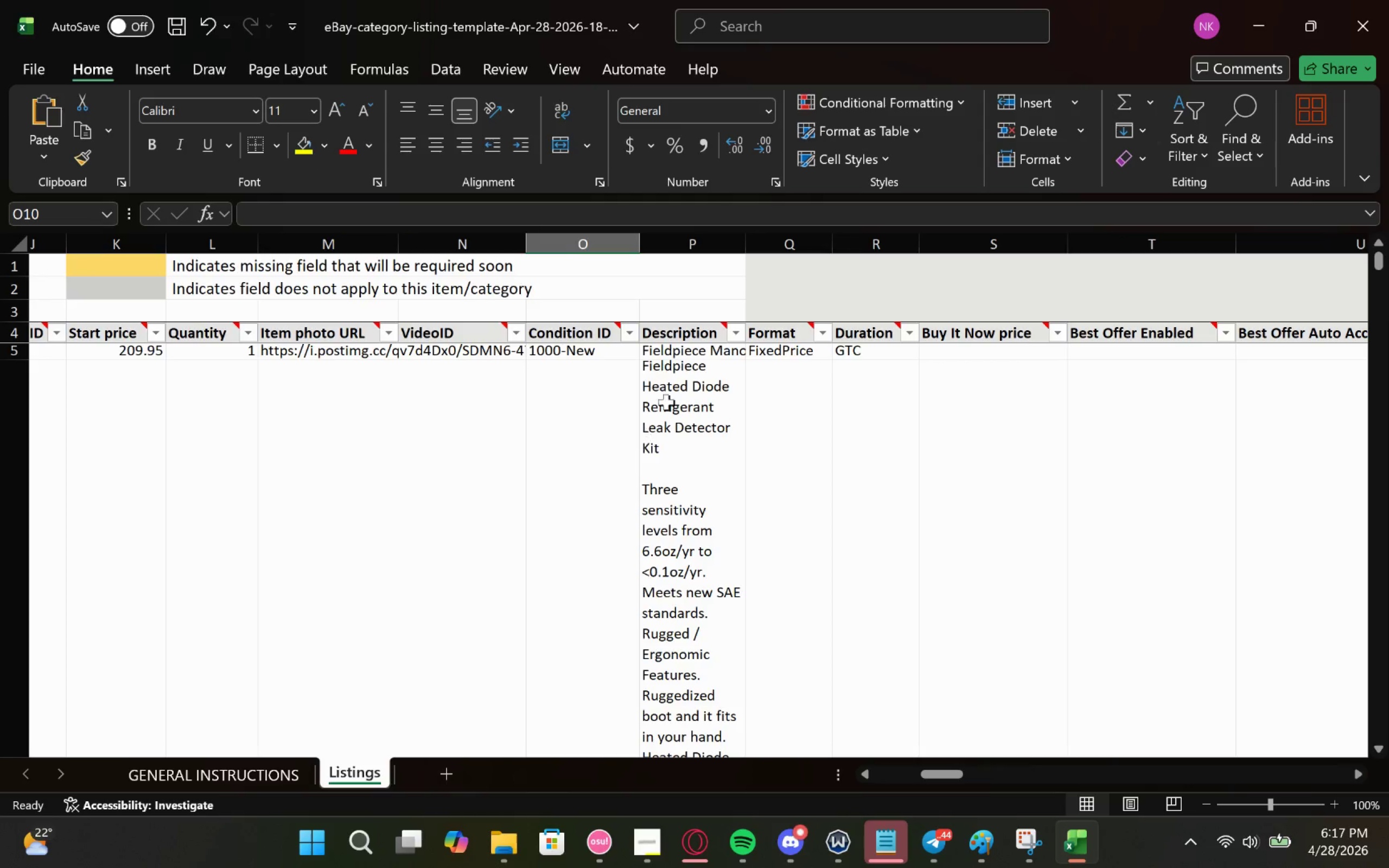 
left_click([671, 393])
 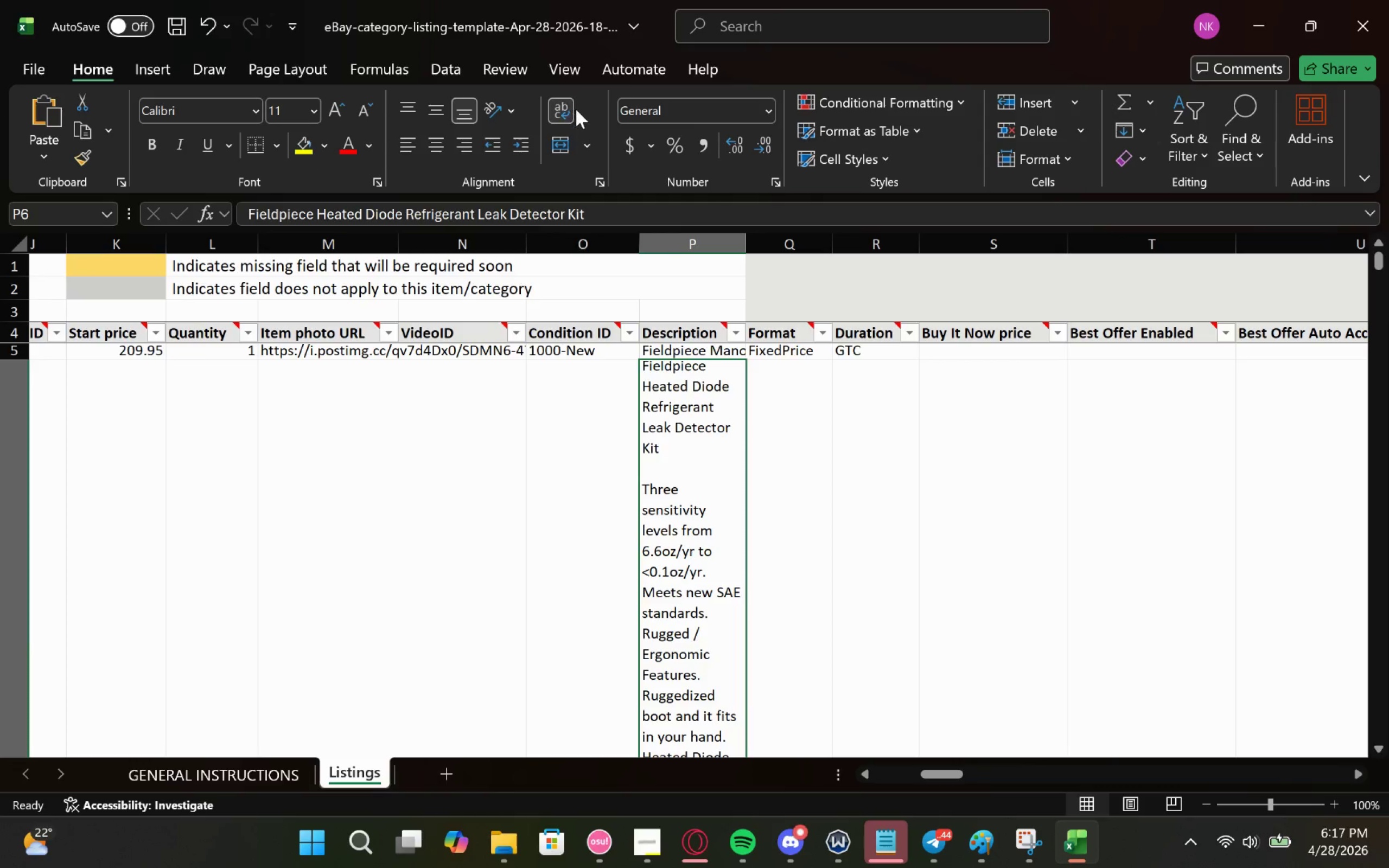 
left_click([561, 108])
 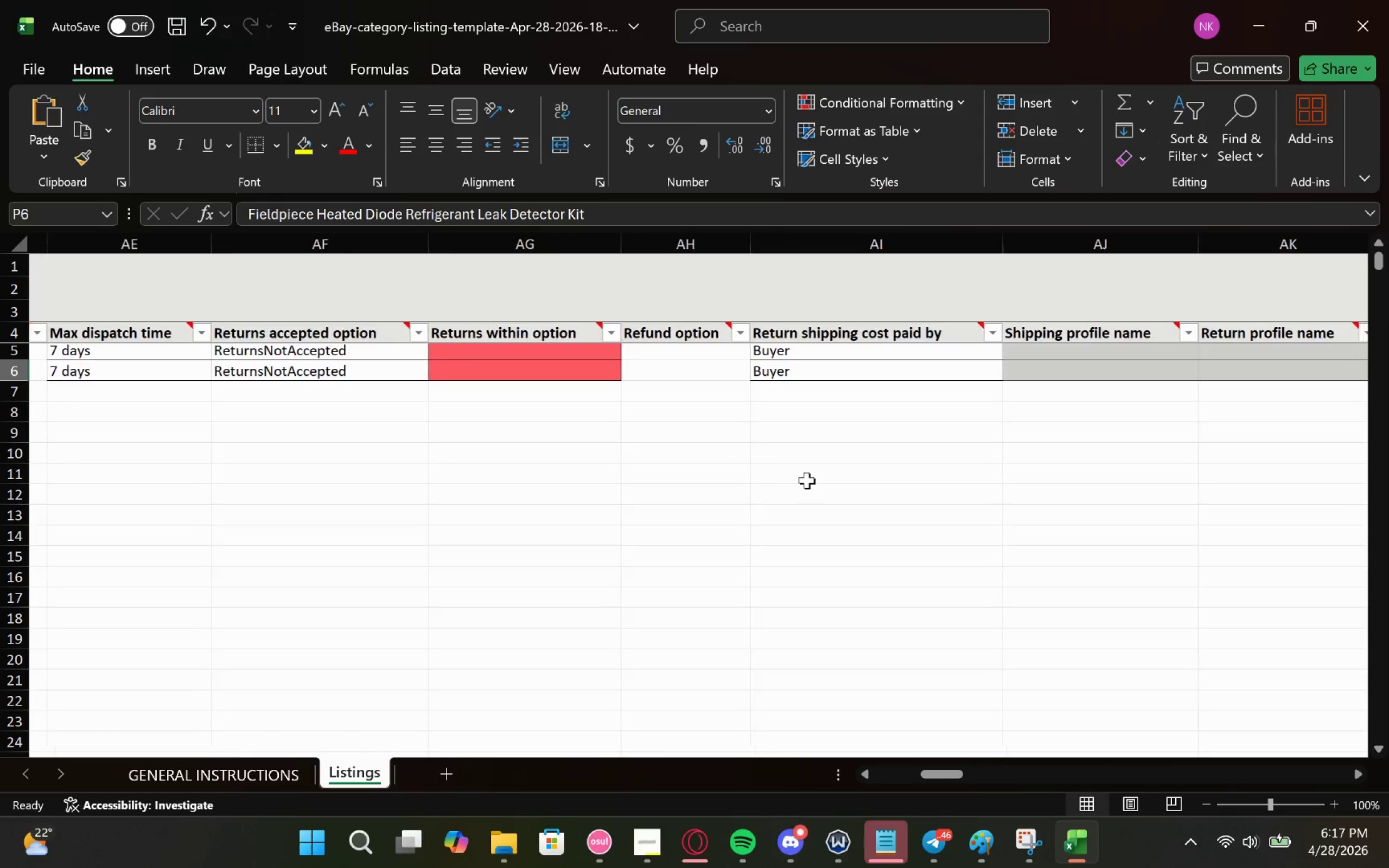 
wait(11.81)
 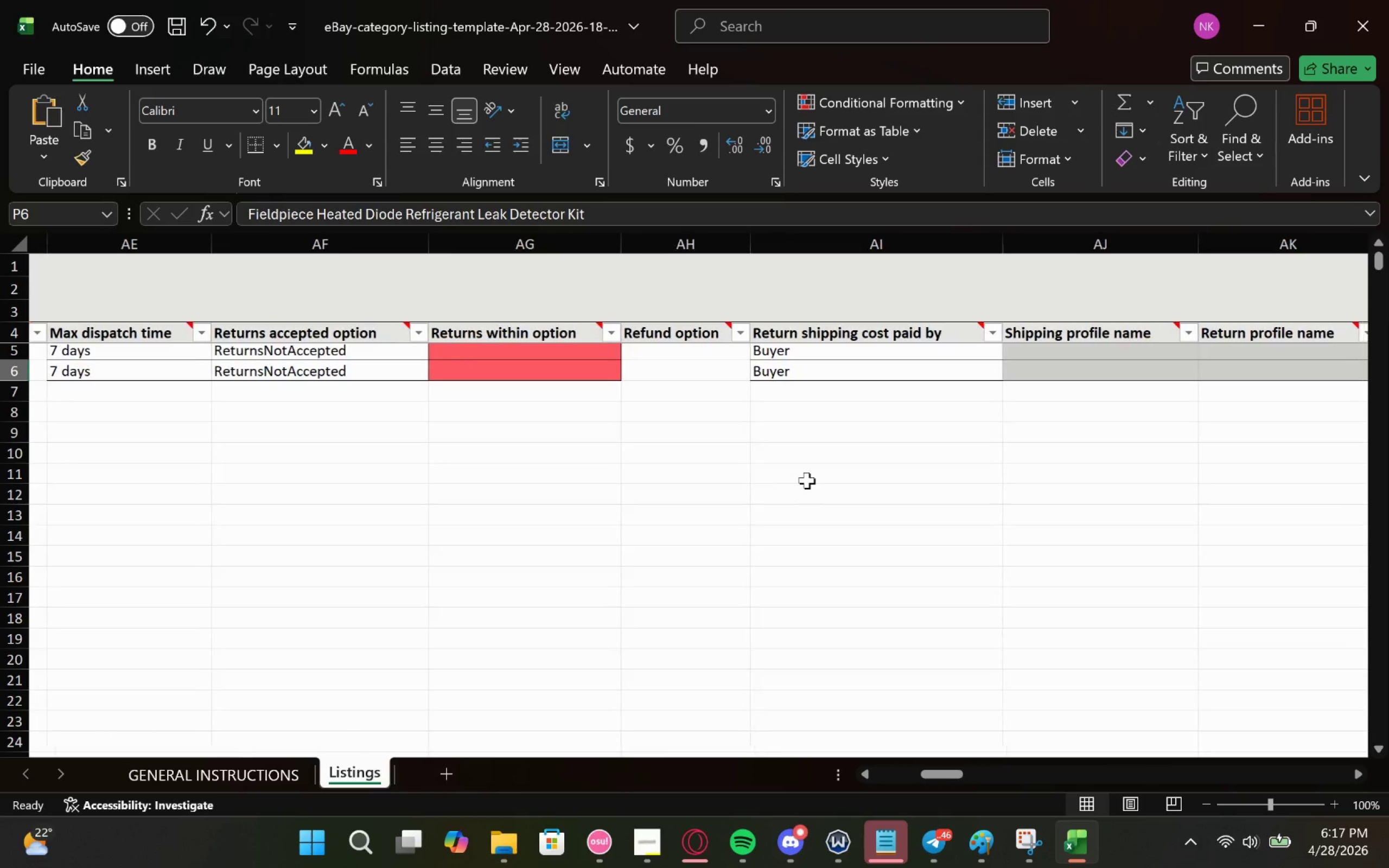 
mouse_move([325, 329])
 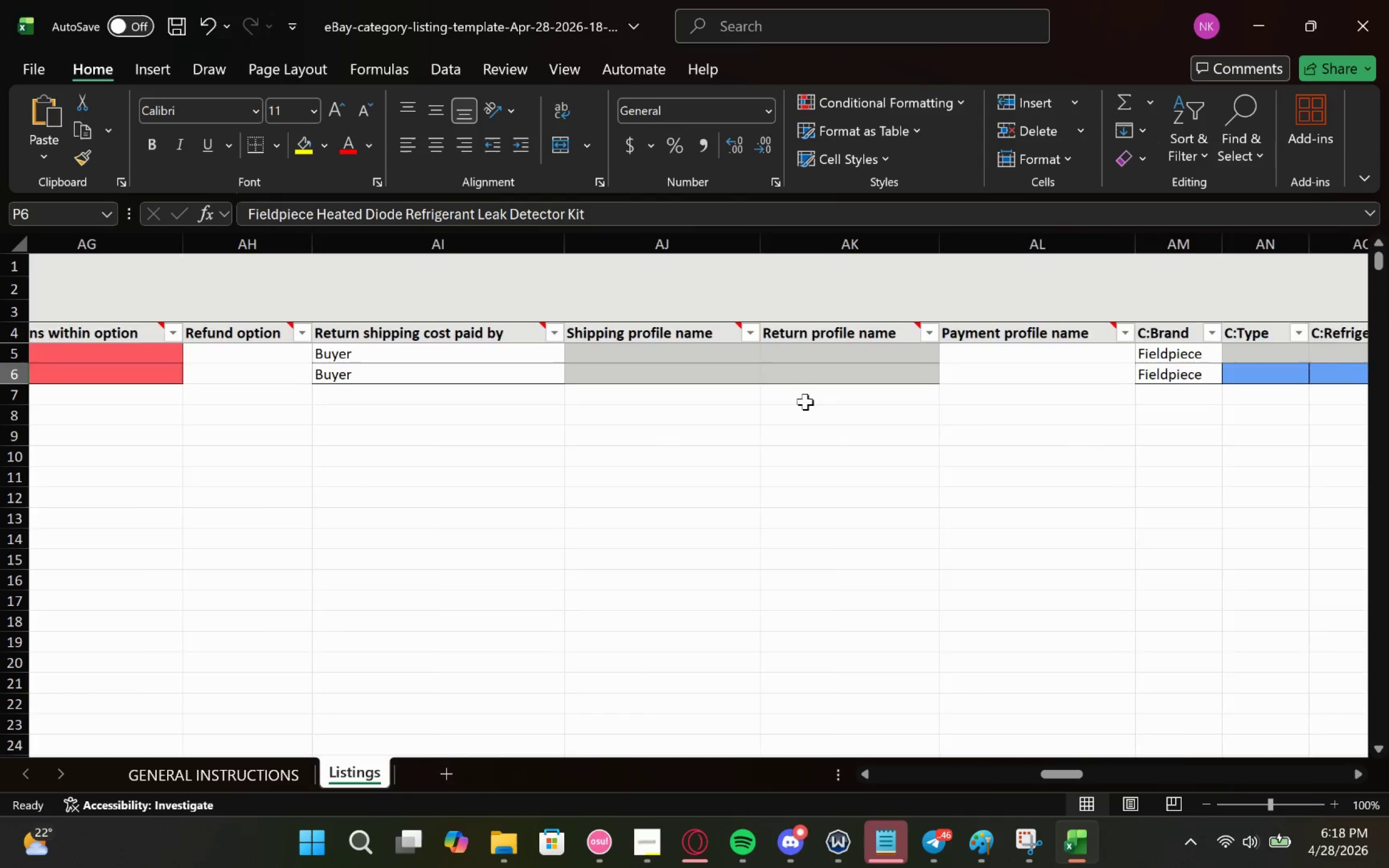 
wait(22.36)
 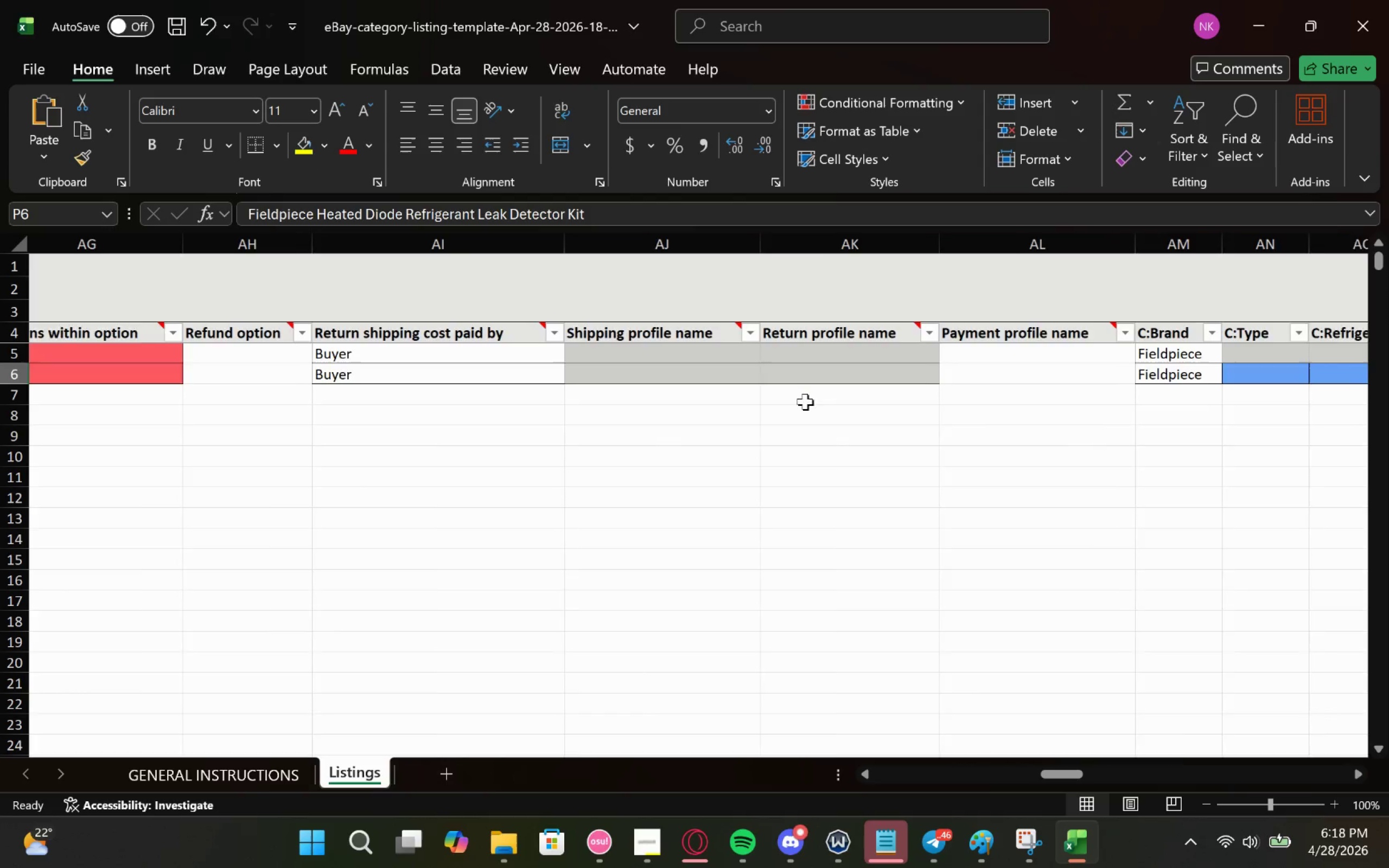 
left_click([319, 372])
 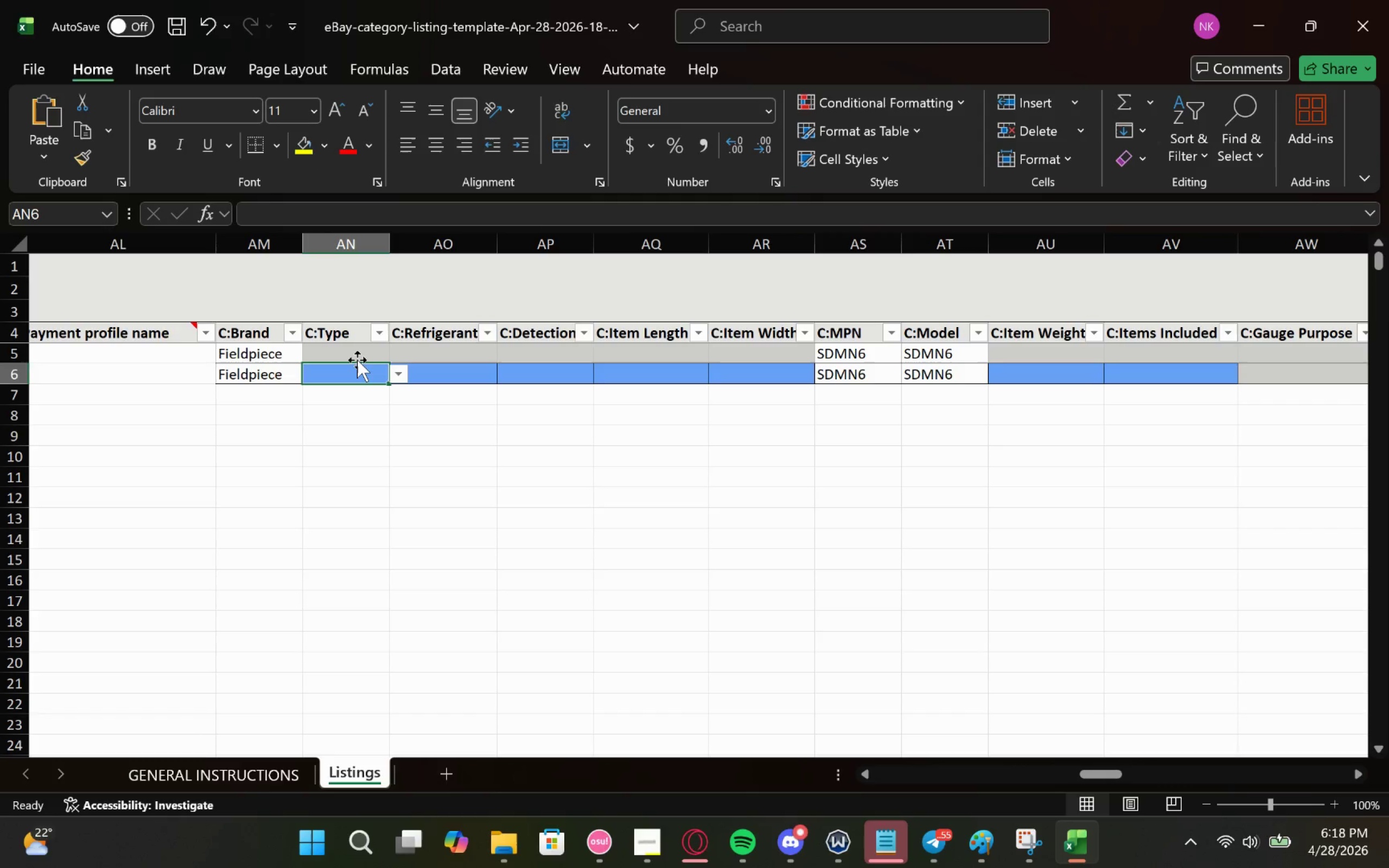 
left_click([357, 354])
 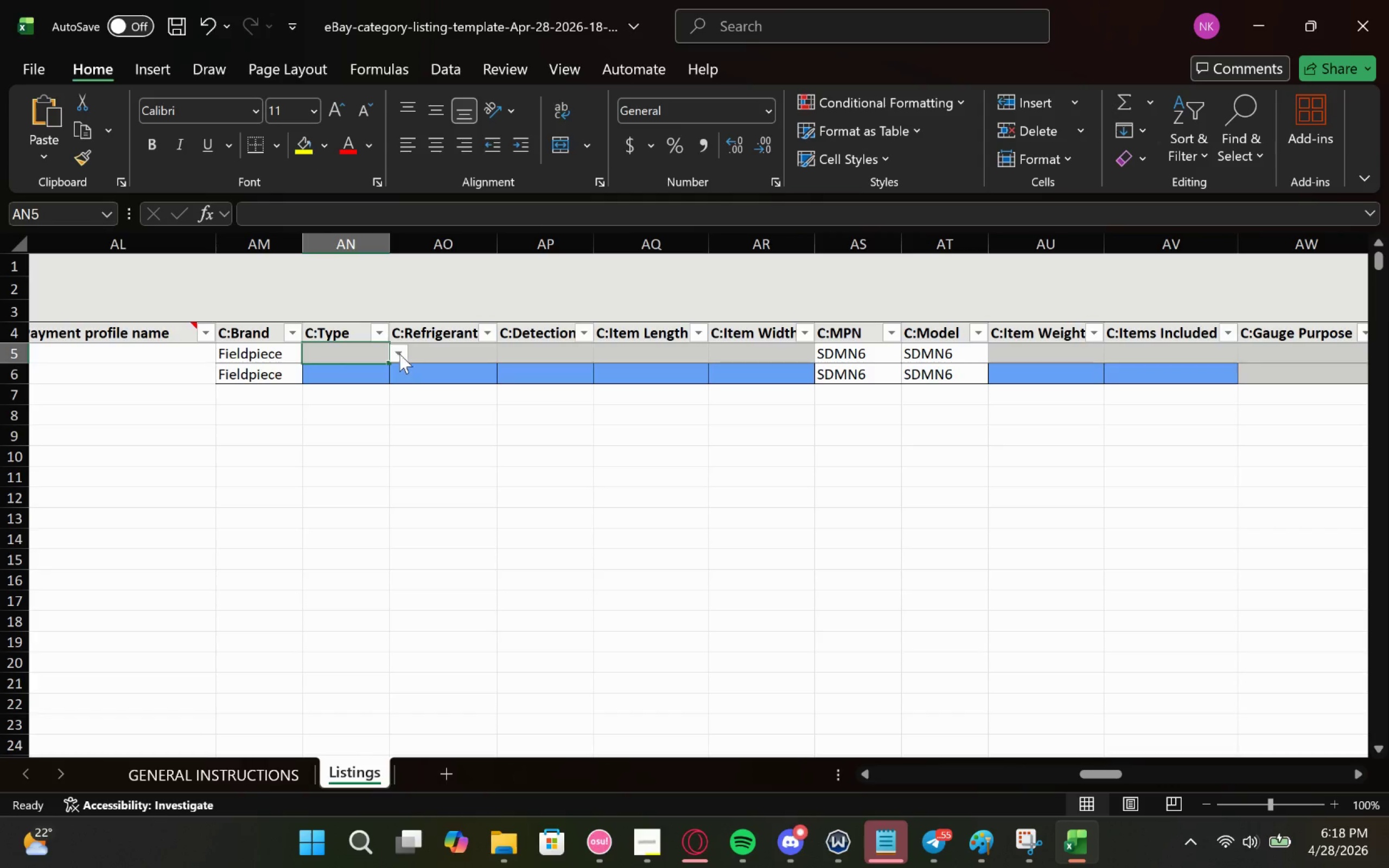 
left_click([397, 350])
 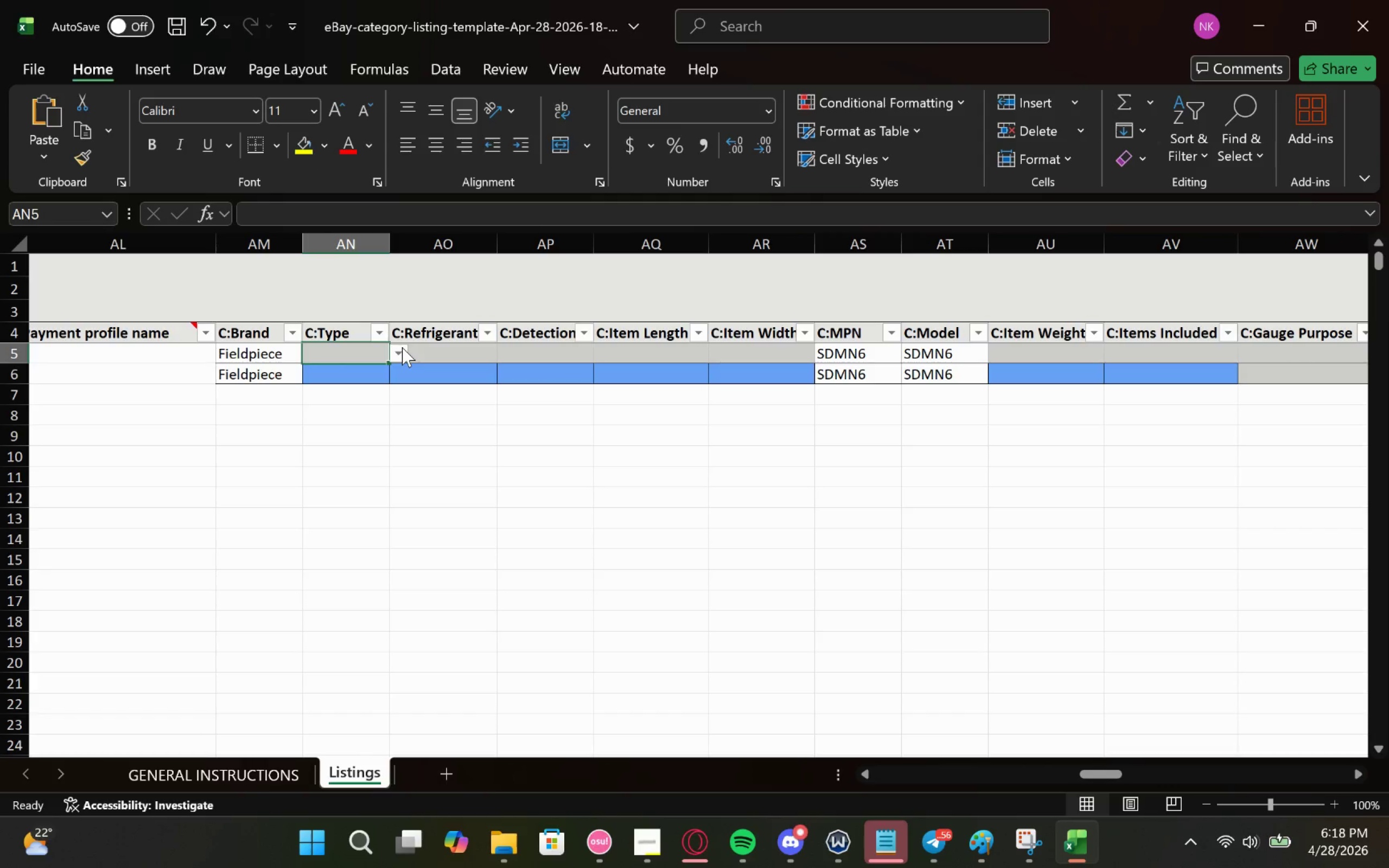 
left_click([402, 347])
 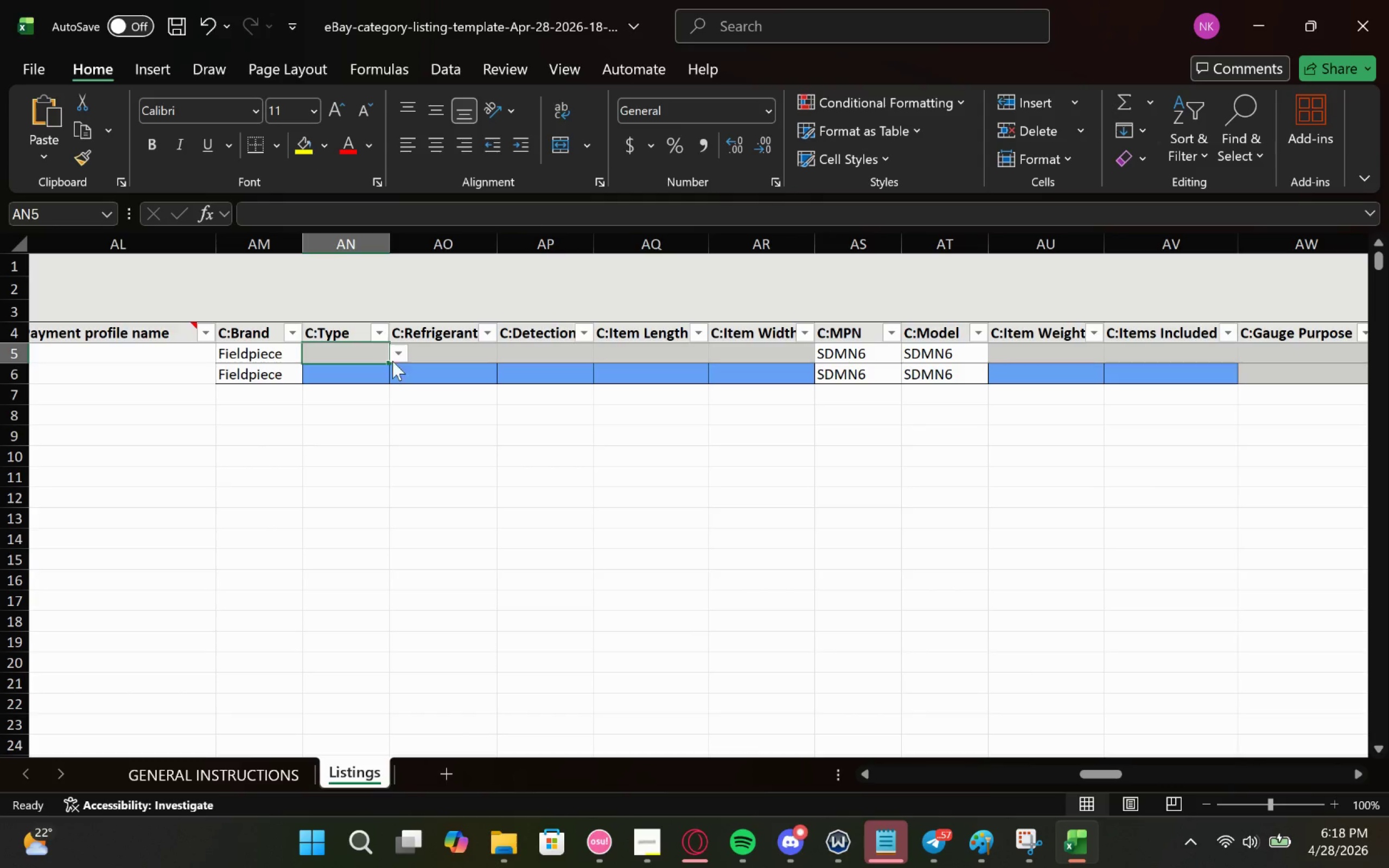 
left_click_drag(start_coordinate=[359, 372], to_coordinate=[357, 375])
 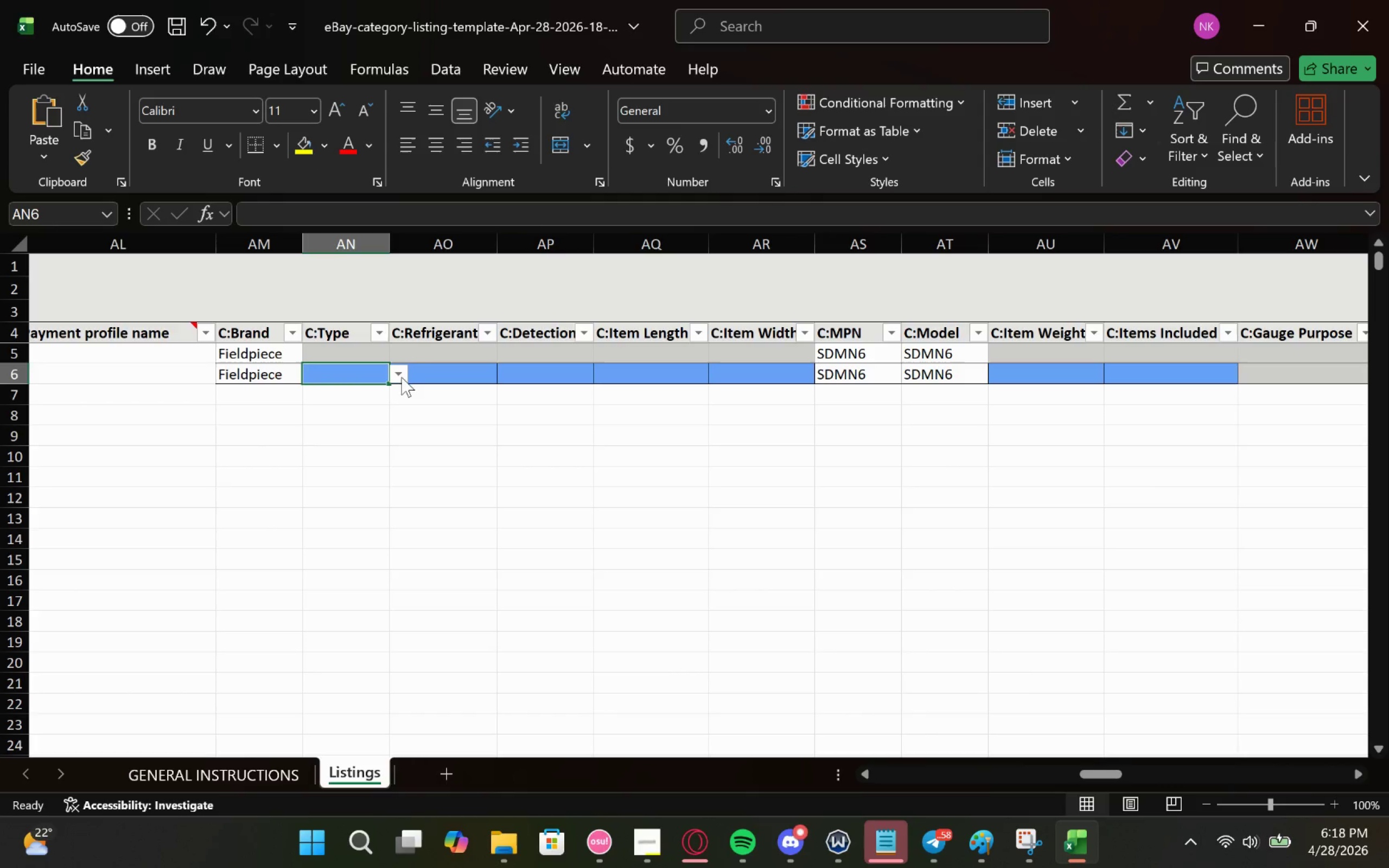 
left_click([399, 373])
 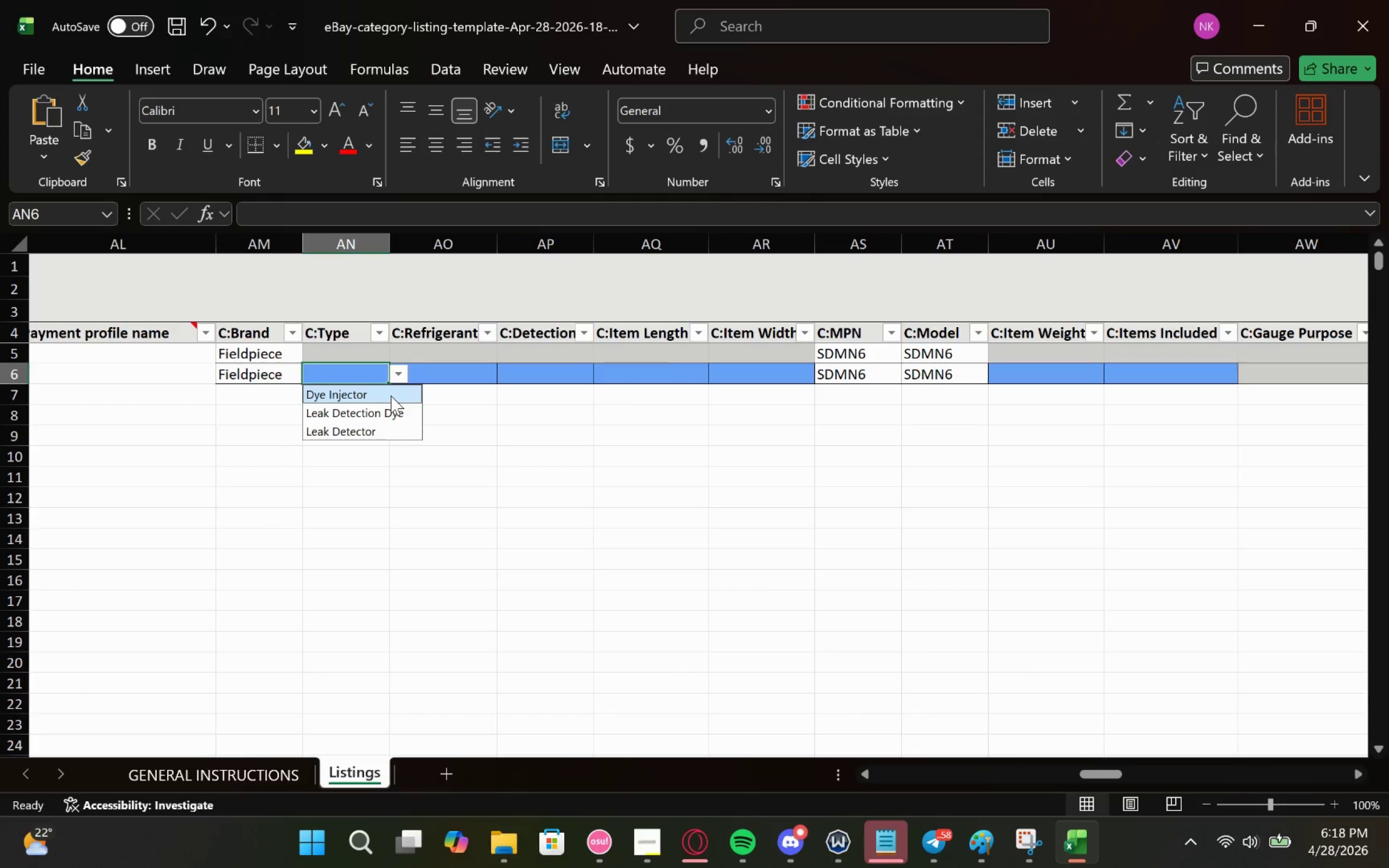 
left_click([371, 432])
 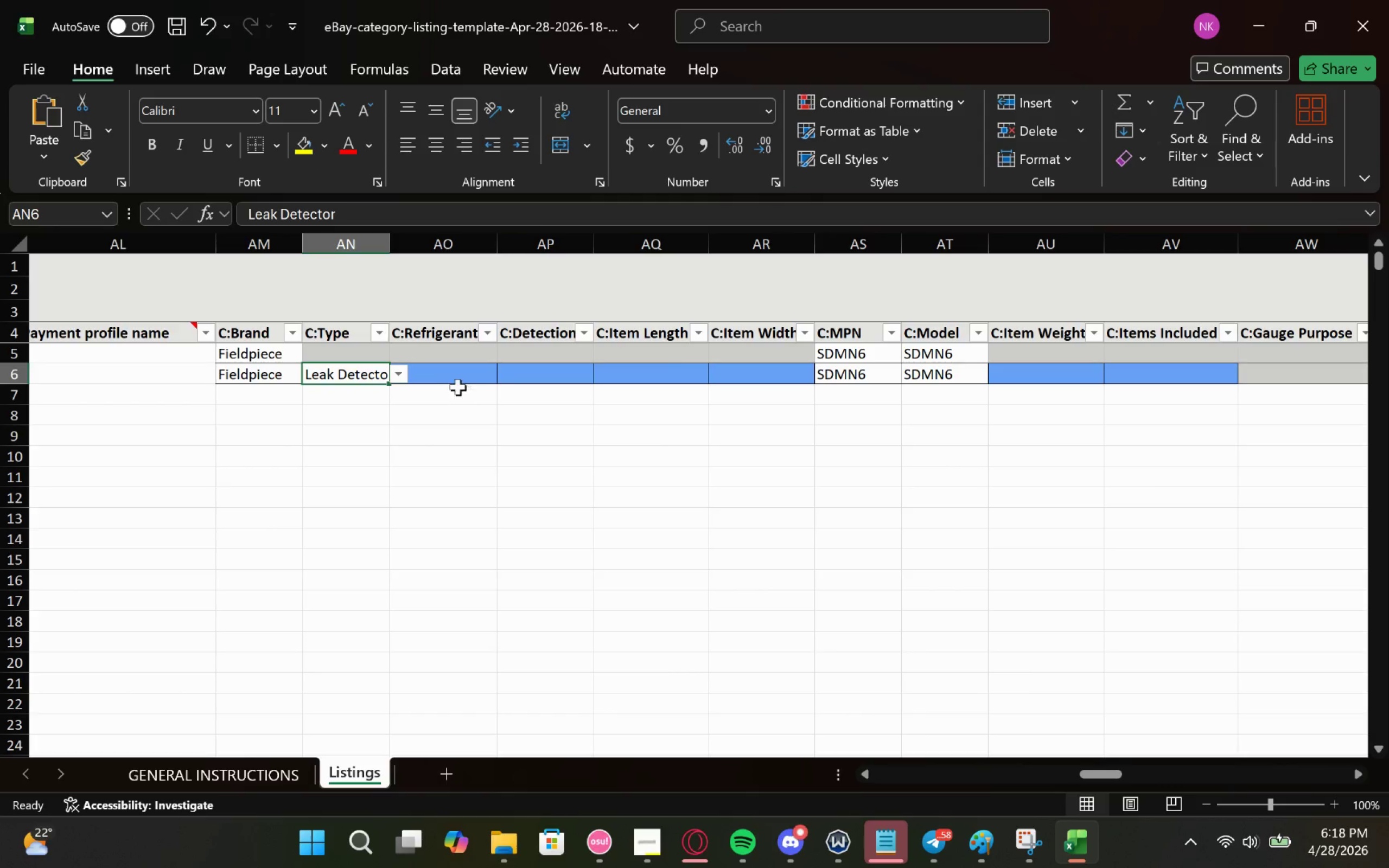 
left_click([456, 376])
 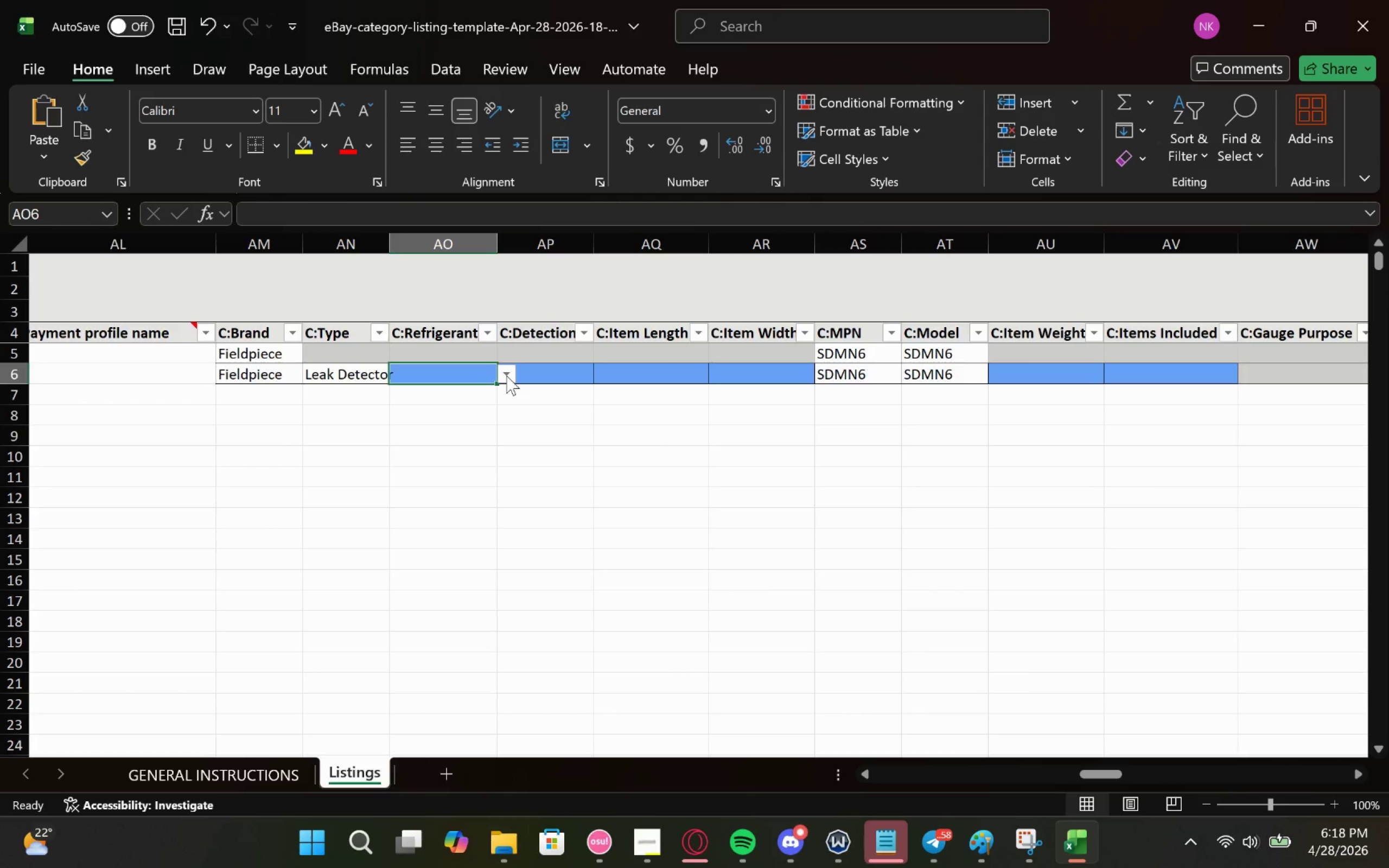 
left_click([506, 375])
 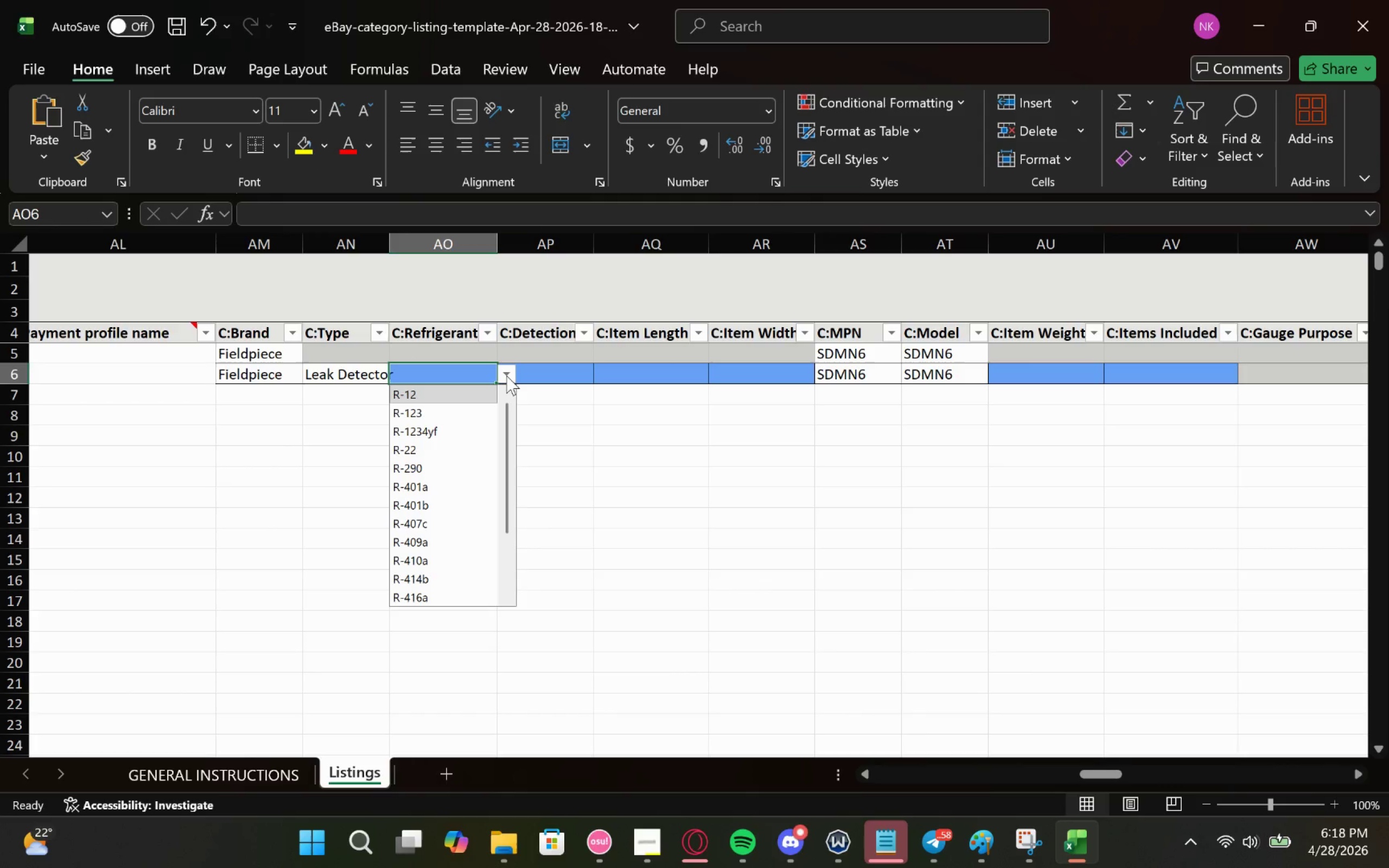 
left_click([506, 375])
 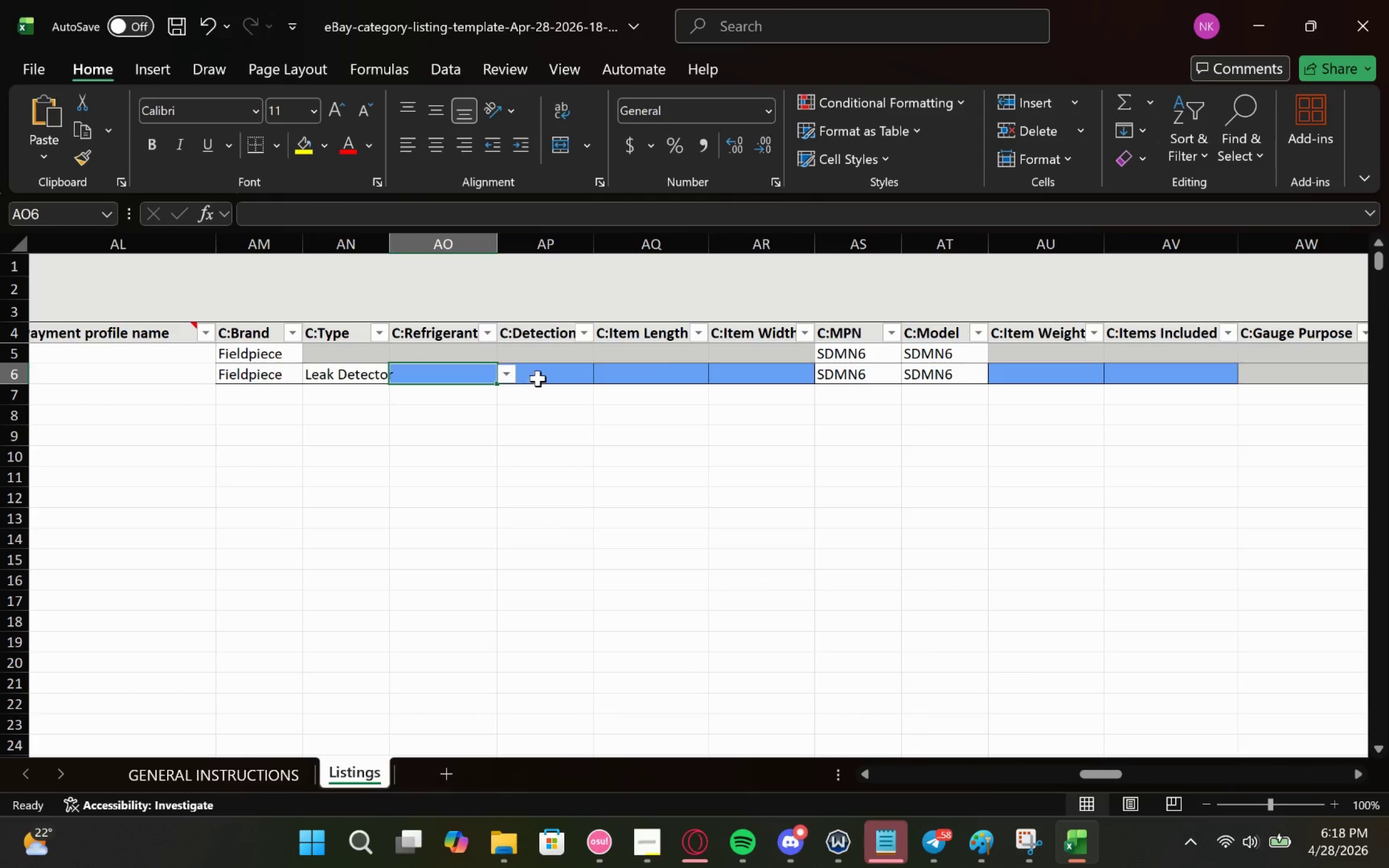 
double_click([542, 377])
 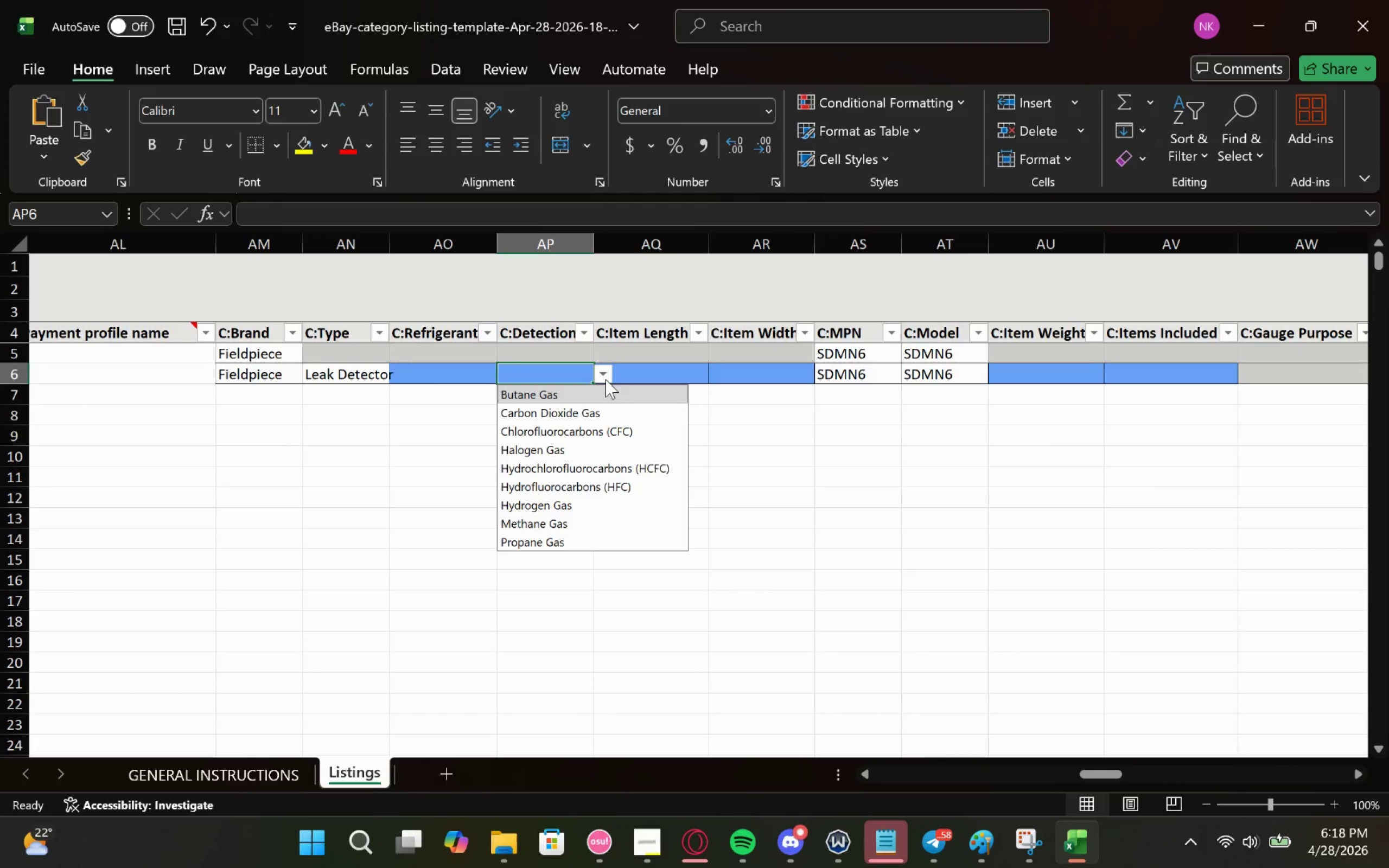 
left_click([606, 379])
 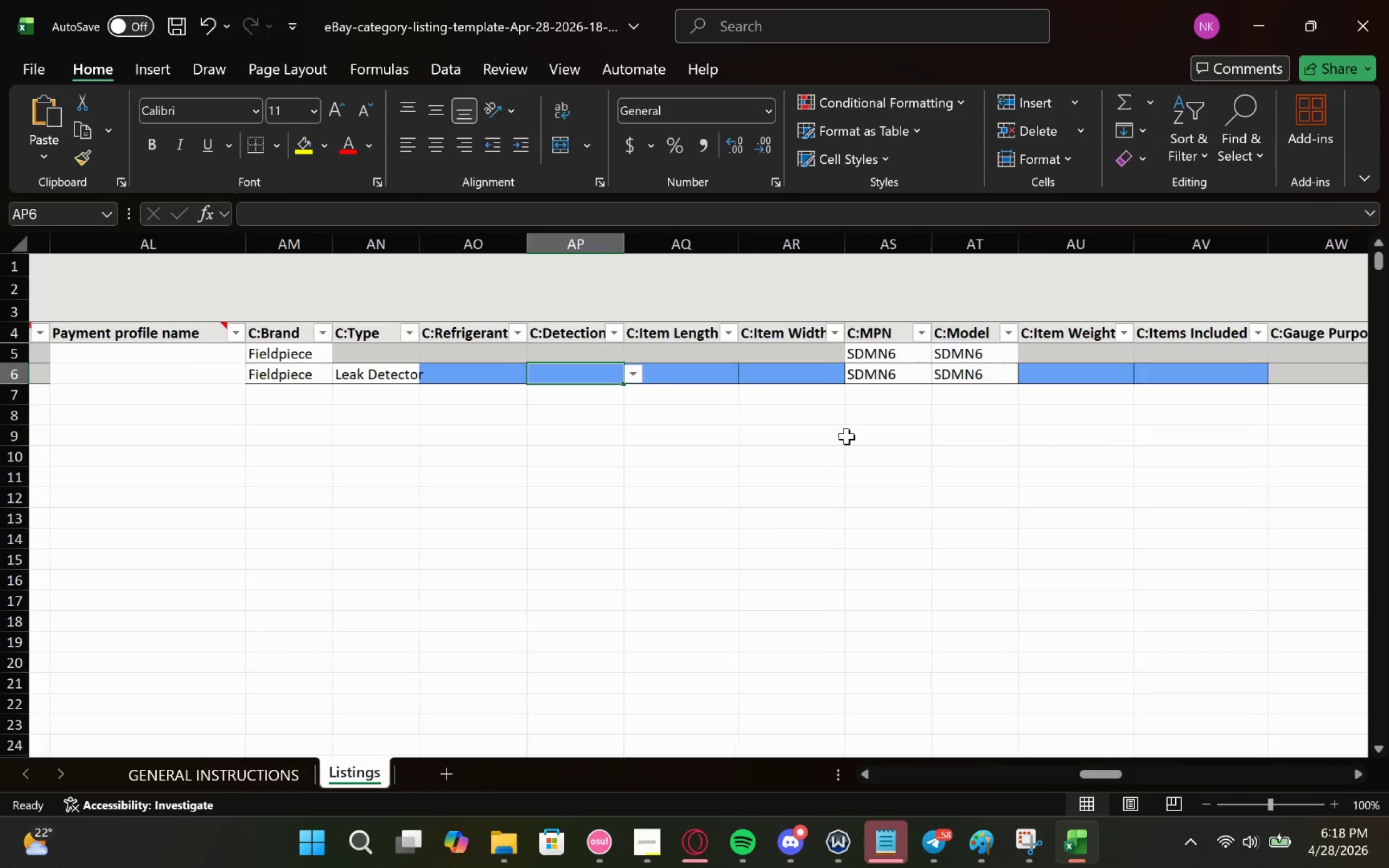 
left_click([1263, 7])
 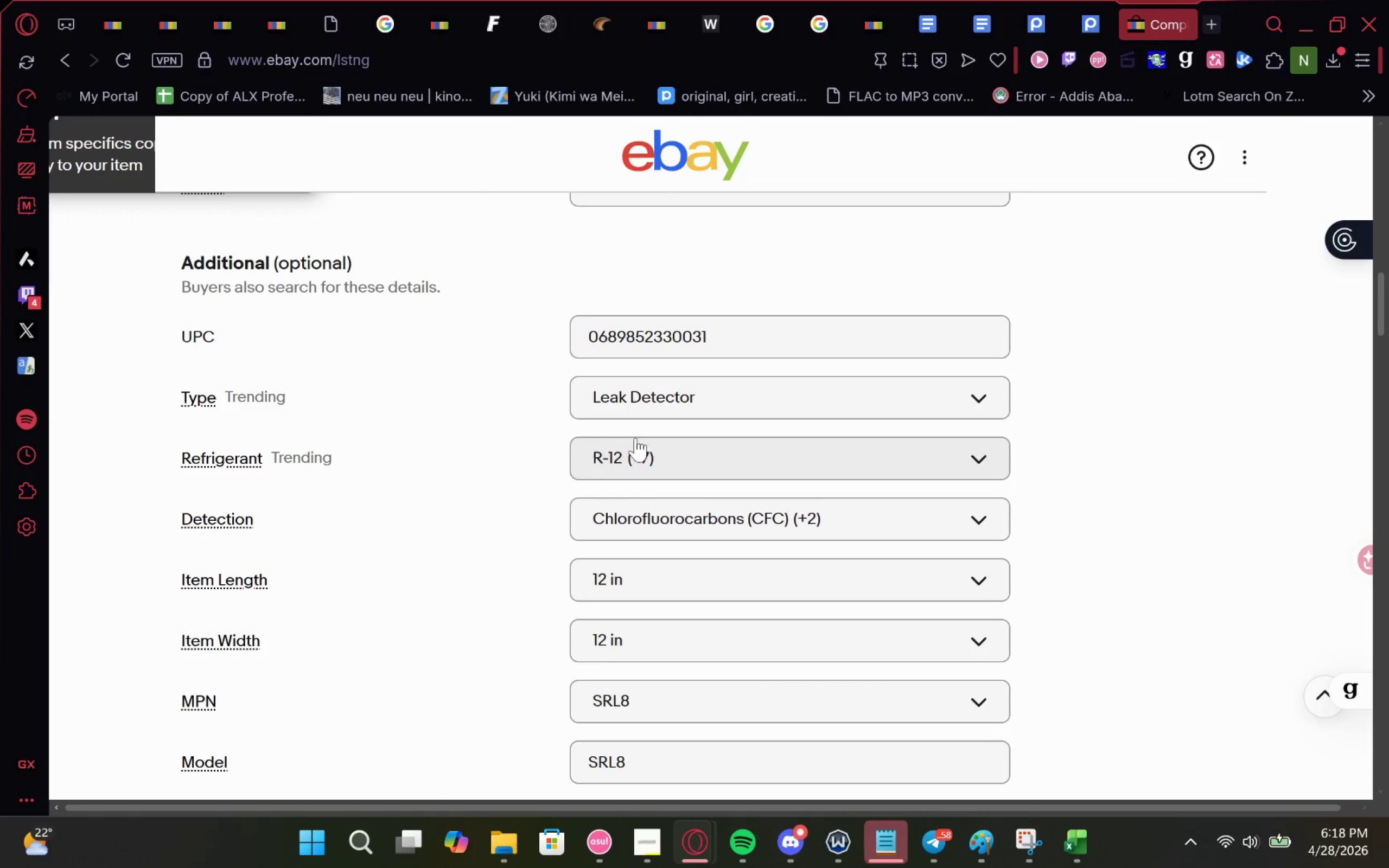 
left_click([677, 443])
 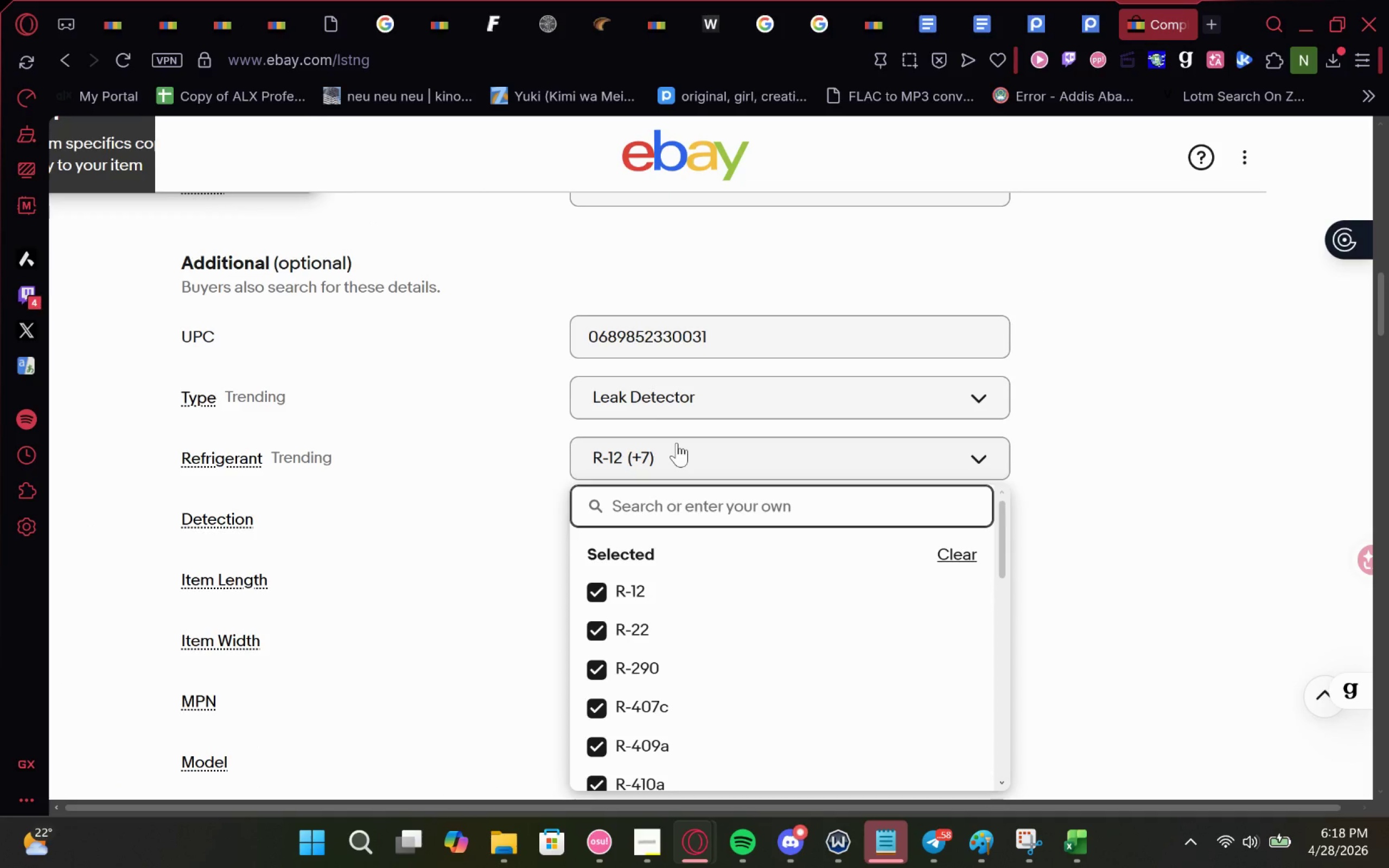 
left_click([677, 443])
 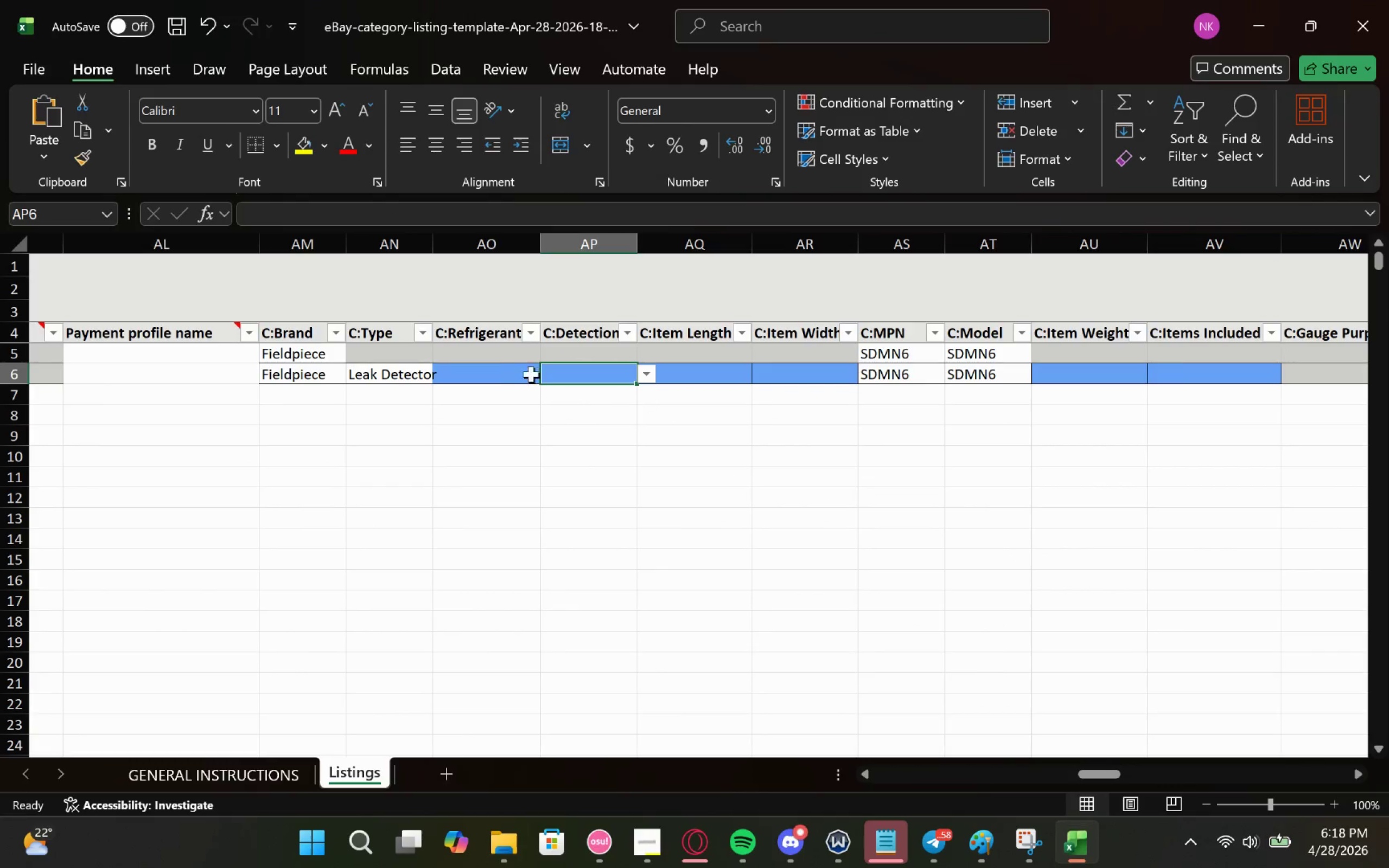 
left_click([511, 378])
 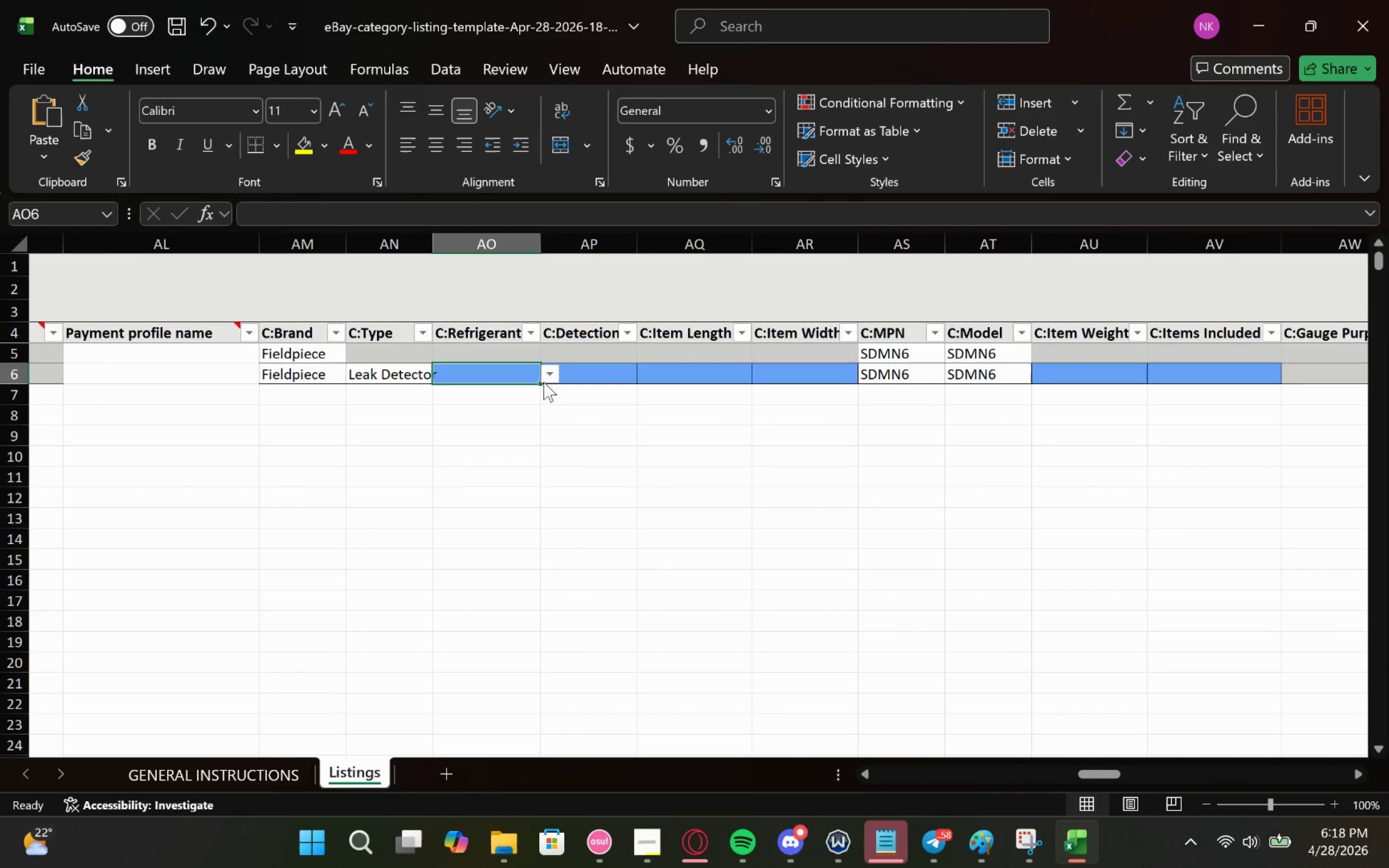 
left_click([546, 375])
 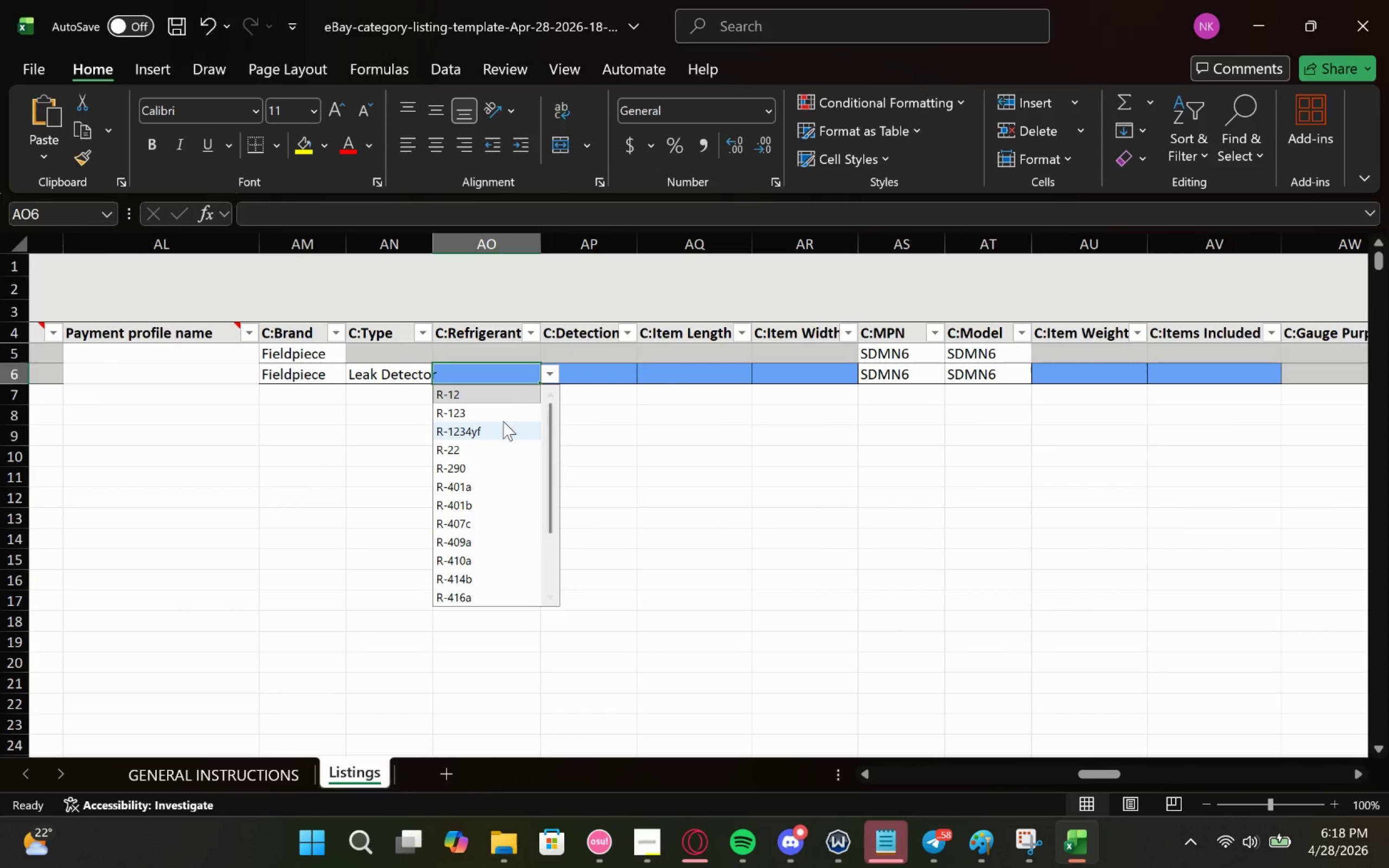 
left_click([502, 387])
 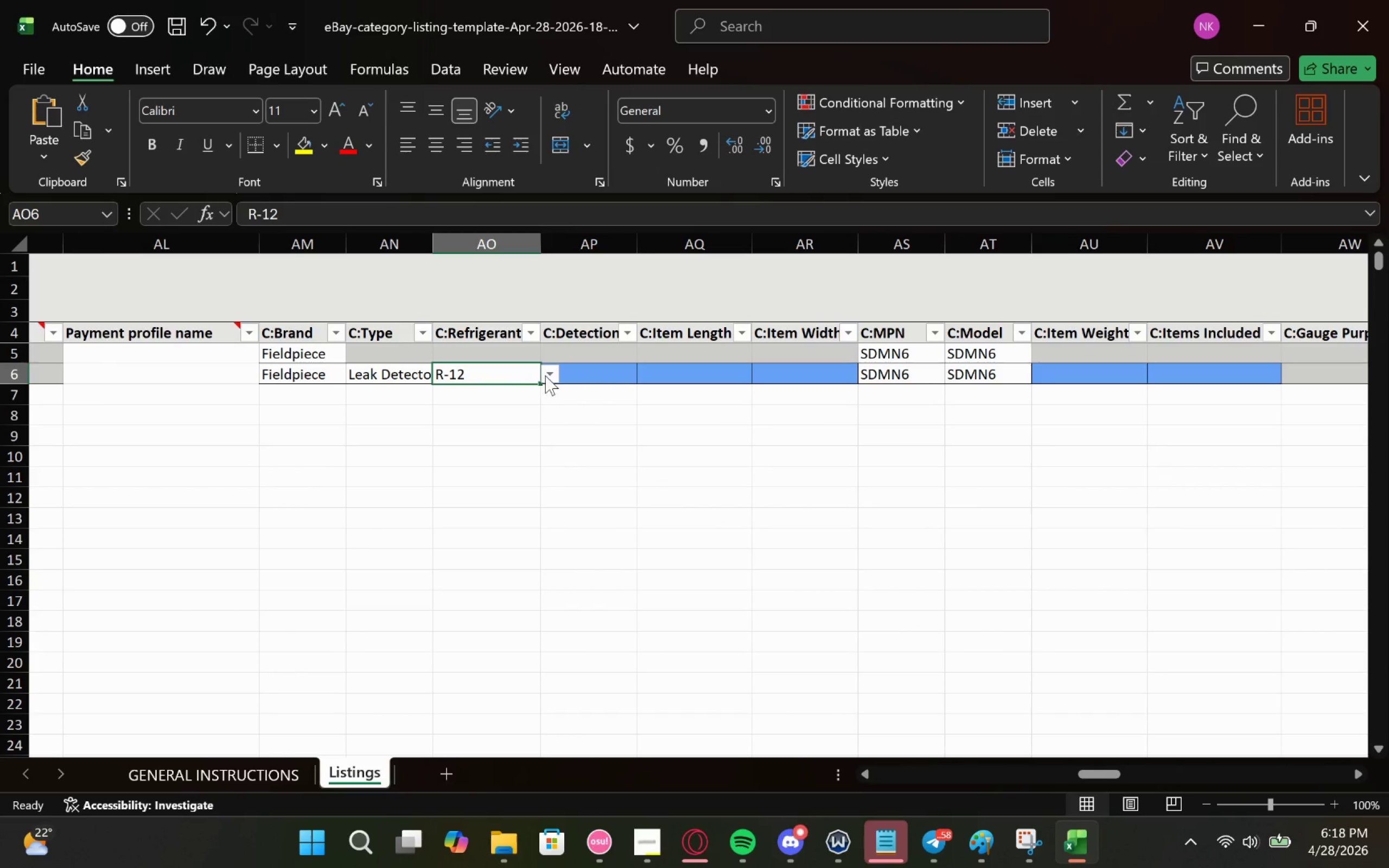 
left_click([545, 375])
 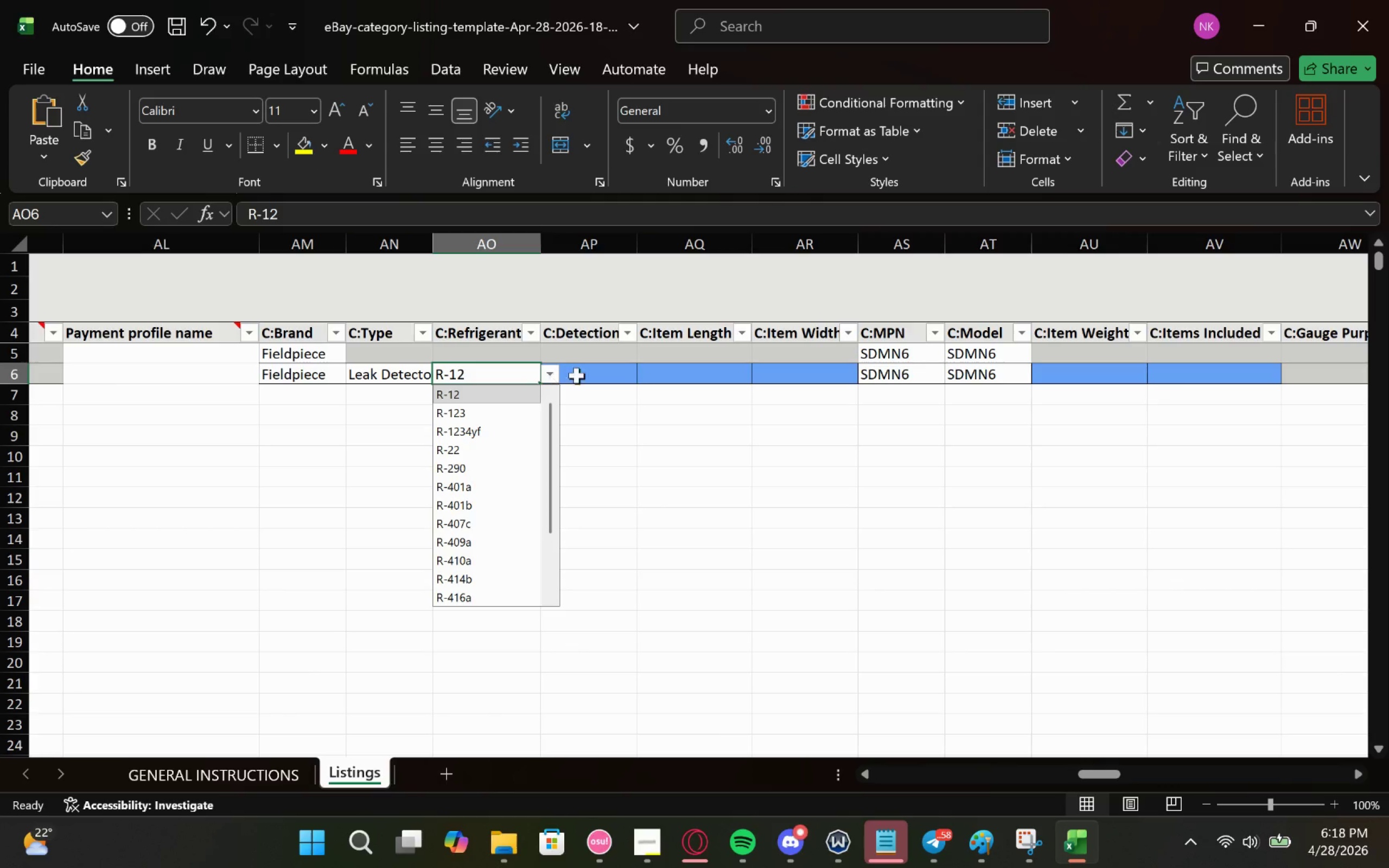 
left_click([639, 375])
 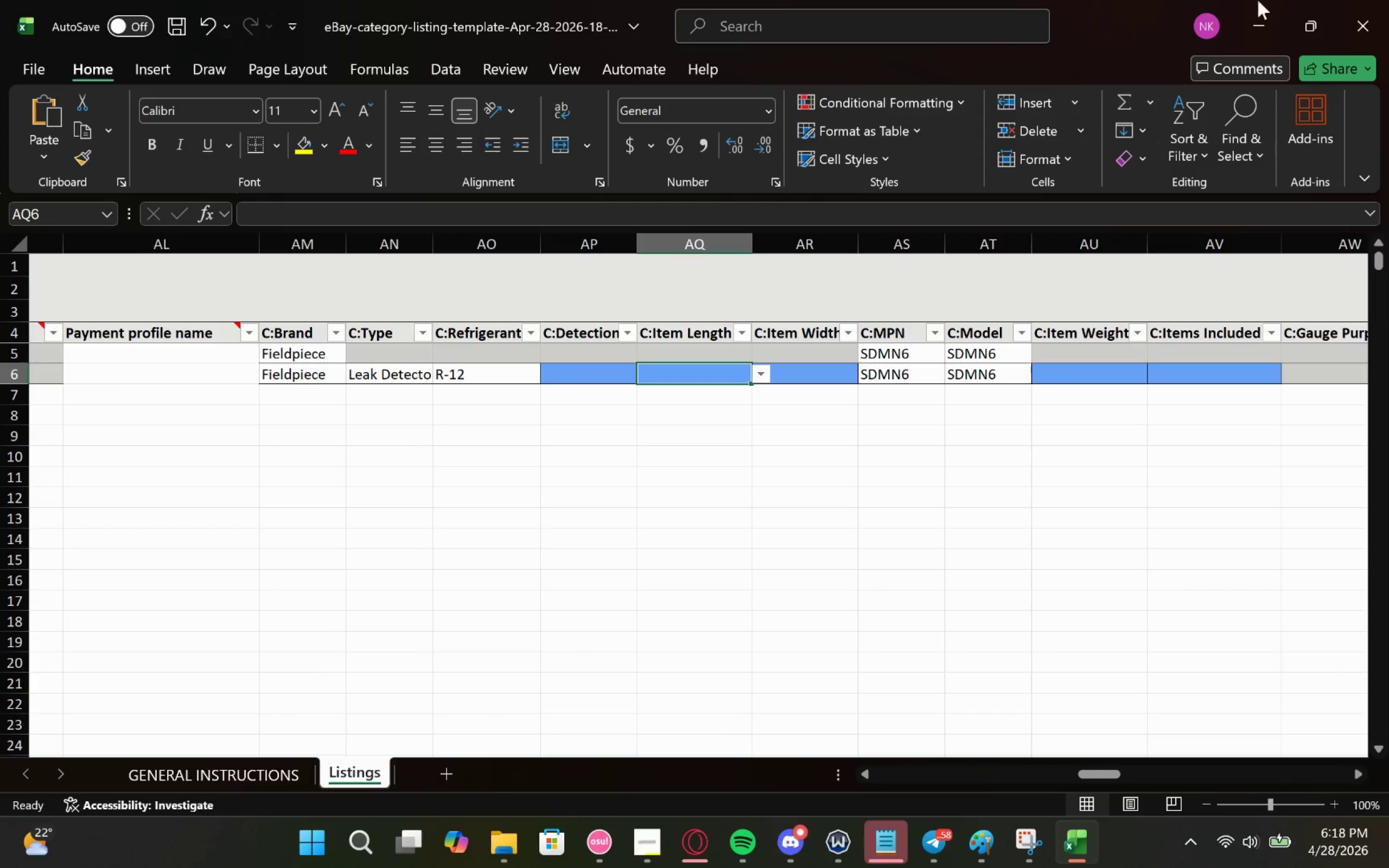 
left_click([1285, 2])
 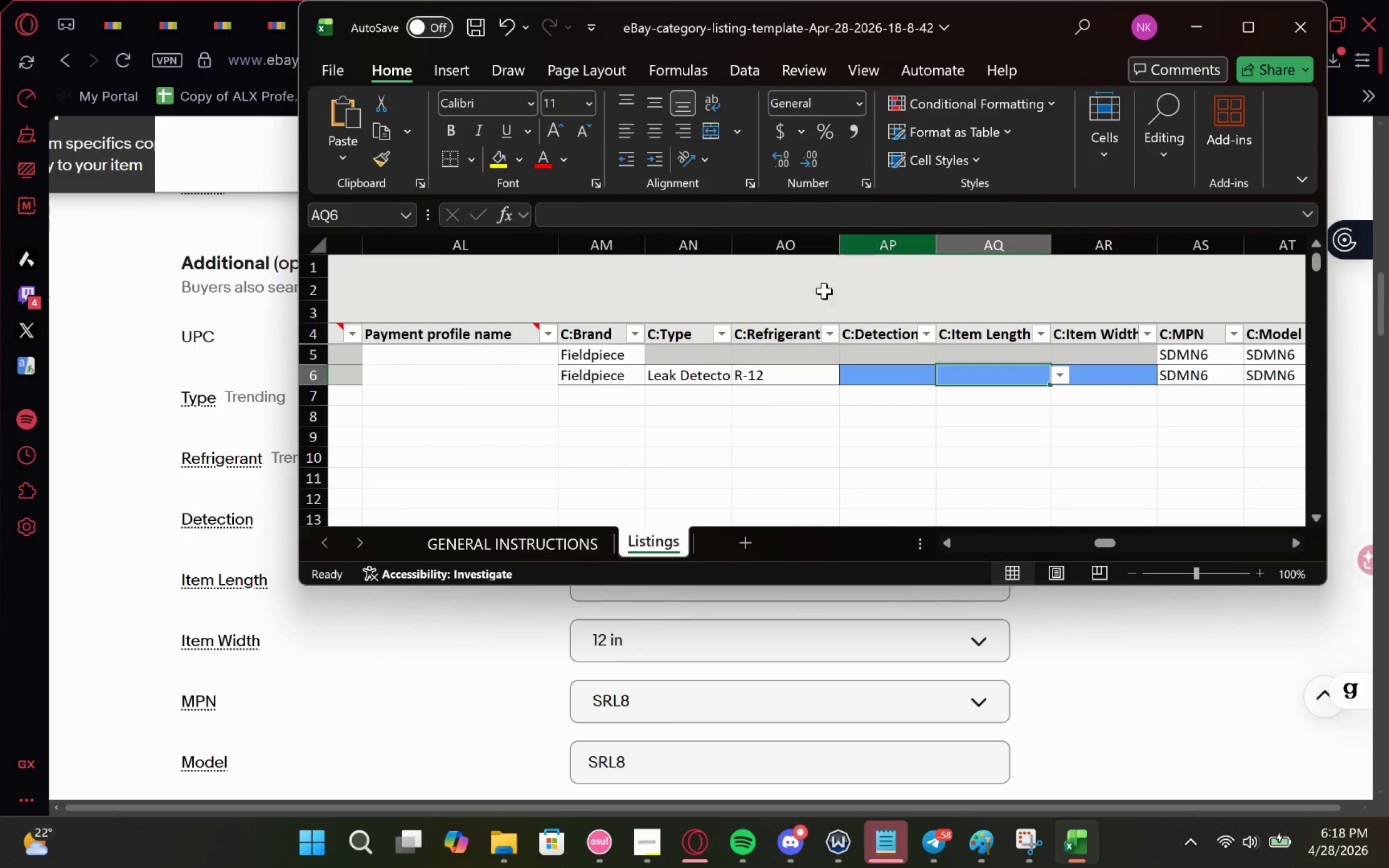 
left_click([146, 516])
 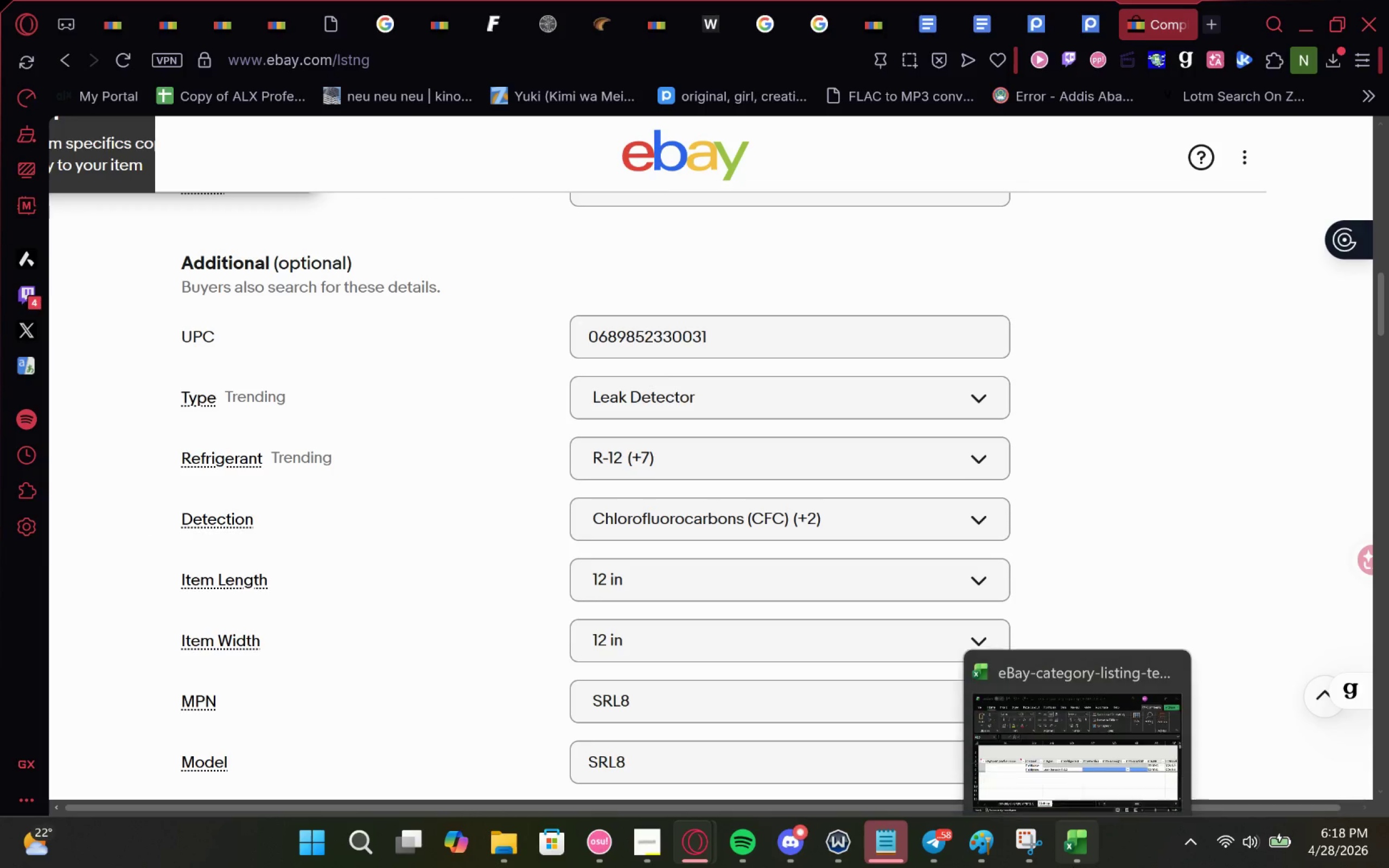 
left_click([1084, 760])
 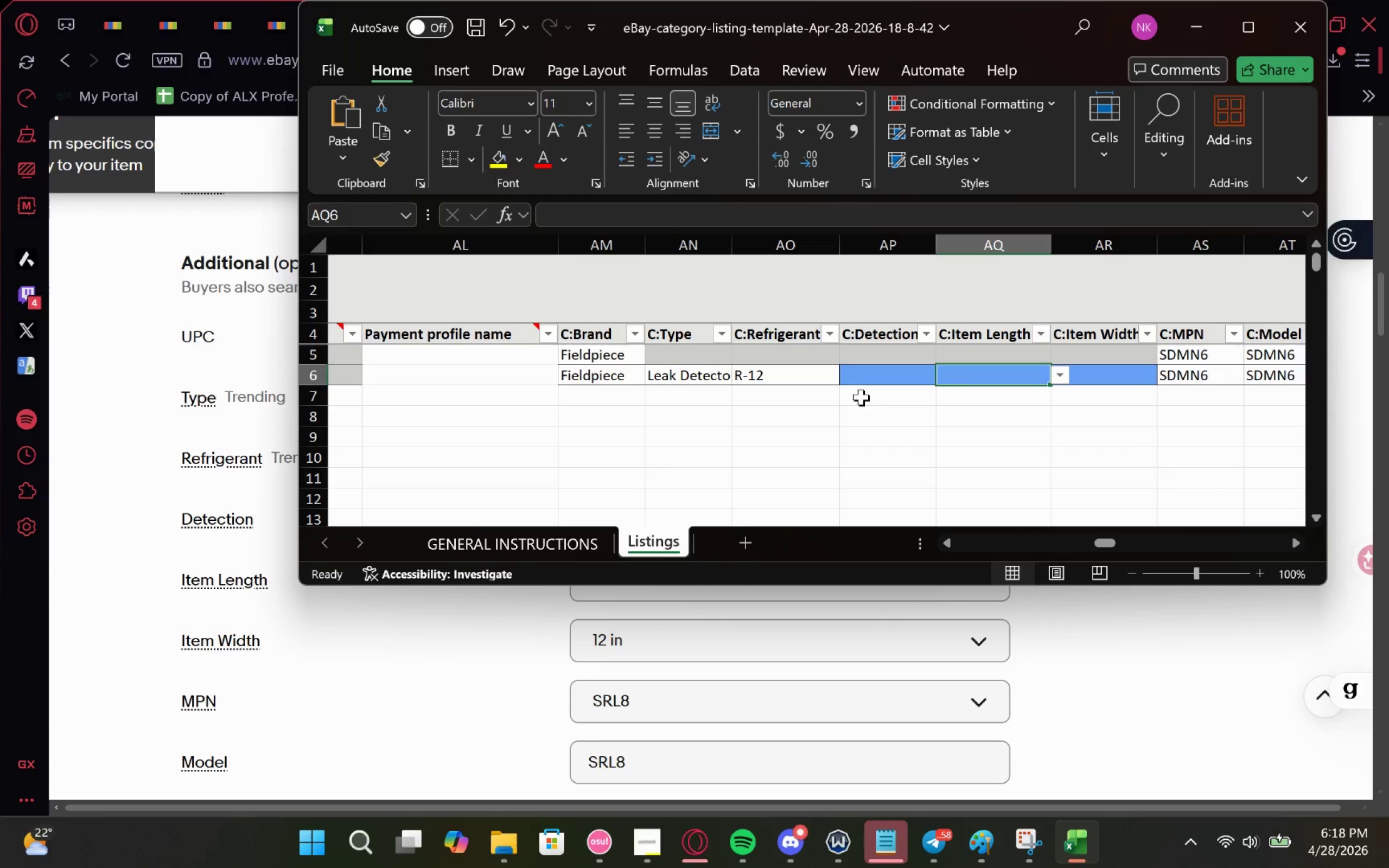 
left_click([893, 385])
 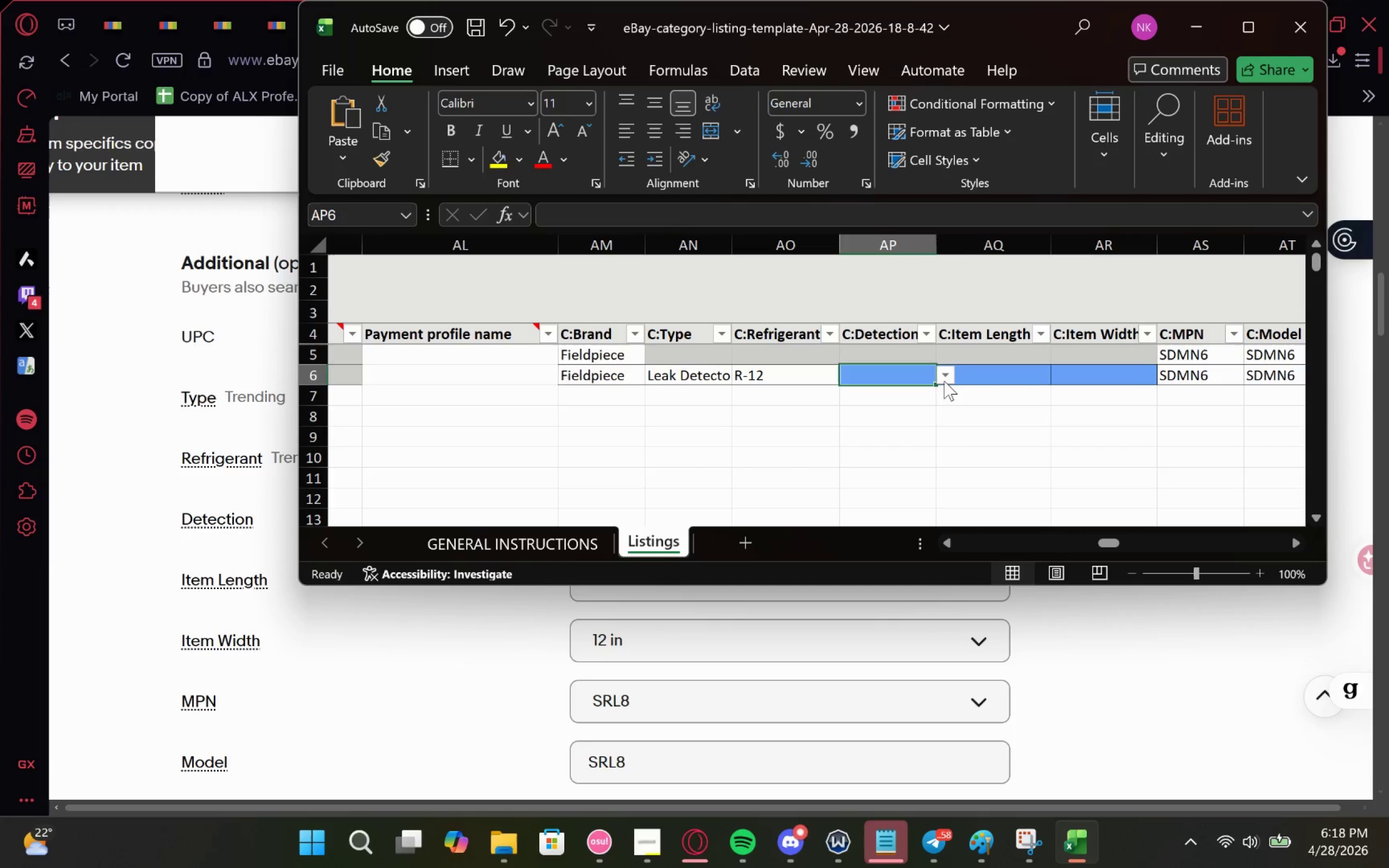 
left_click([945, 376])
 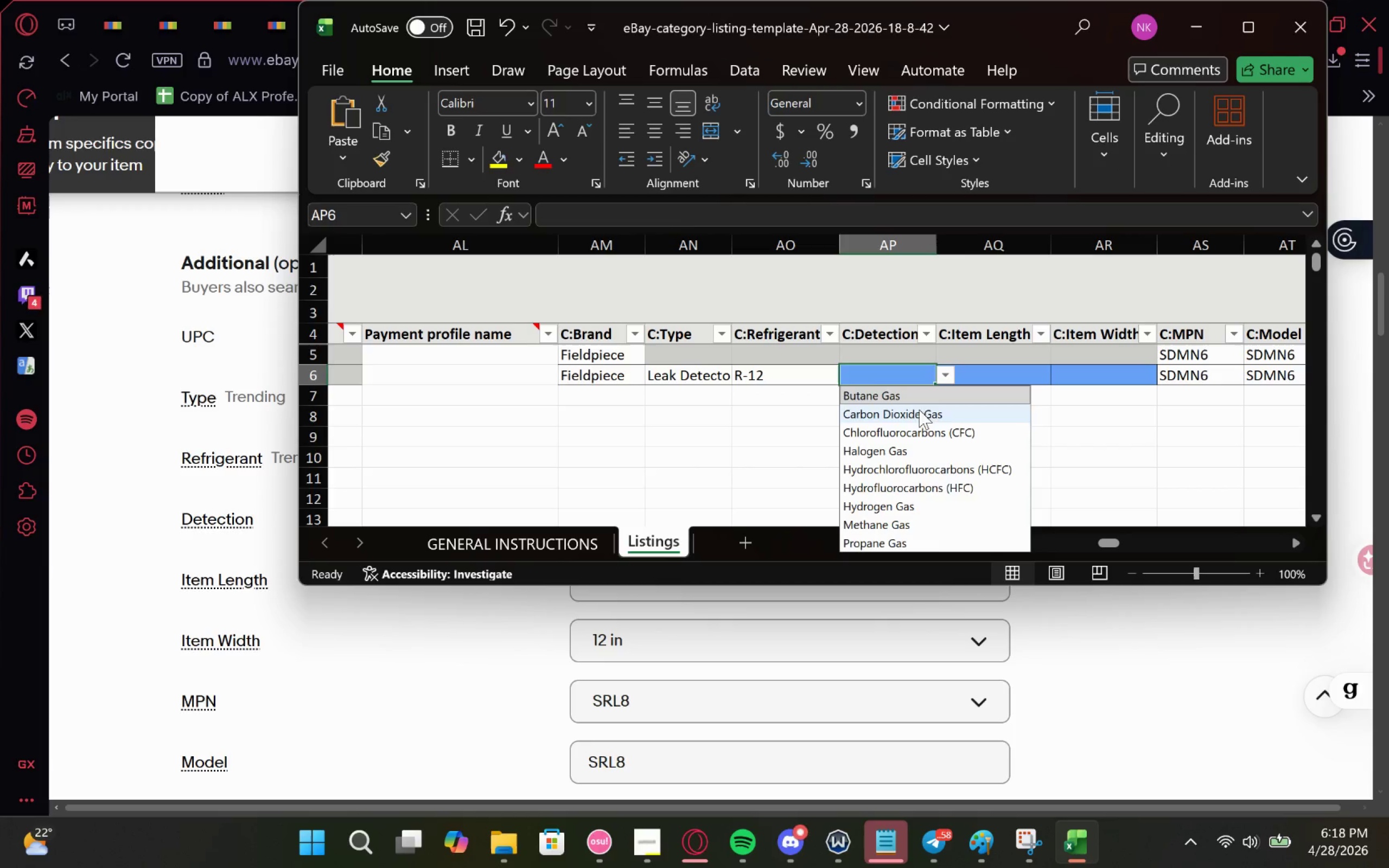 
left_click([910, 443])
 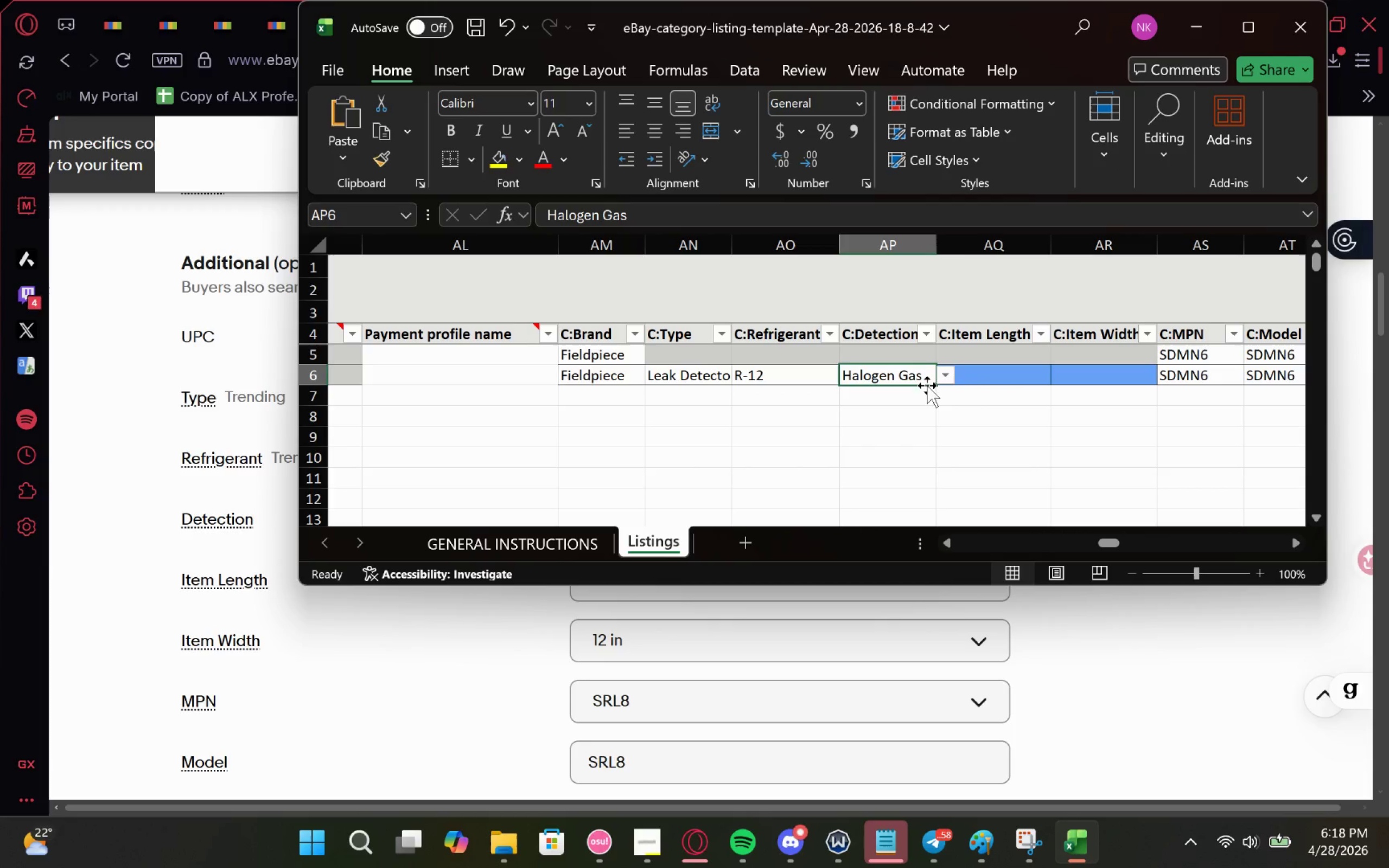 
left_click([947, 367])
 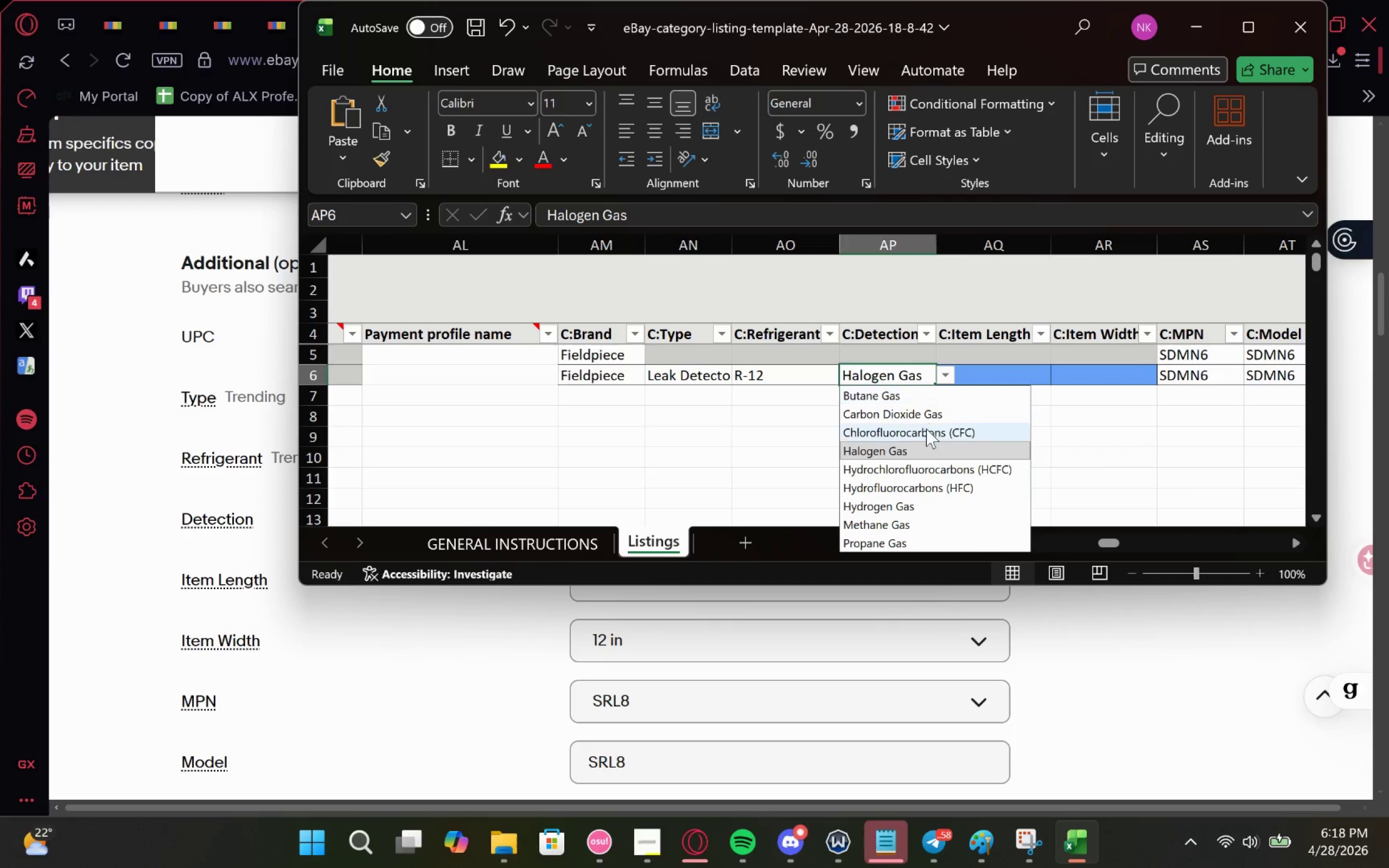 
left_click([926, 429])
 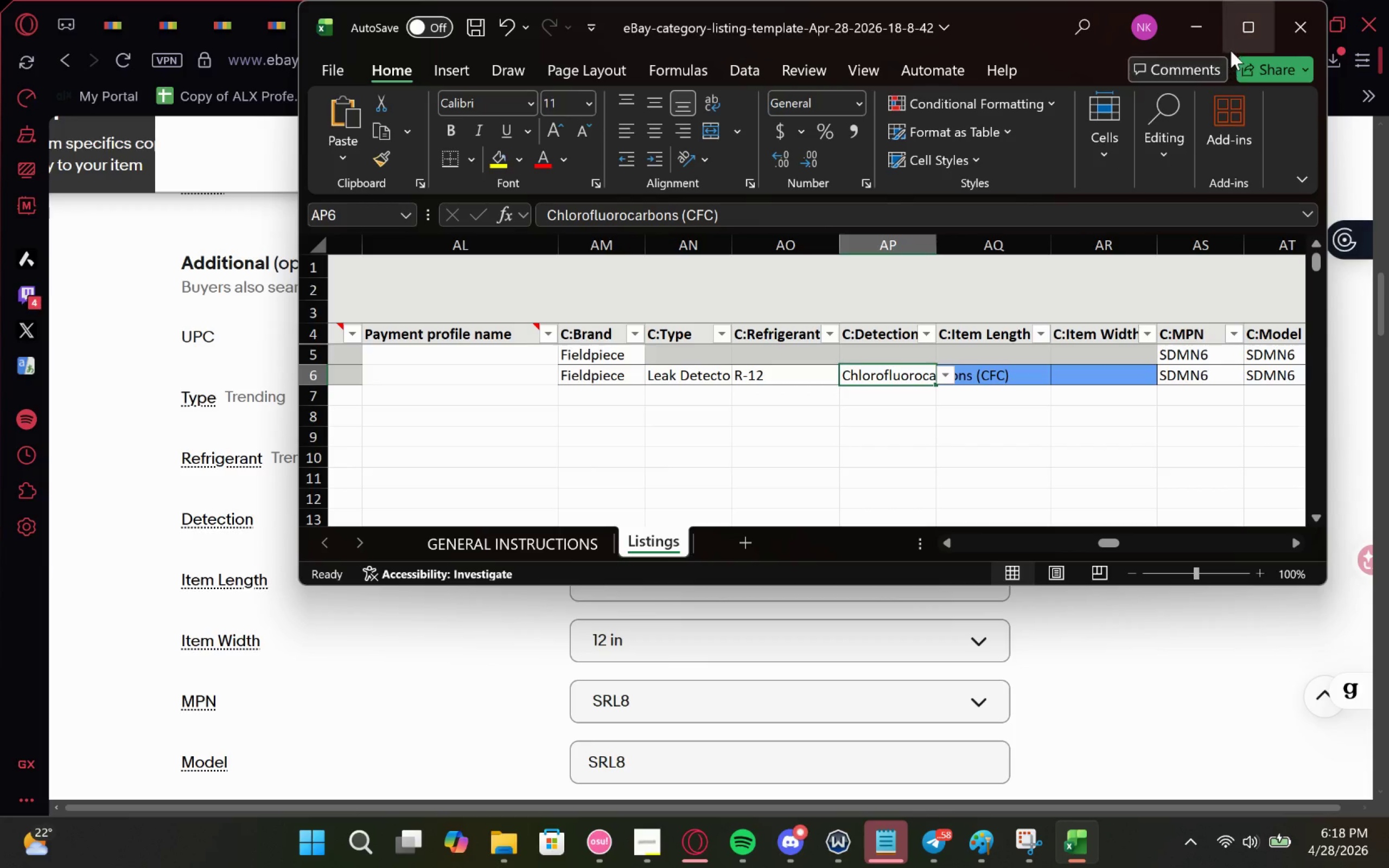 
left_click([1238, 46])
 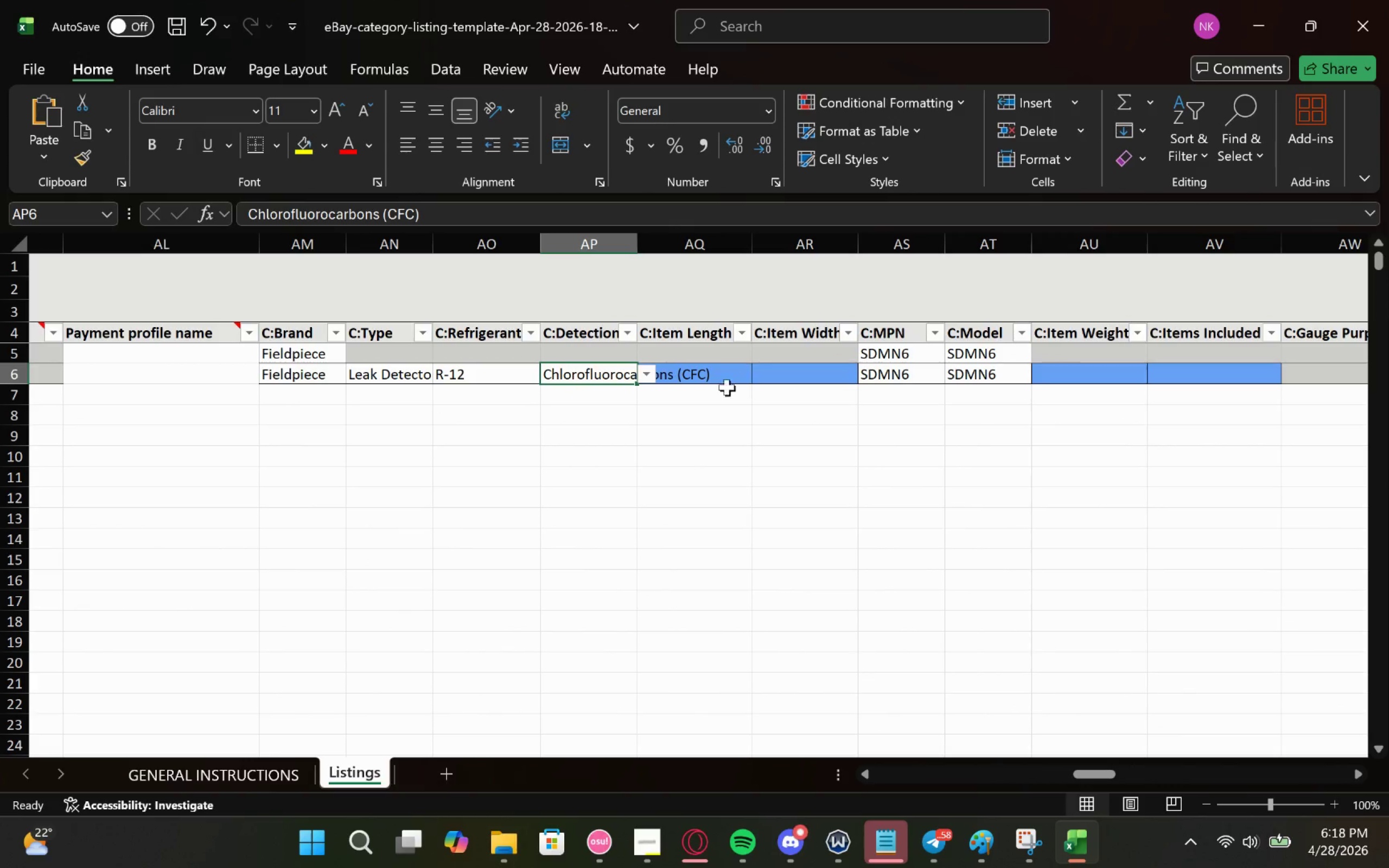 
left_click([737, 378])
 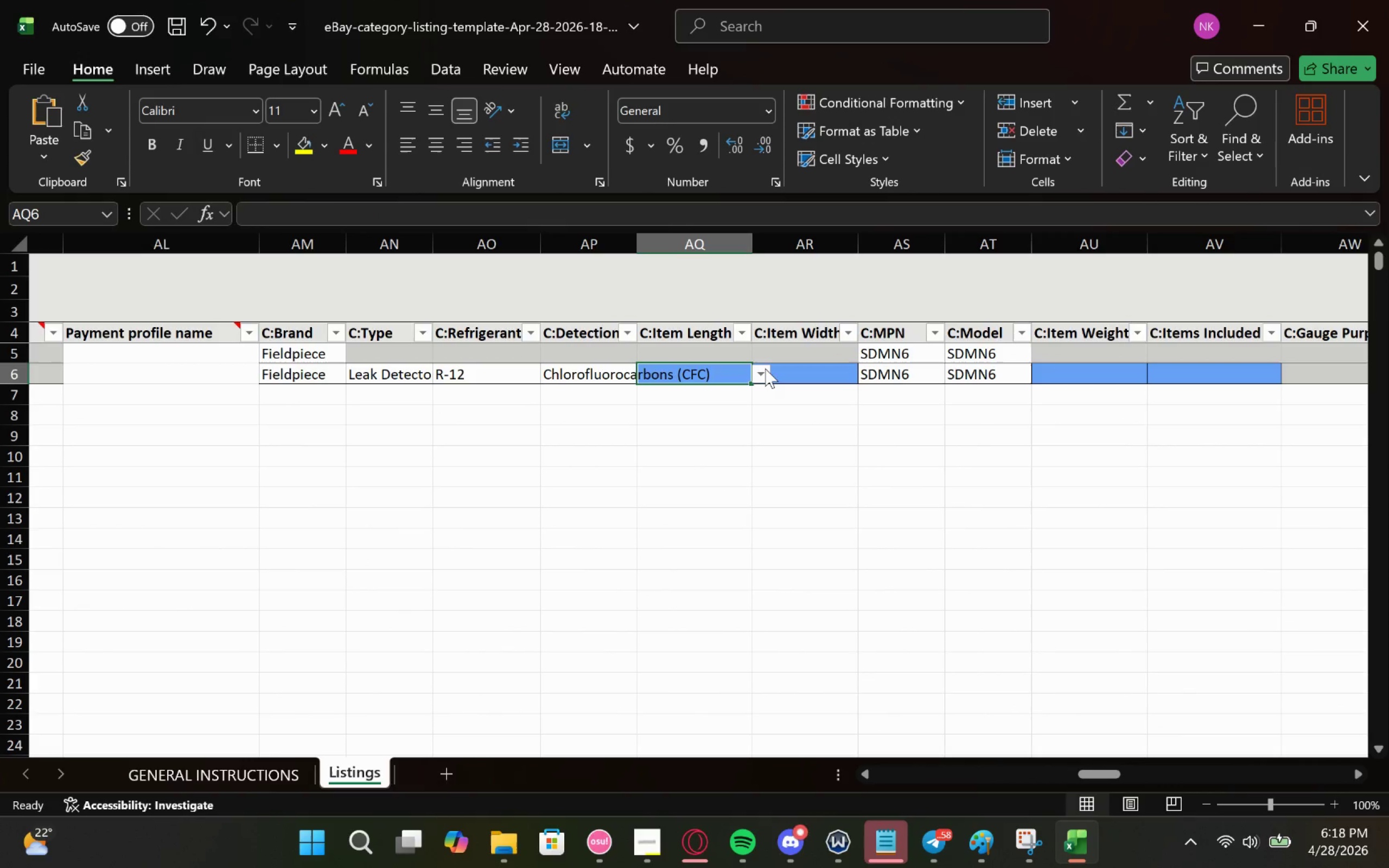 
left_click([765, 368])
 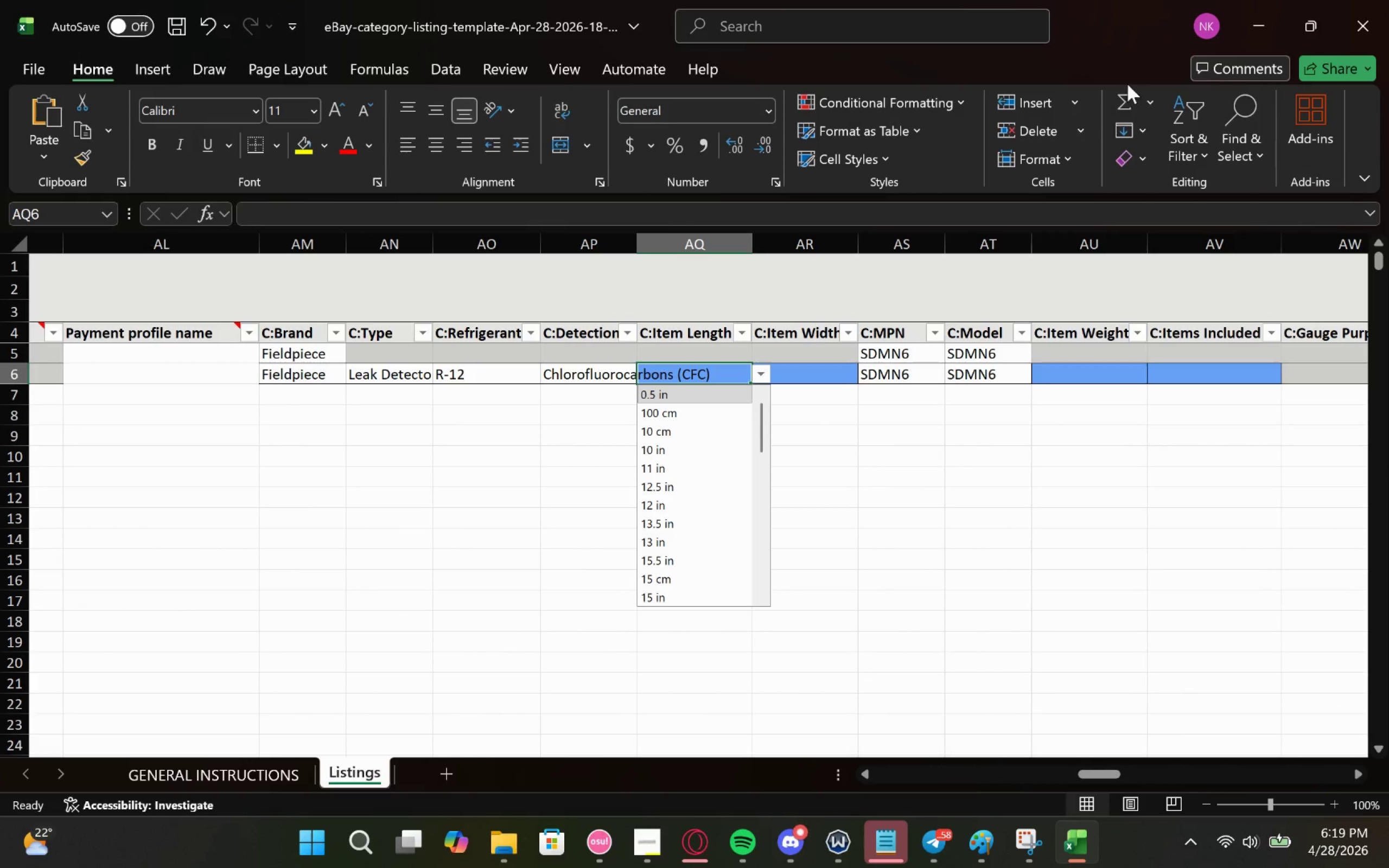 
left_click_drag(start_coordinate=[1117, 24], to_coordinate=[1004, 0])
 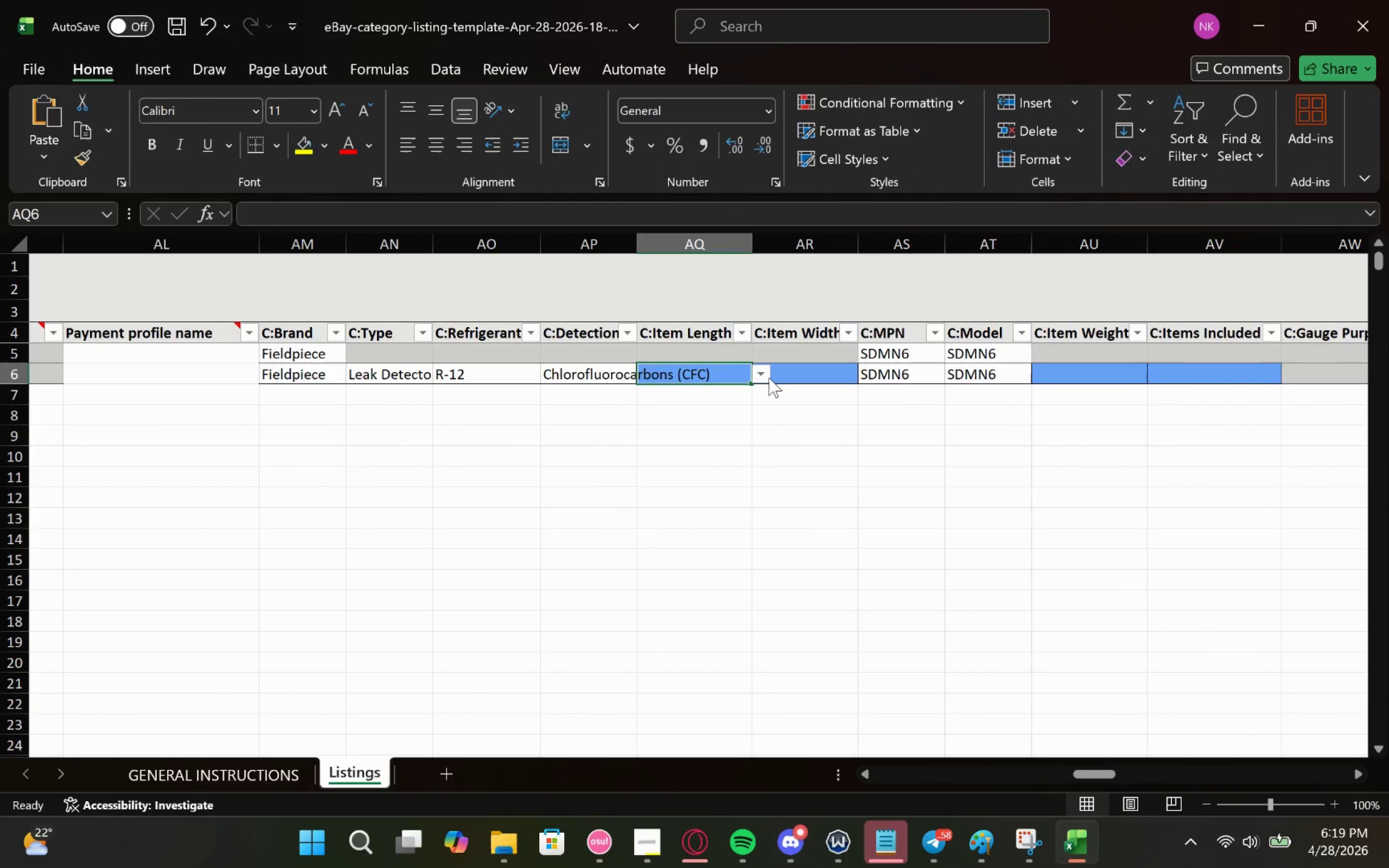 
left_click([759, 373])
 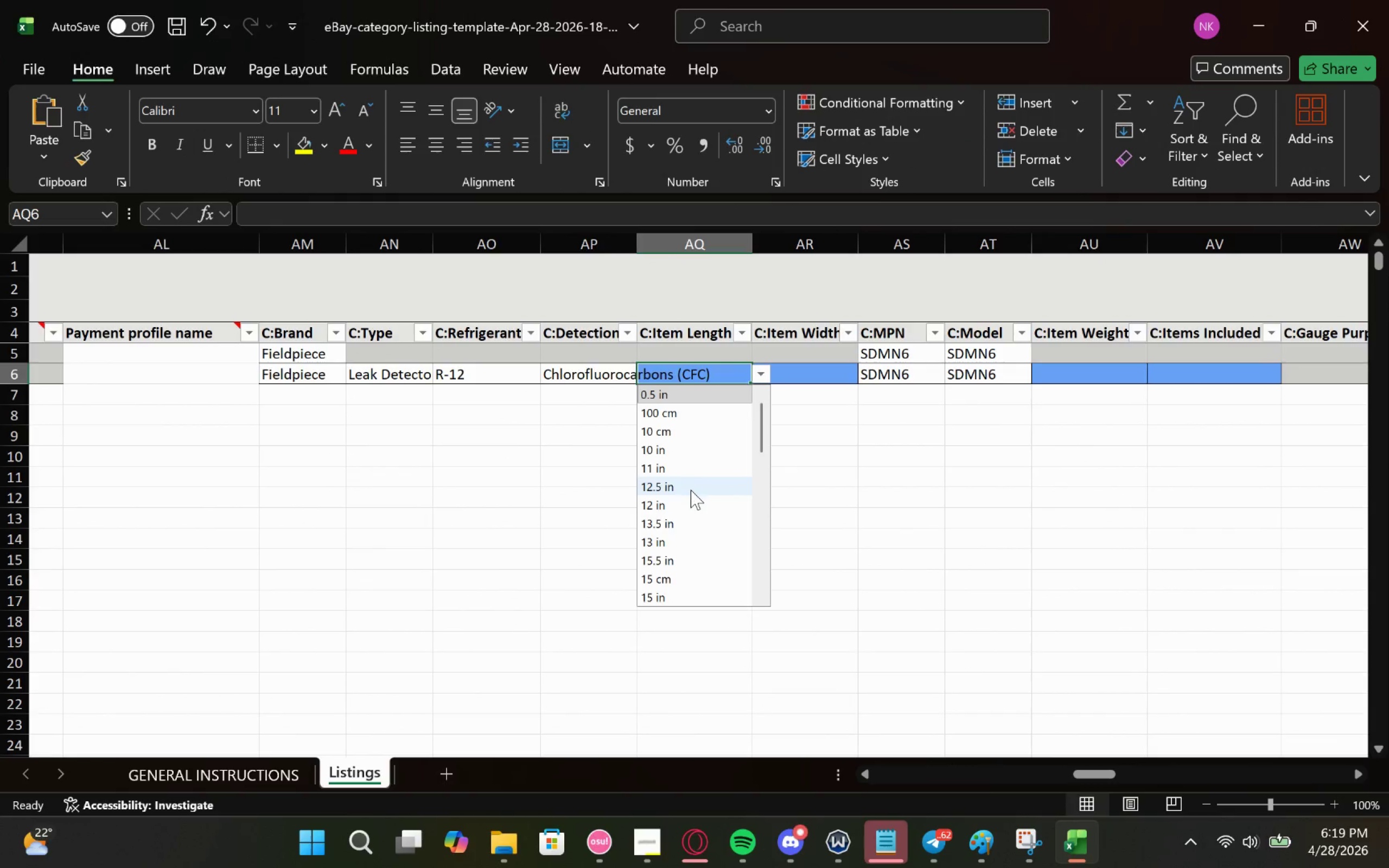 
left_click([685, 499])
 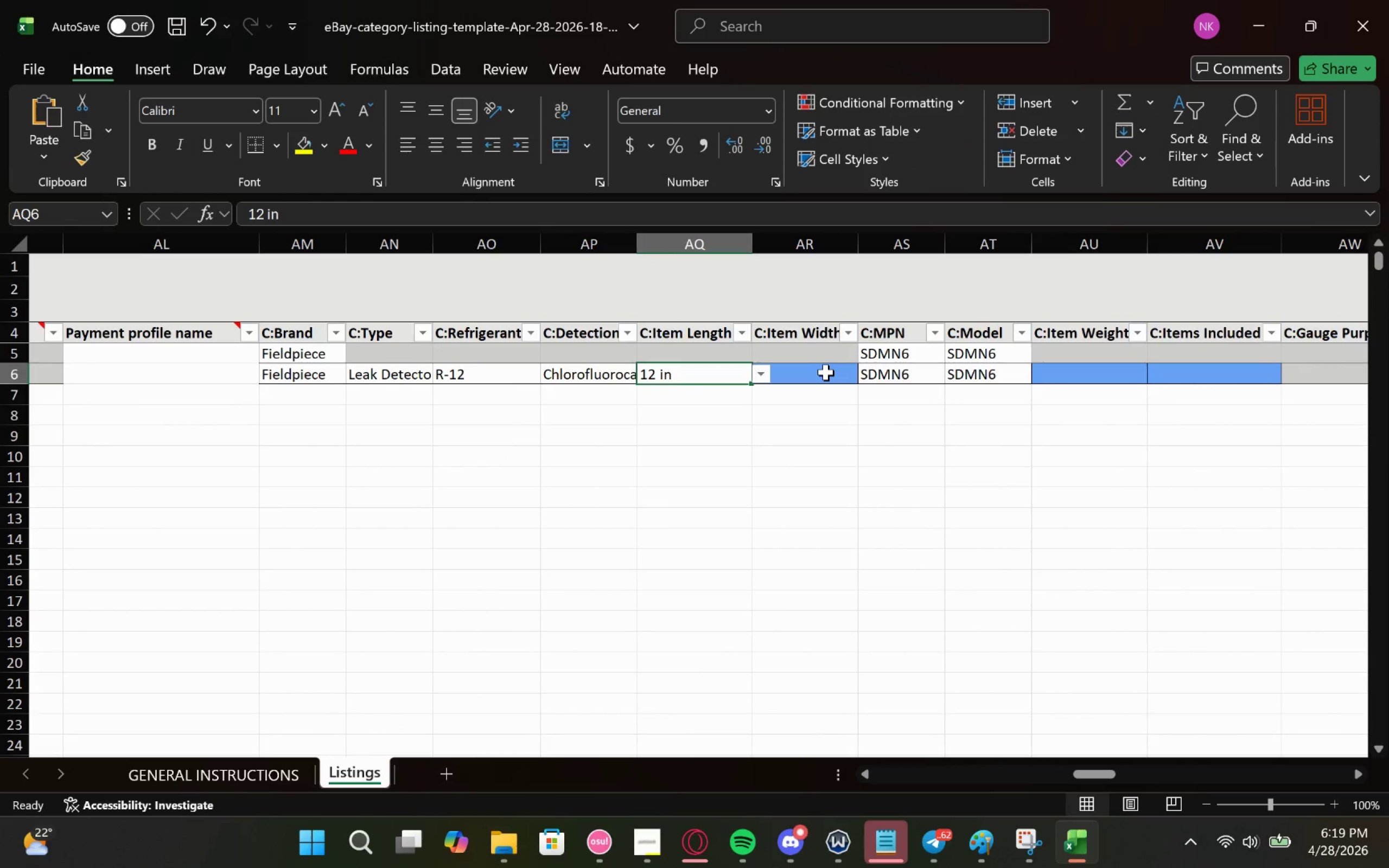 
left_click([826, 373])
 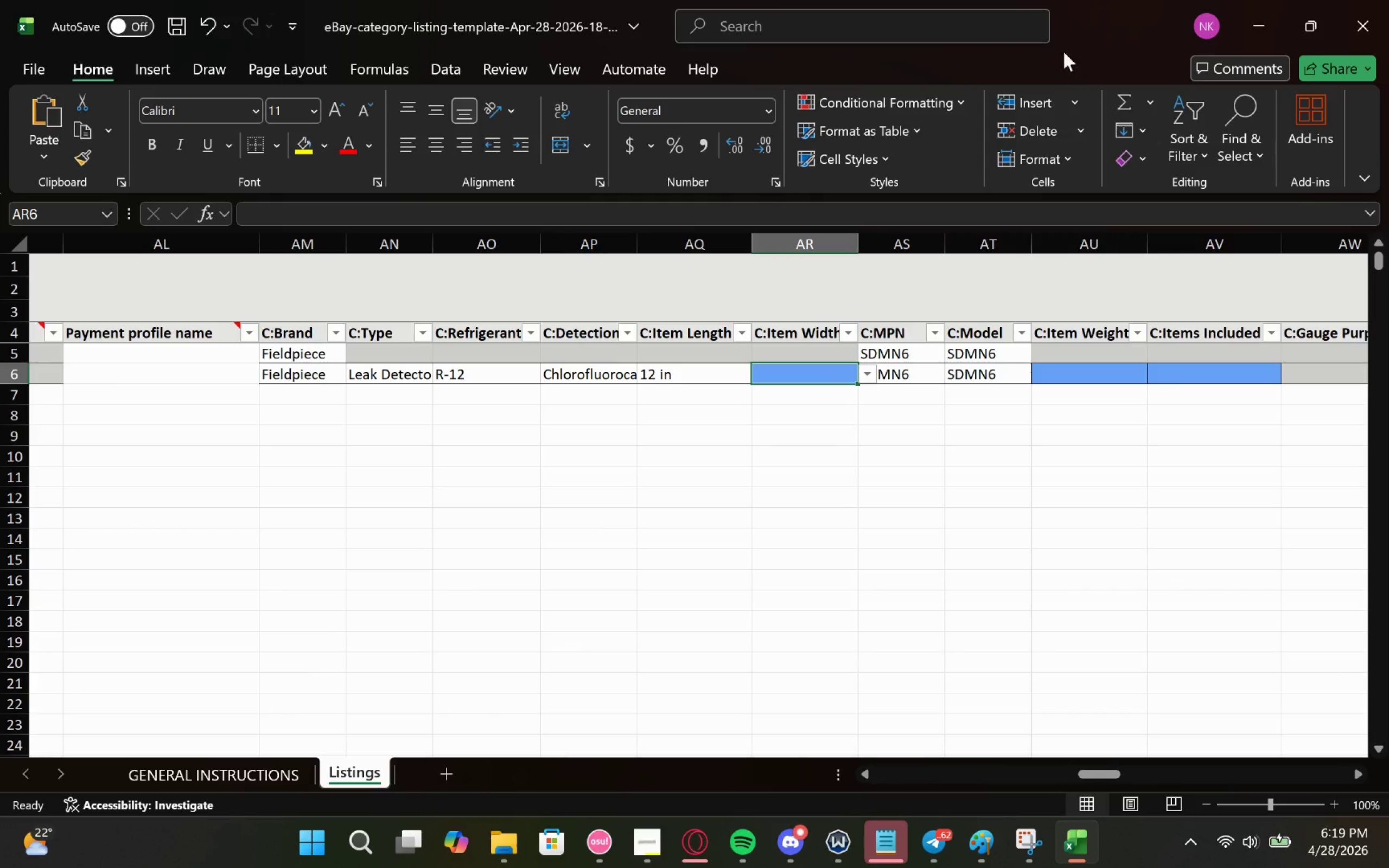 
left_click_drag(start_coordinate=[1093, 17], to_coordinate=[927, 0])
 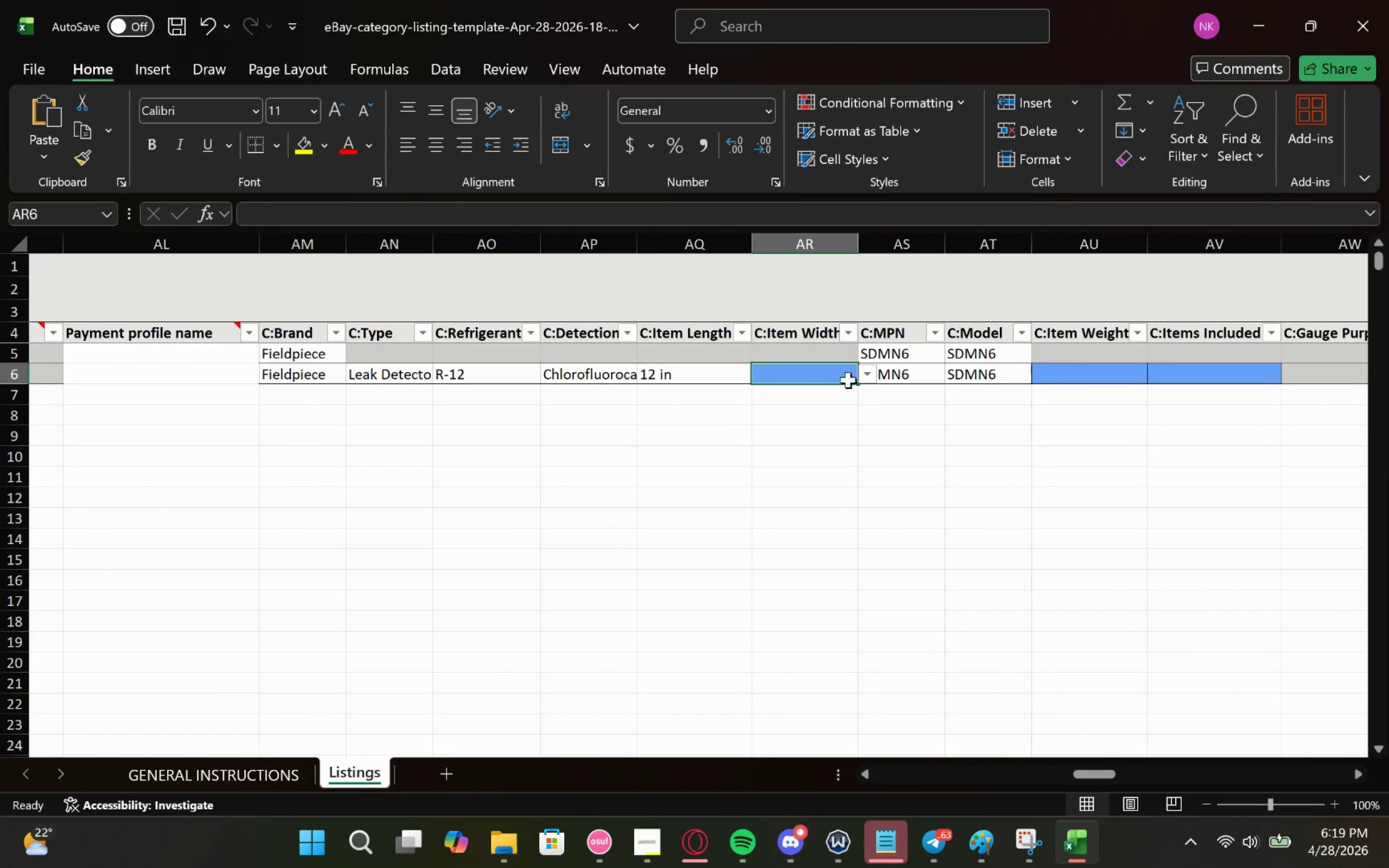 
left_click([866, 368])
 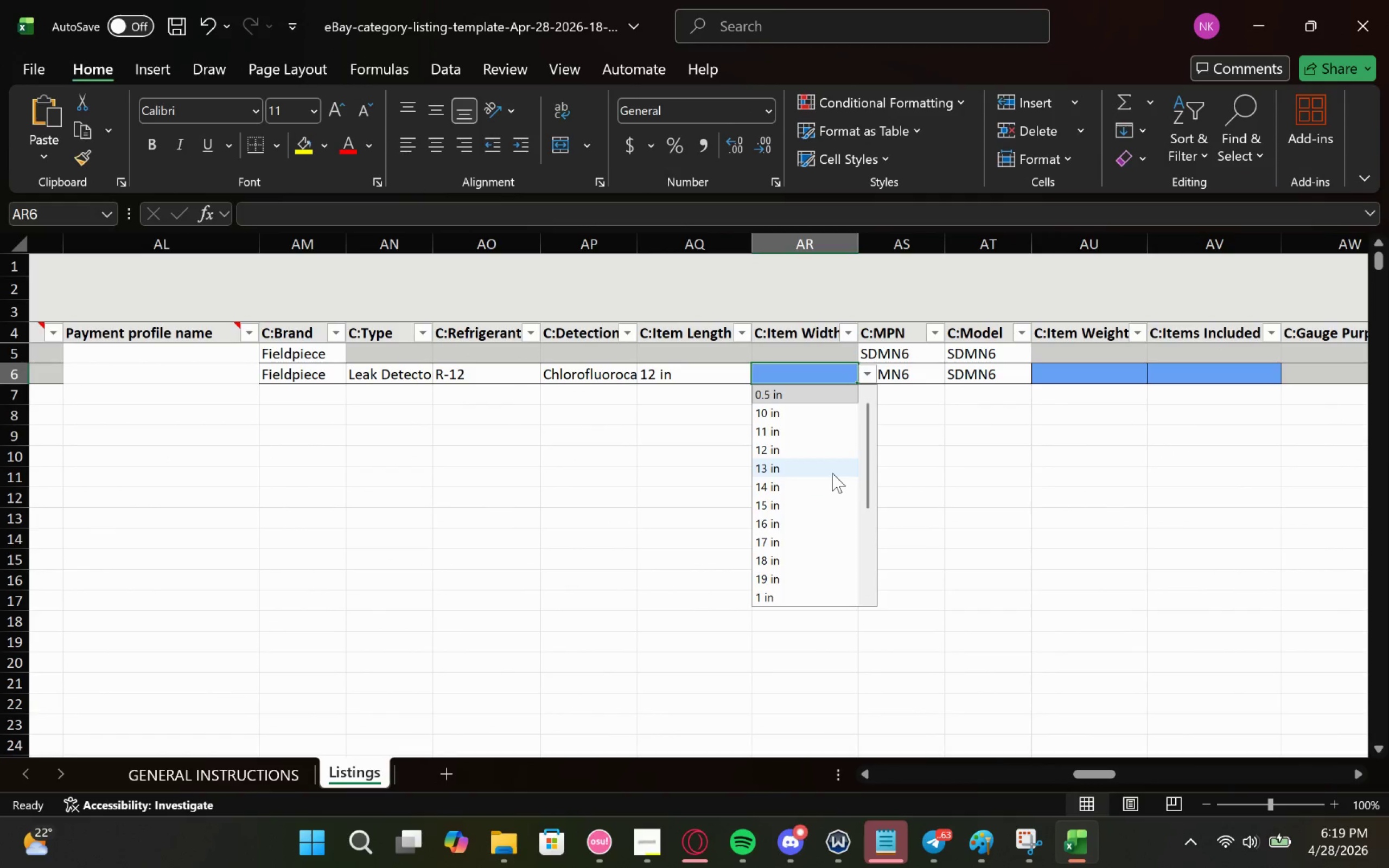 
left_click([838, 457])
 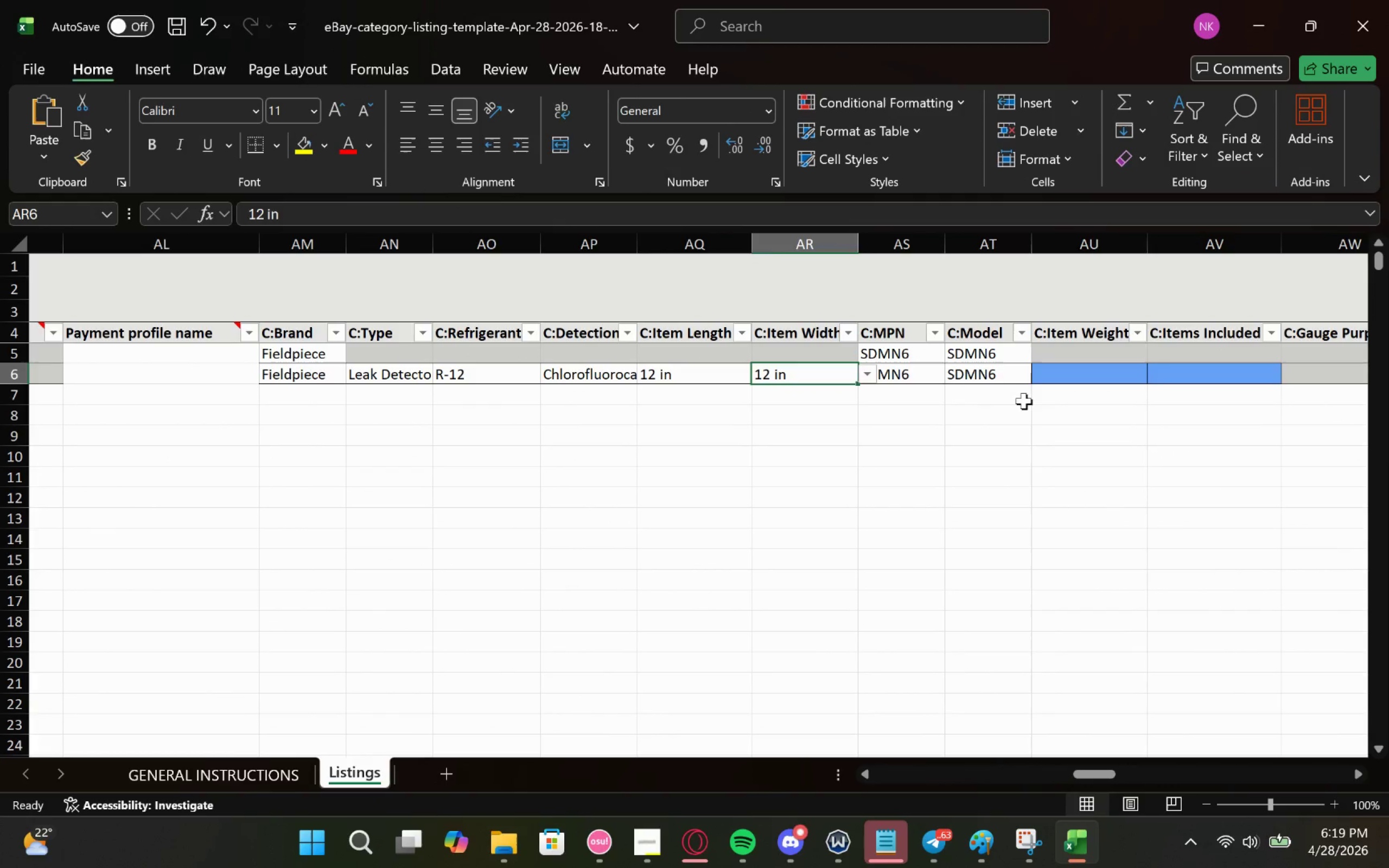 
left_click([1028, 400])
 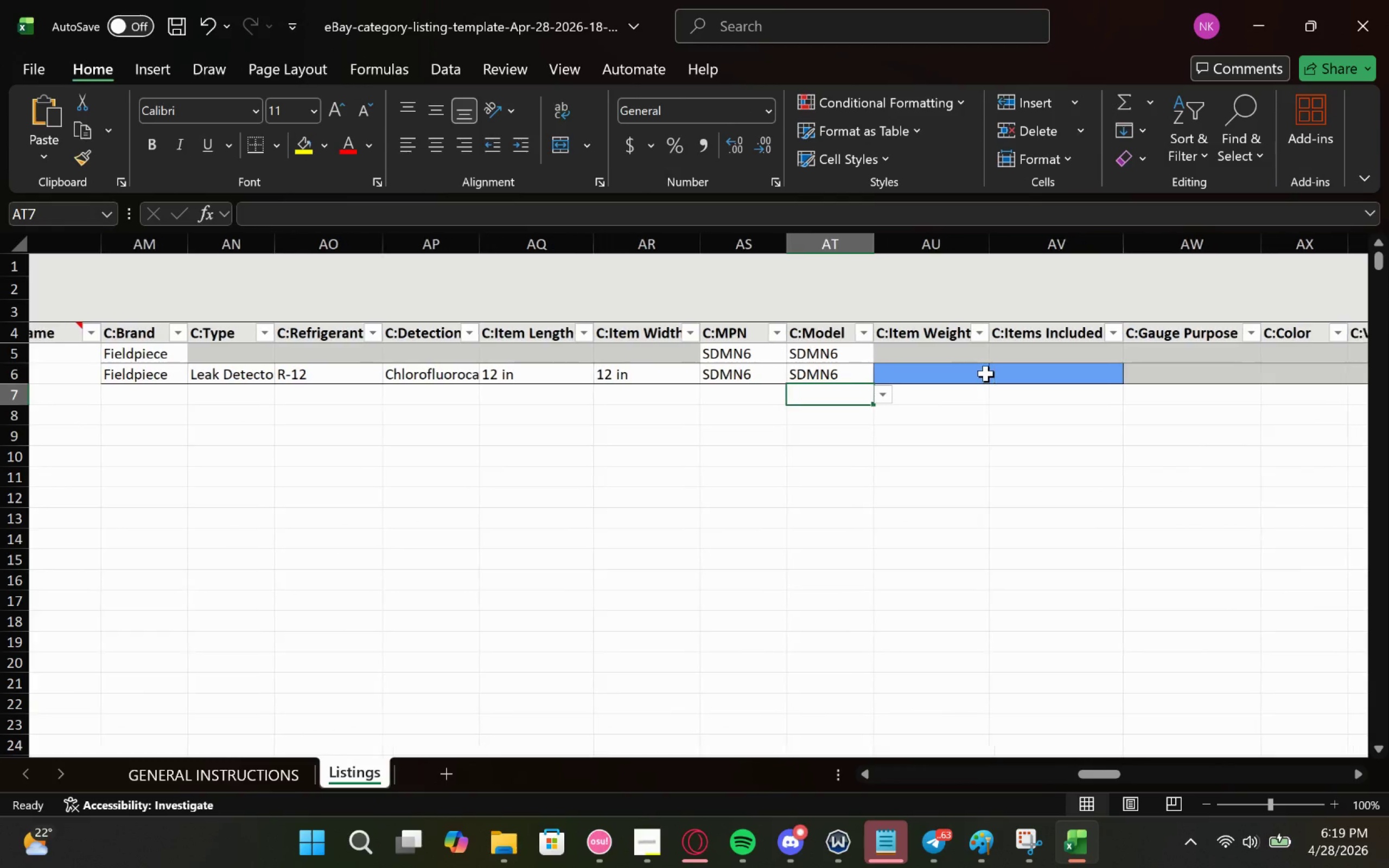 
left_click([908, 375])
 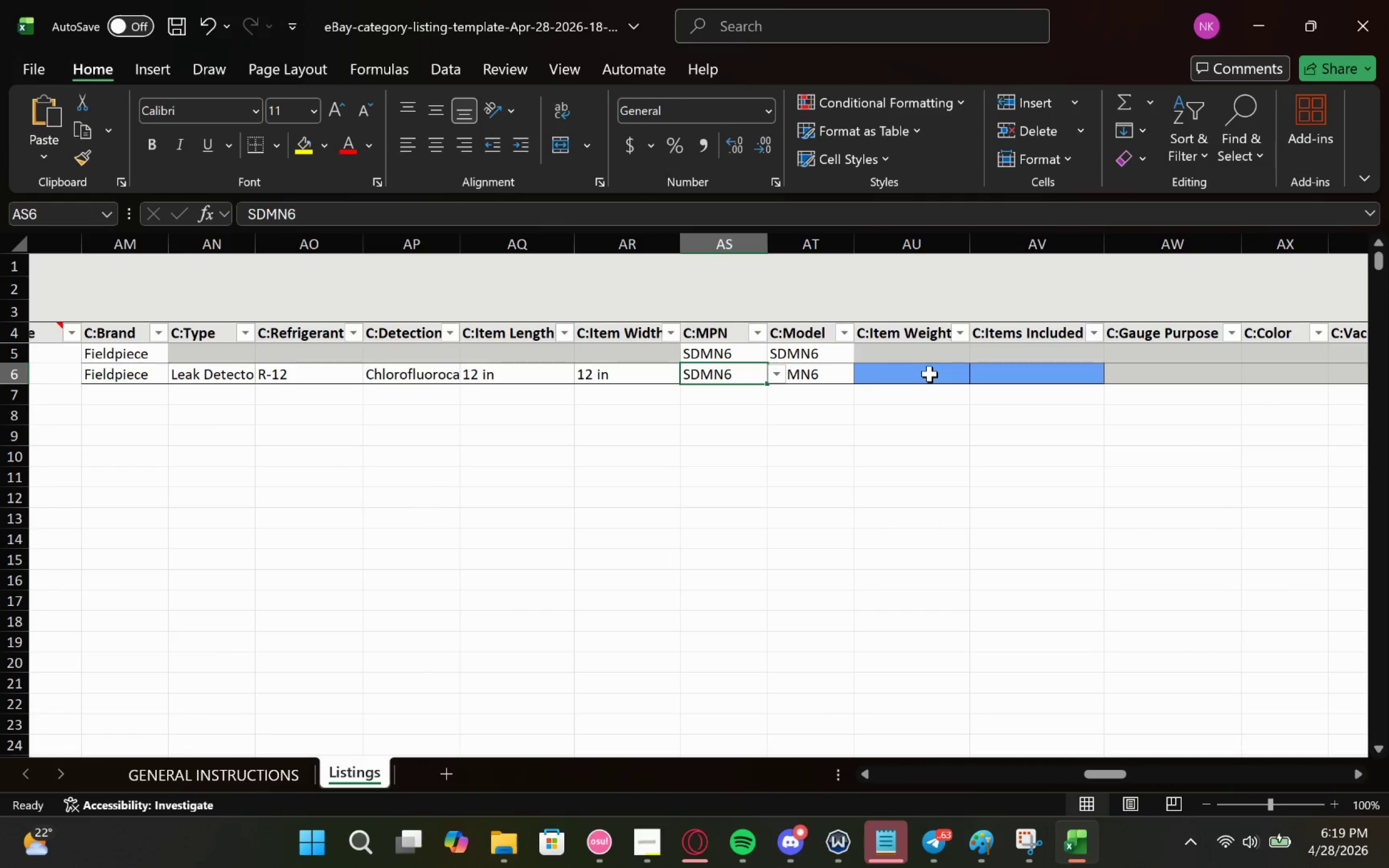 
left_click([929, 374])
 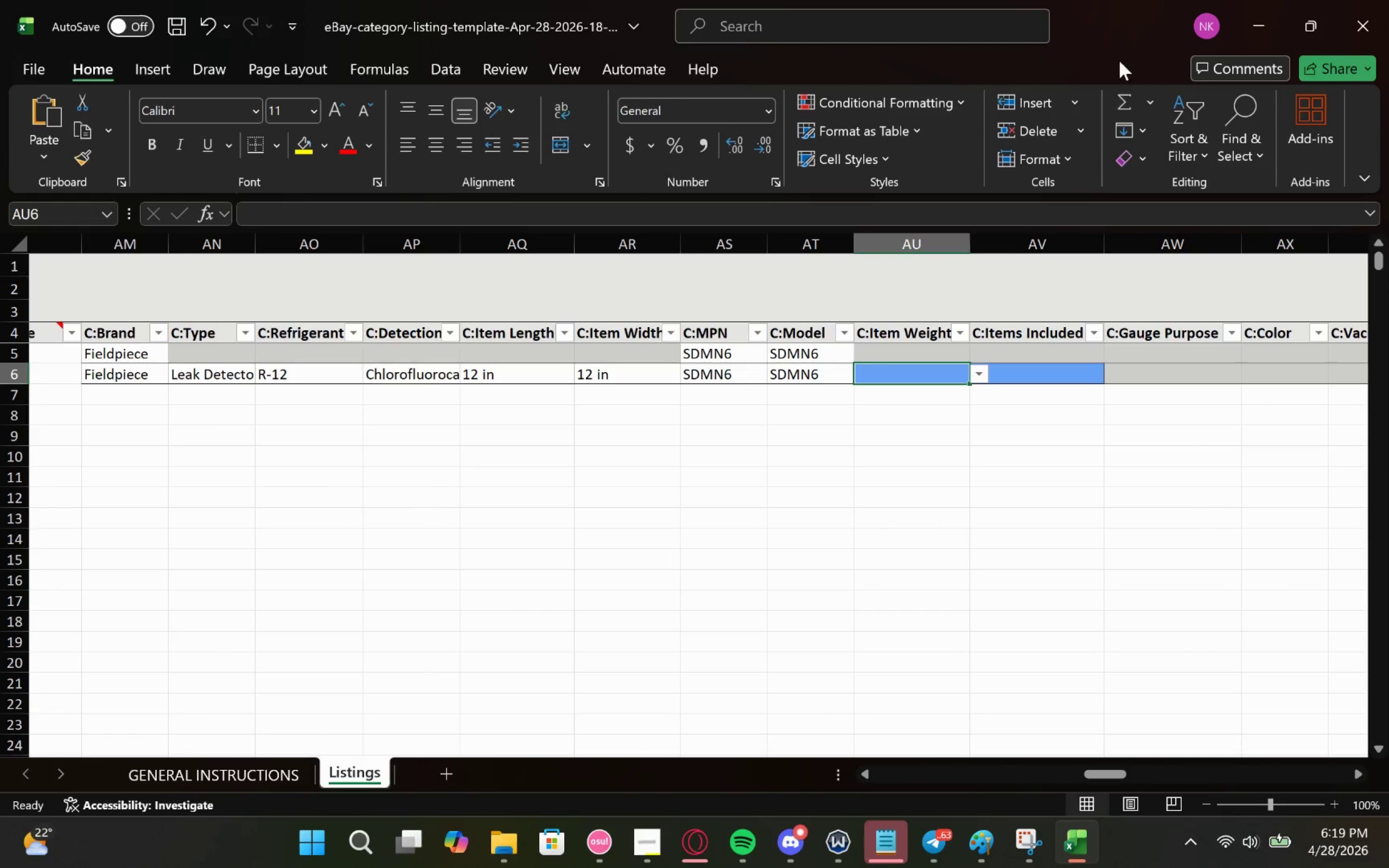 
left_click_drag(start_coordinate=[1114, 20], to_coordinate=[1105, 744])
 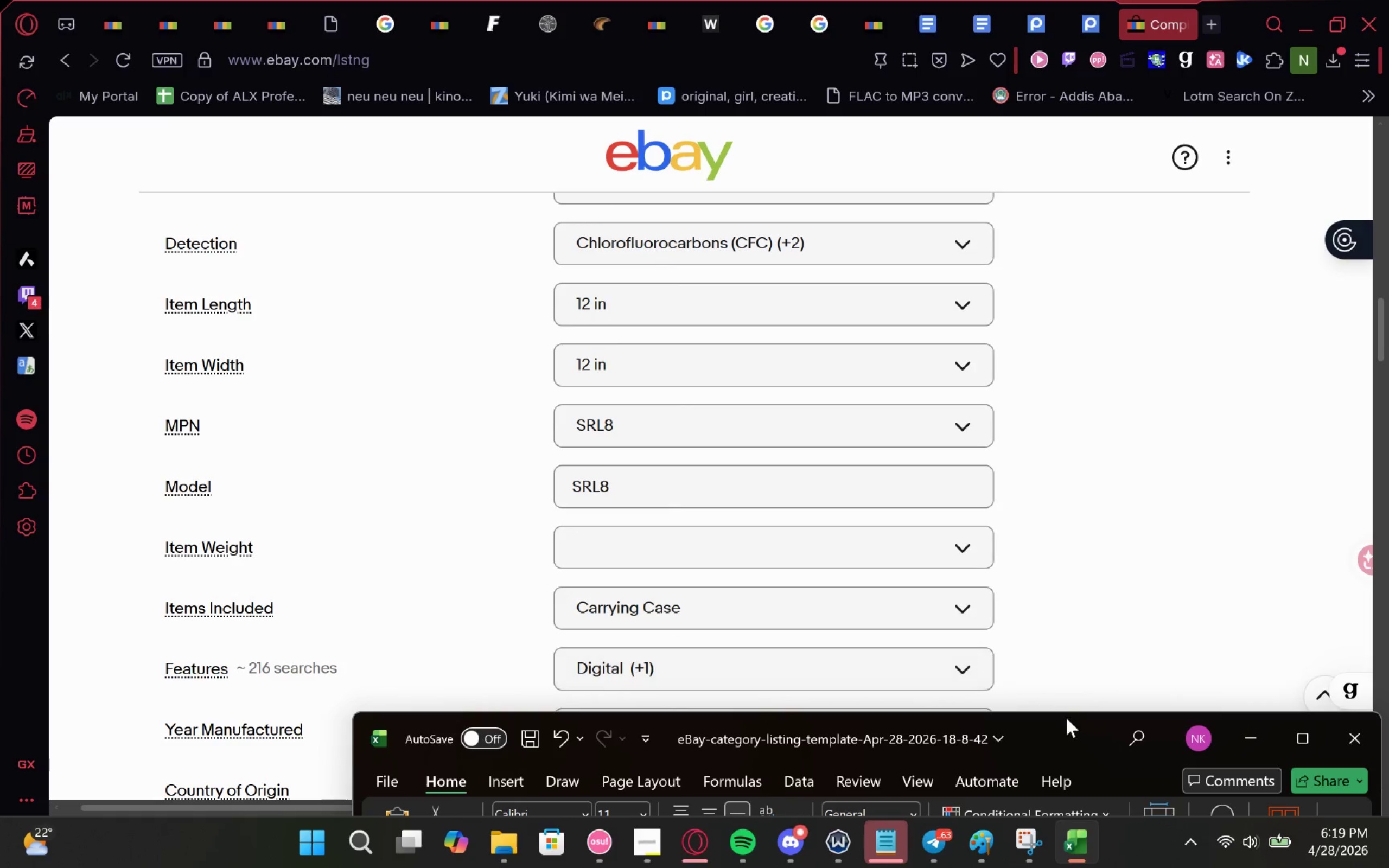 
left_click_drag(start_coordinate=[1094, 727], to_coordinate=[931, 0])
 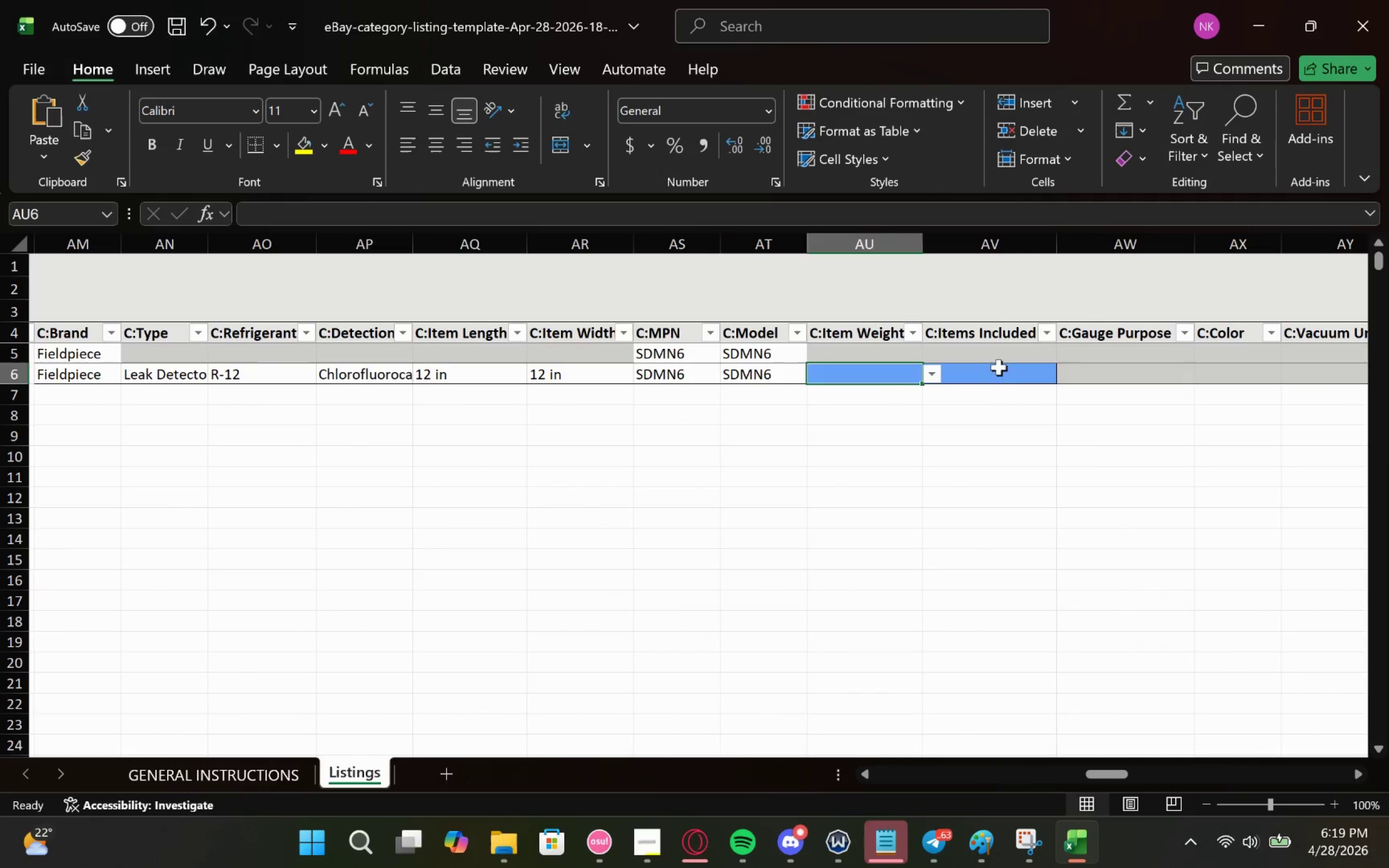 
double_click([1017, 371])
 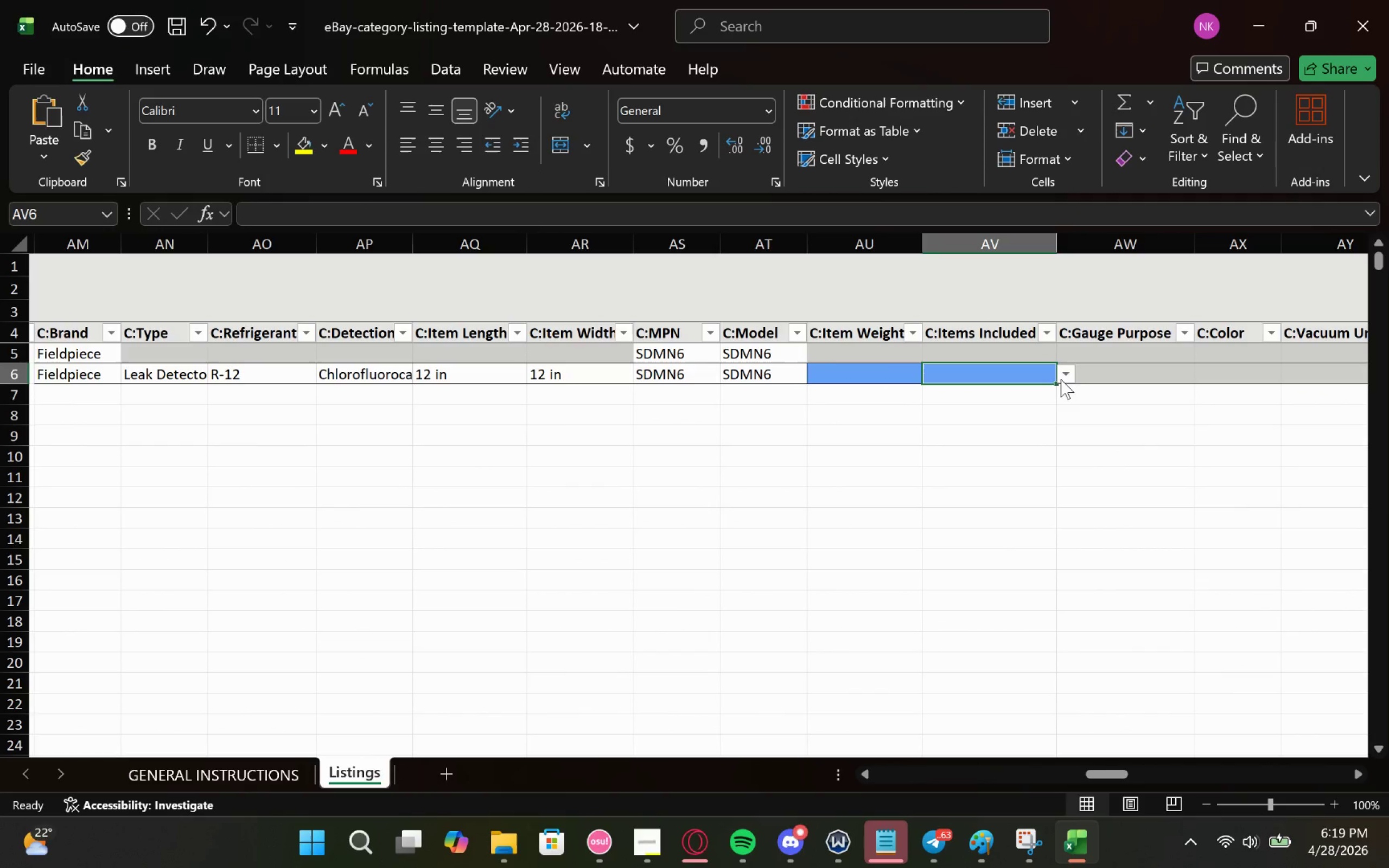 
left_click([1071, 378])
 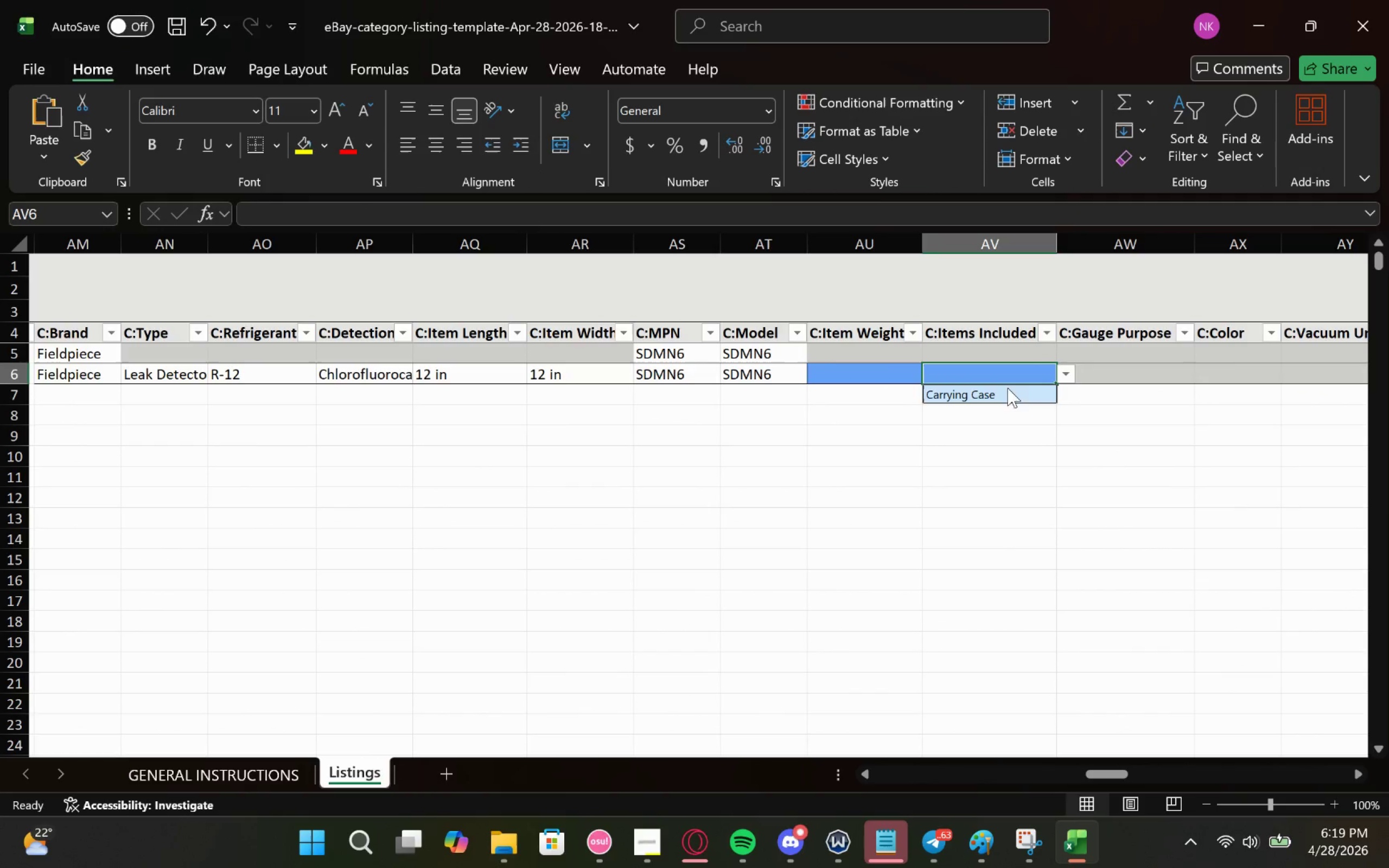 
left_click([998, 396])
 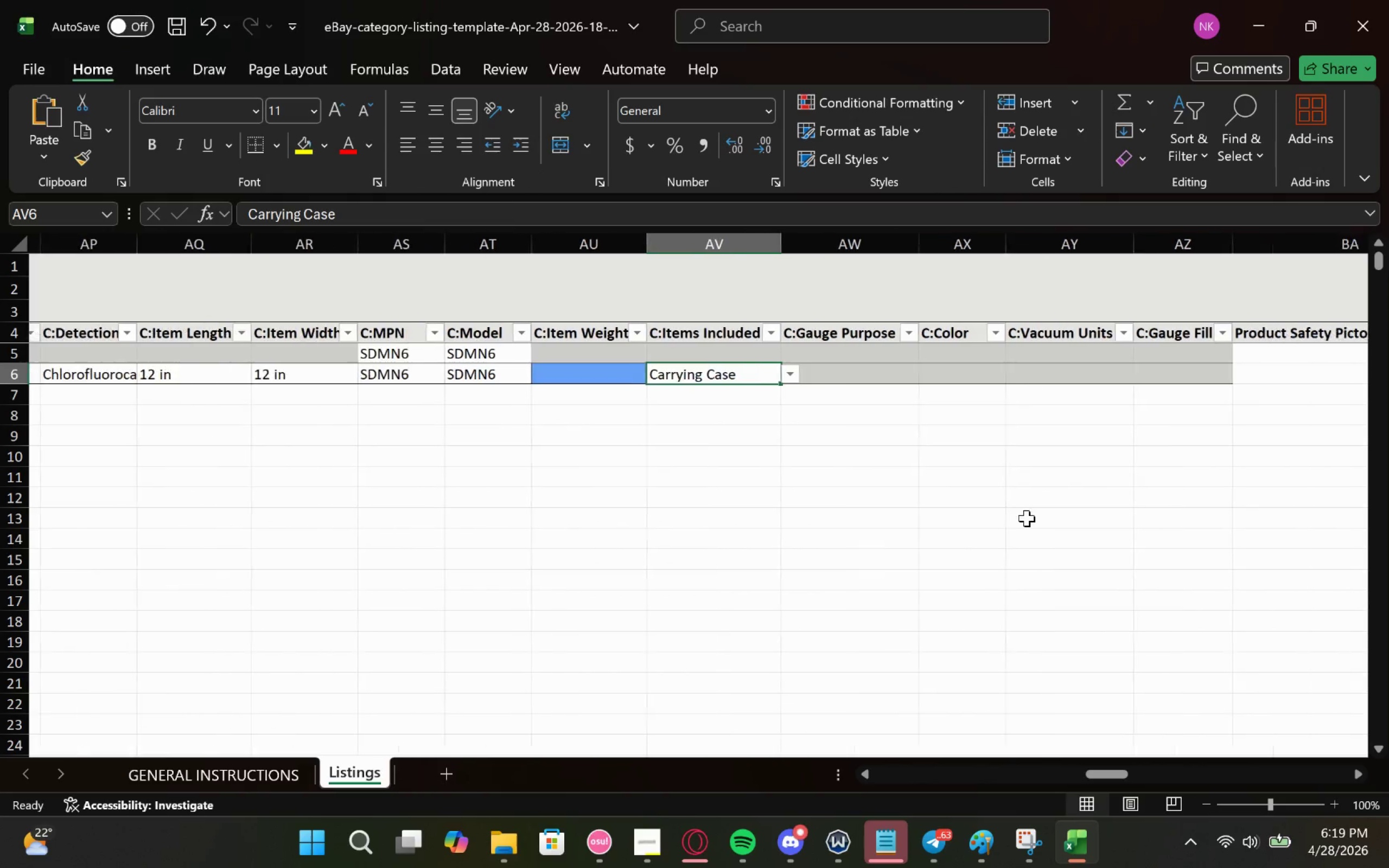 
left_click([1025, 519])
 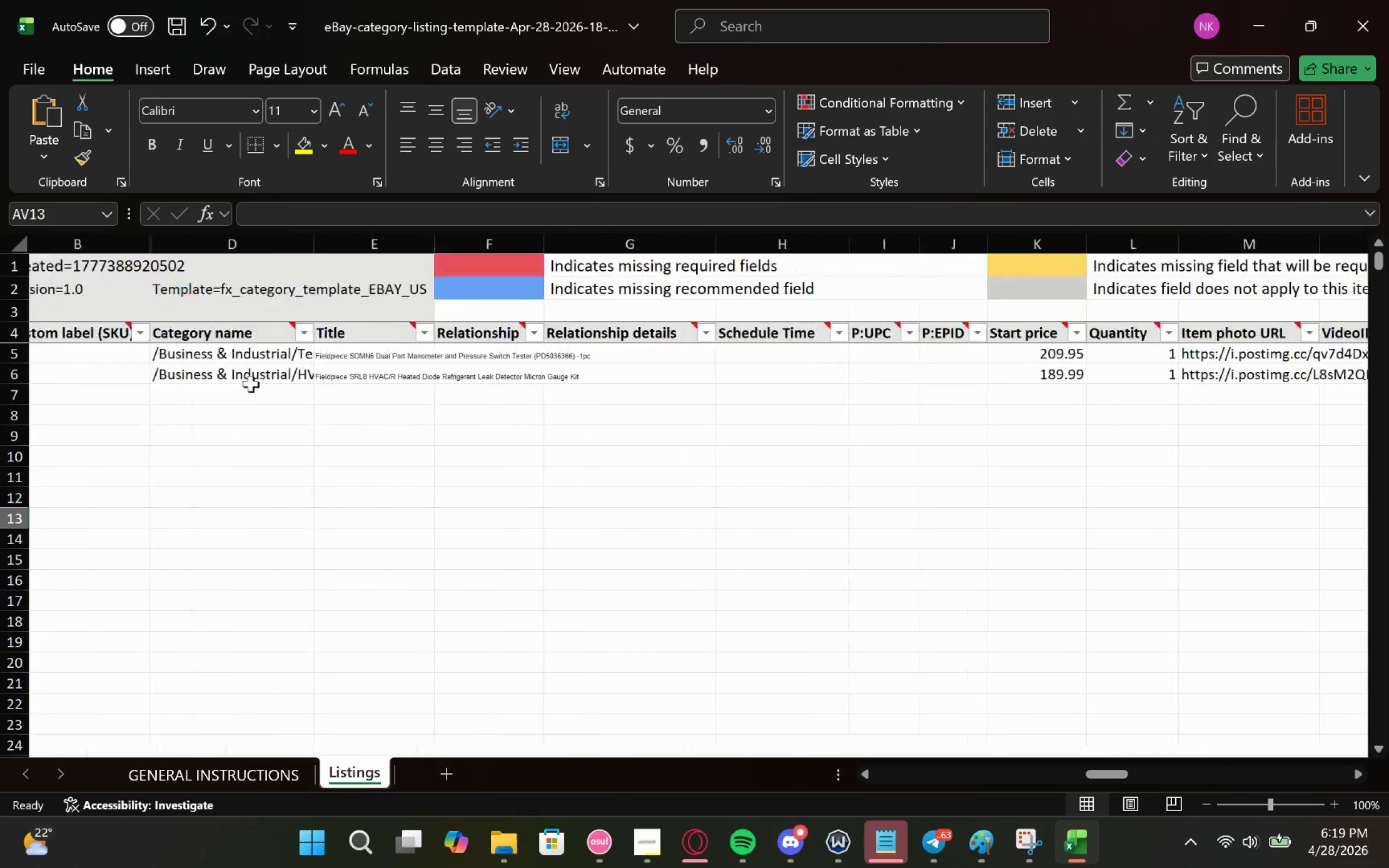 
wait(6.67)
 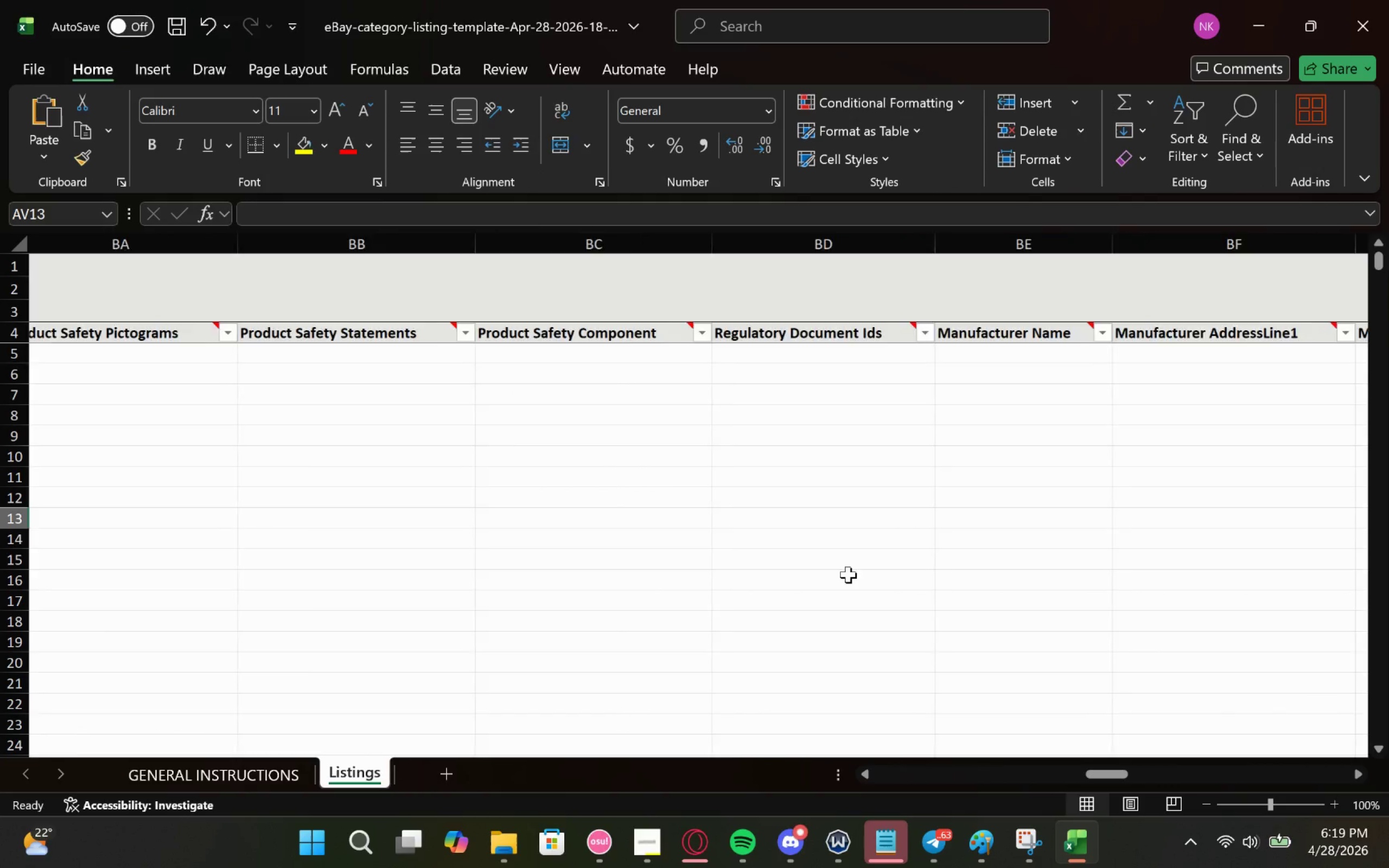 
left_click([6, 377])
 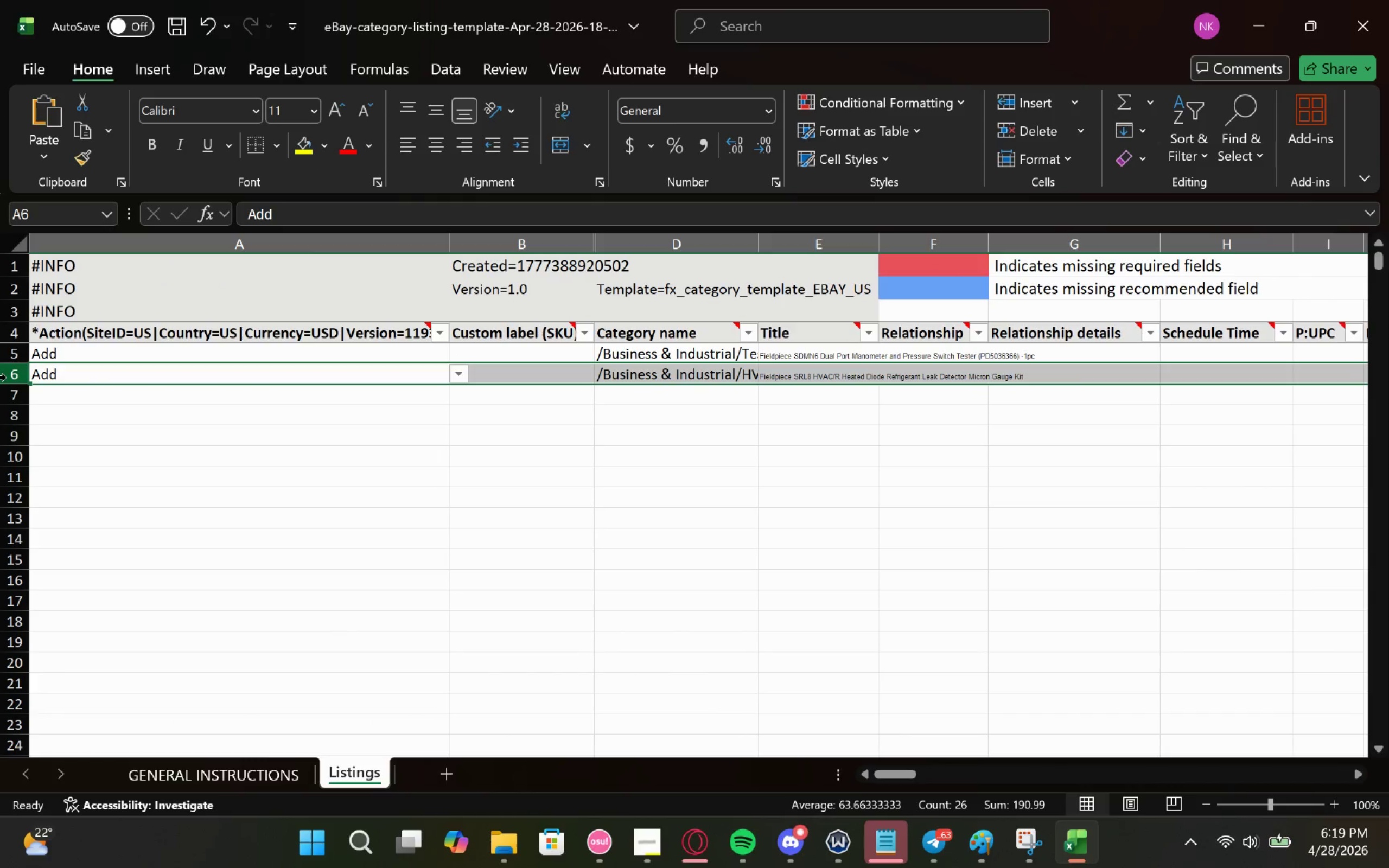 
key(Control+C)
 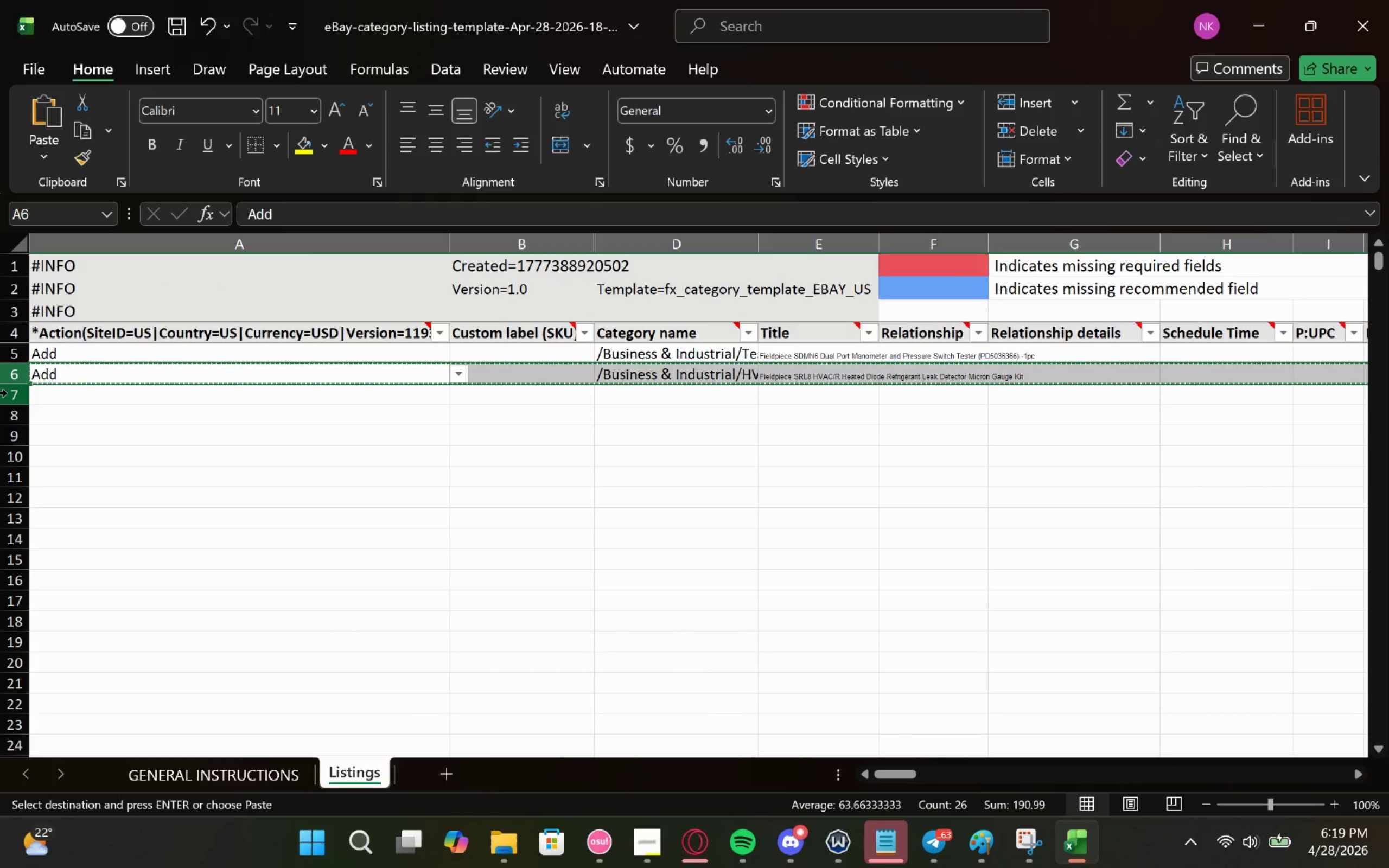 
left_click([7, 401])
 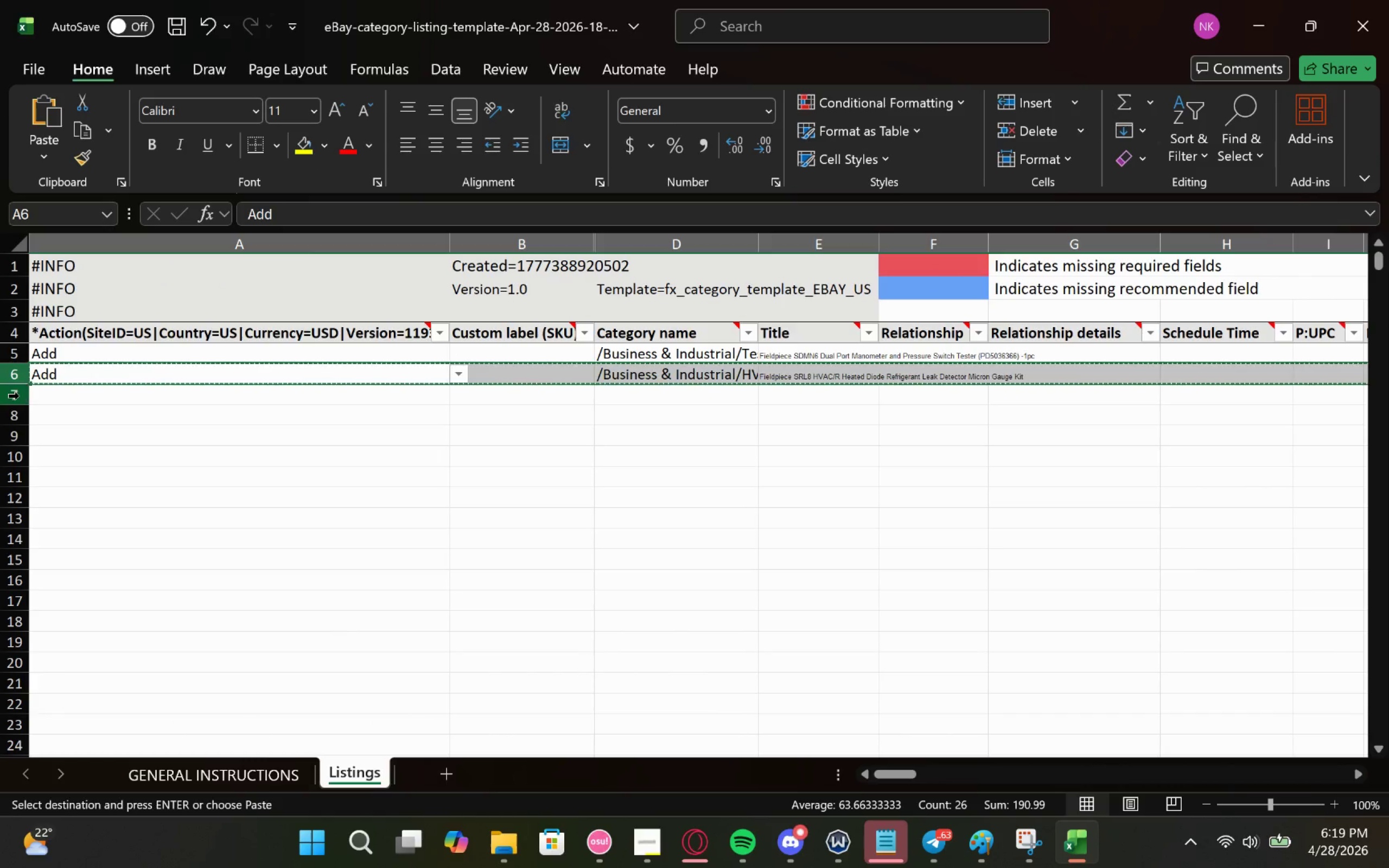 
left_click([19, 395])
 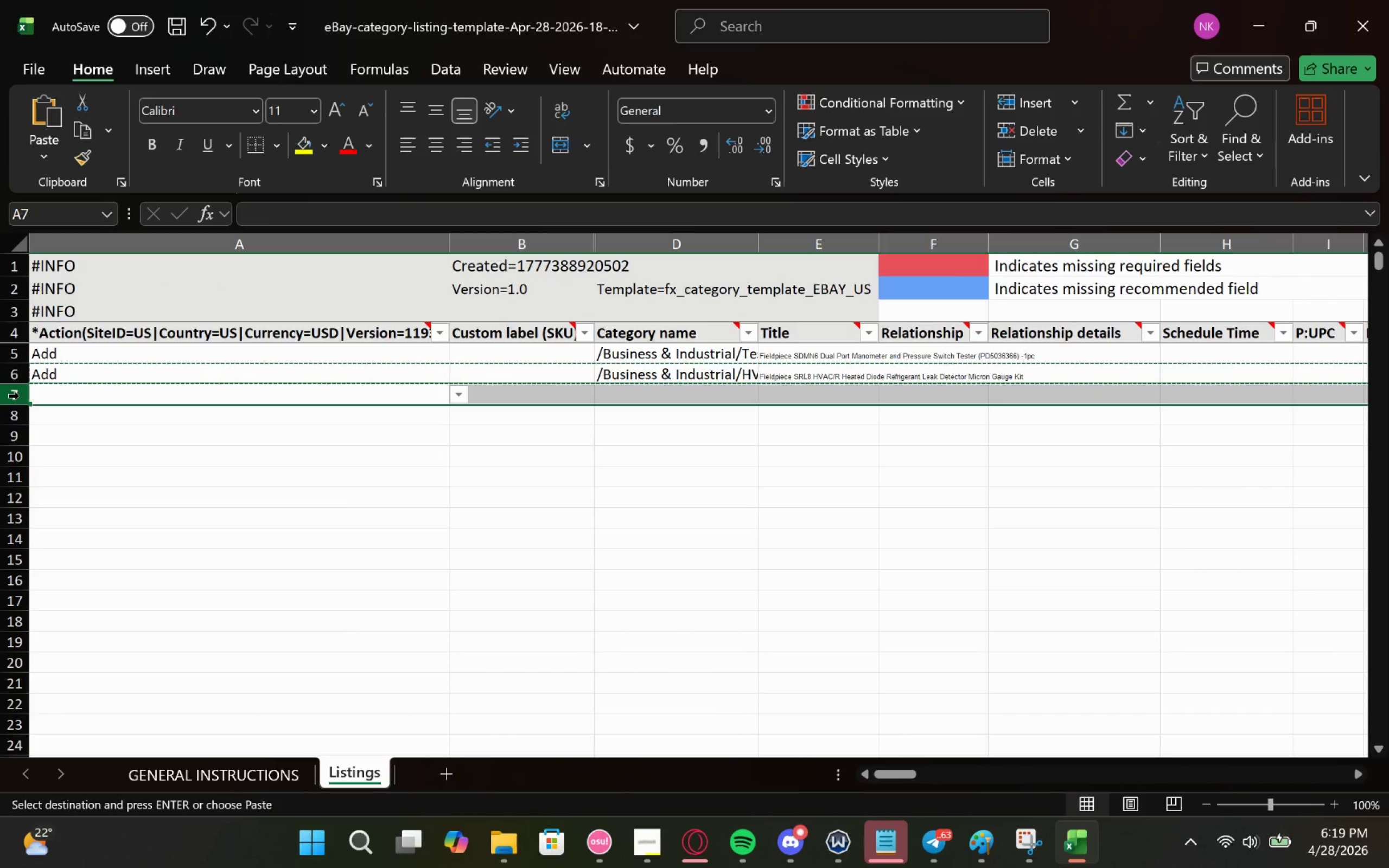 
key(Control+V)
 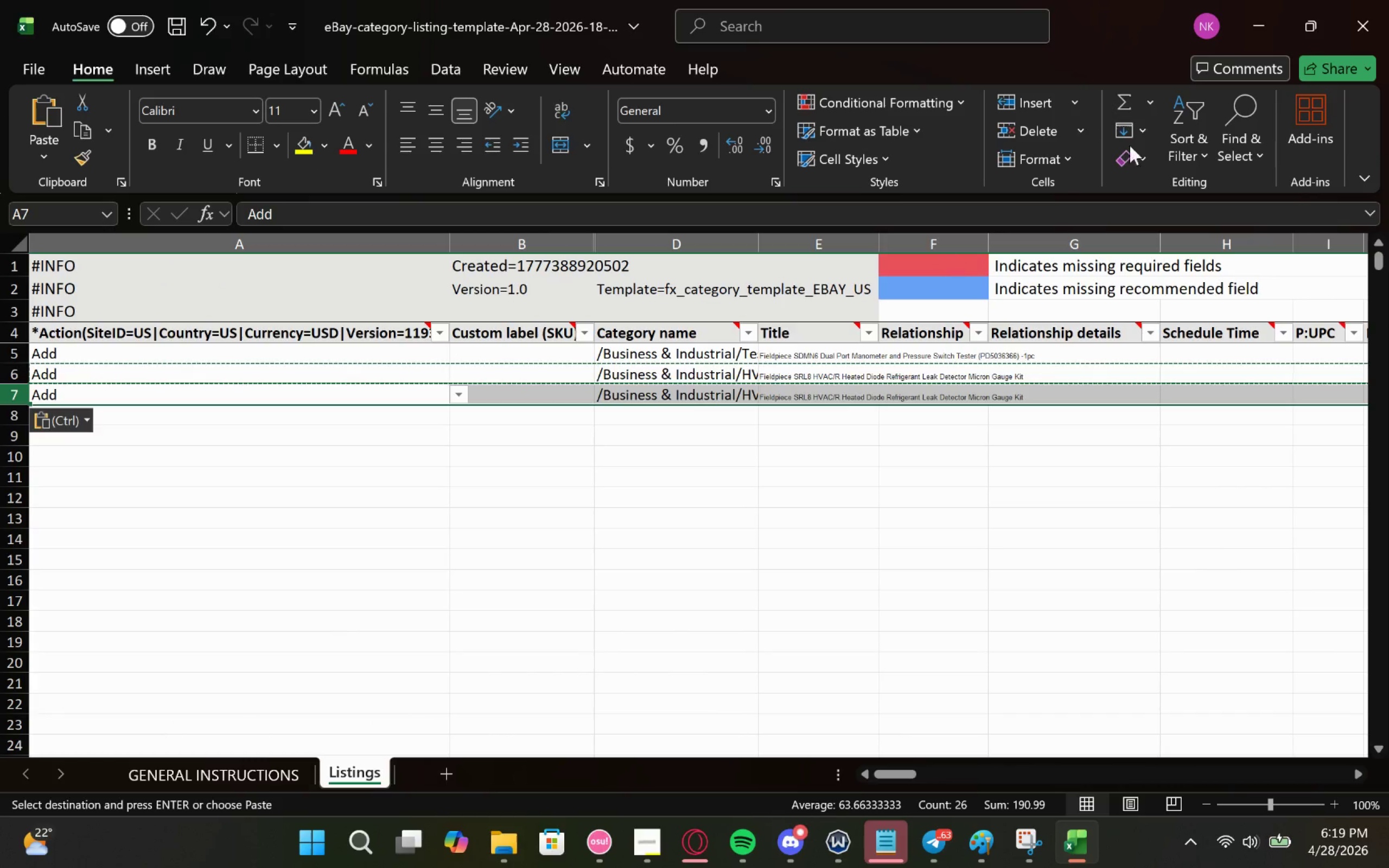 
left_click([1259, 32])
 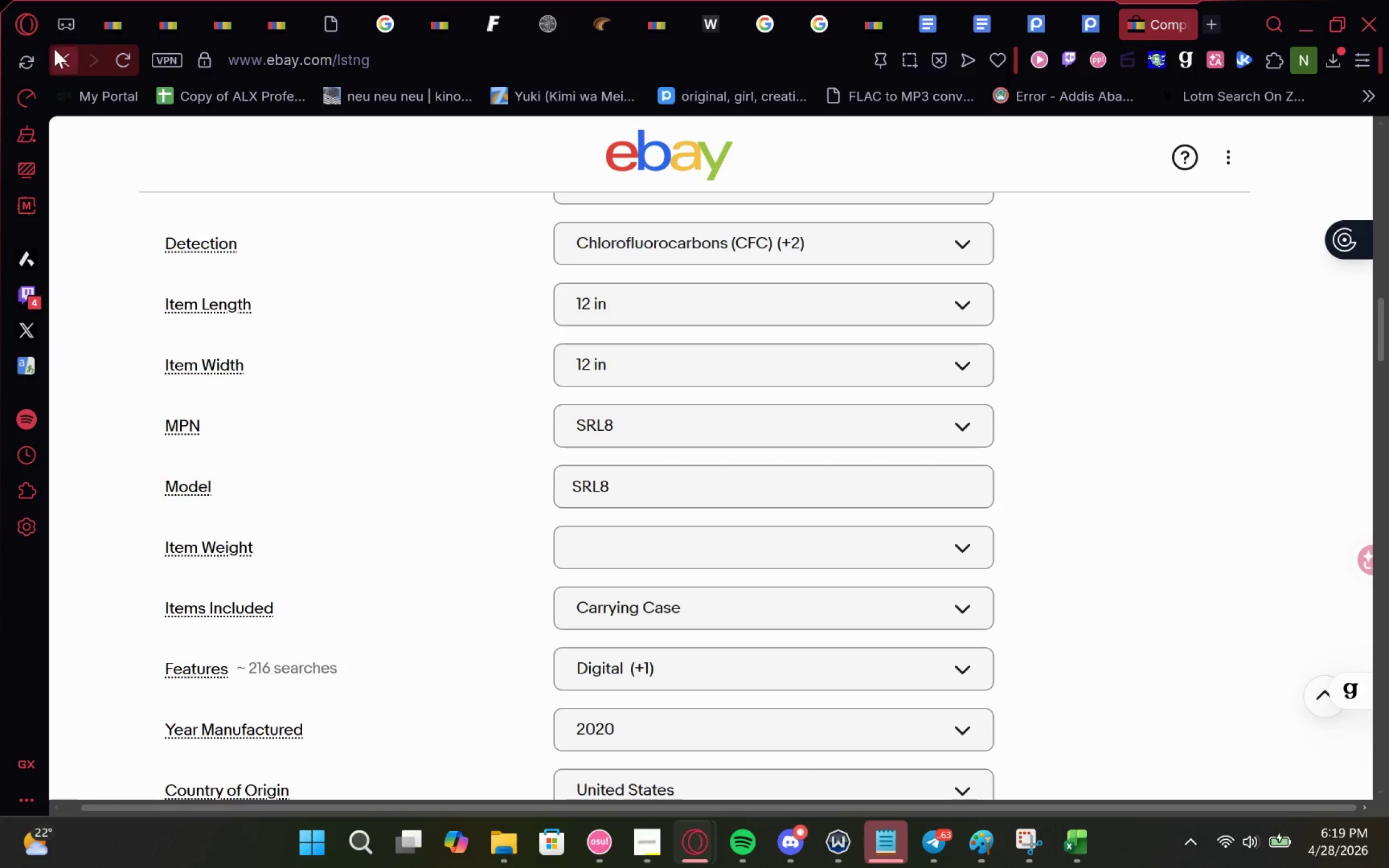 
left_click([54, 54])
 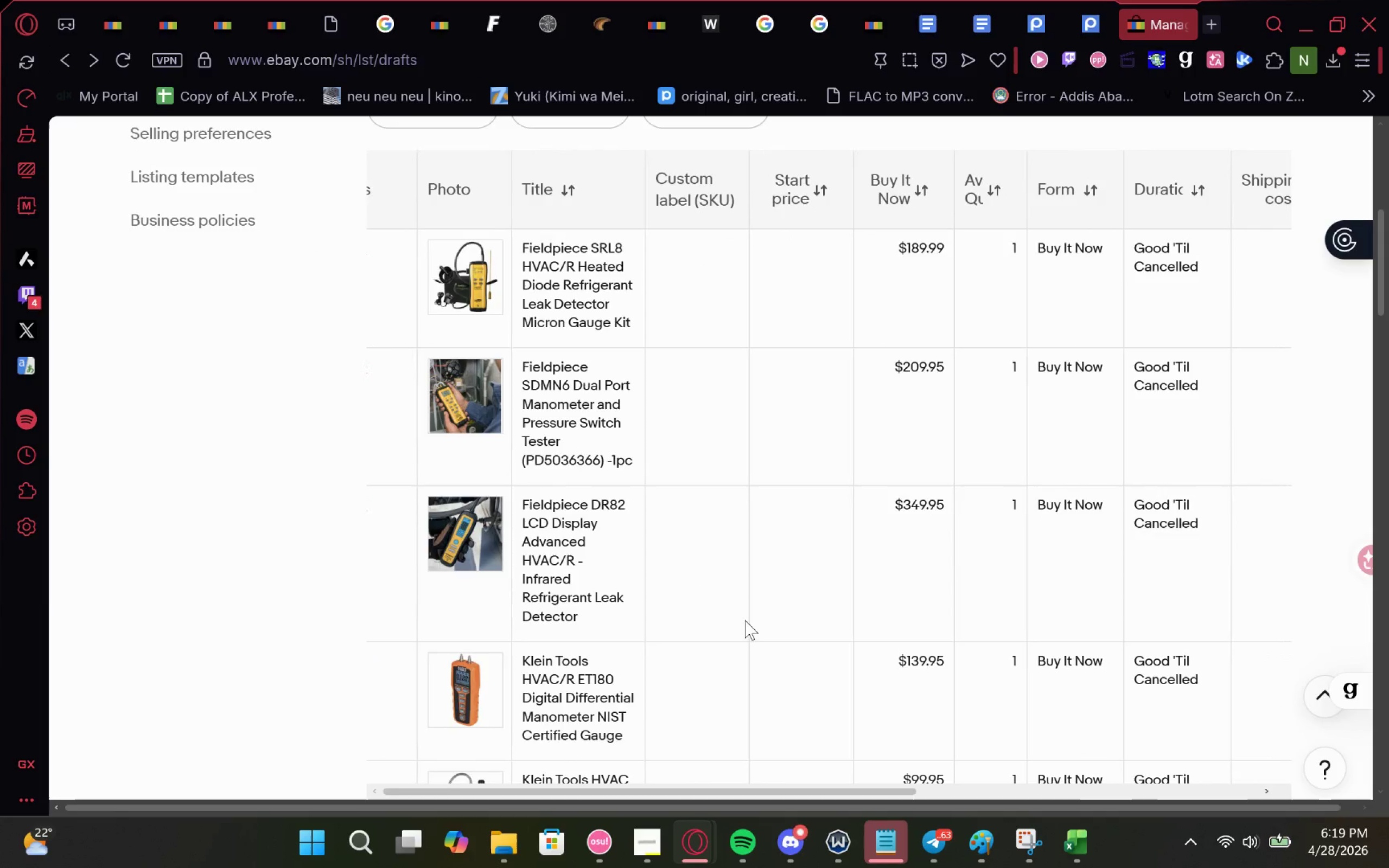 
wait(7.39)
 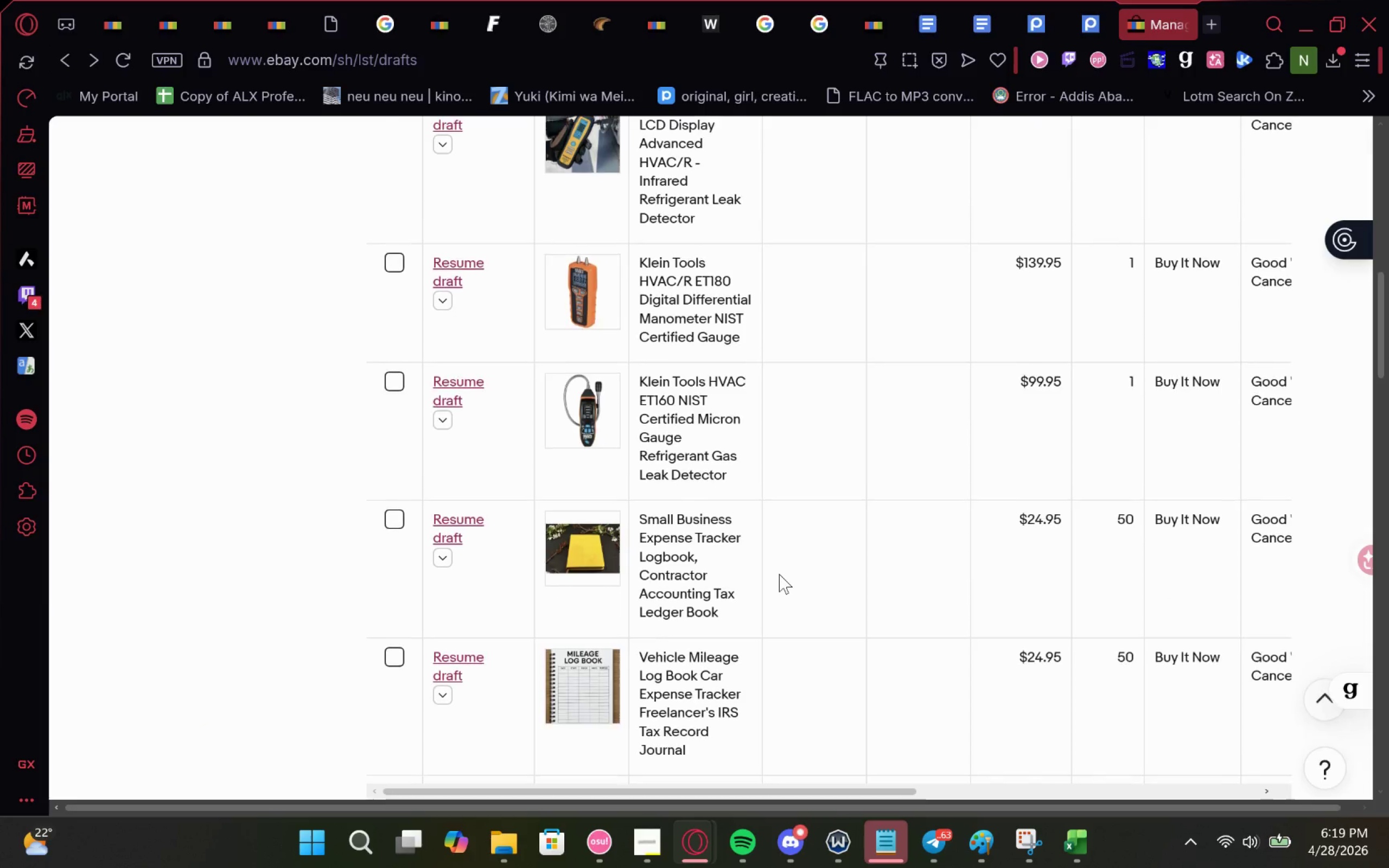 
left_click_drag(start_coordinate=[938, 499], to_coordinate=[890, 500])
 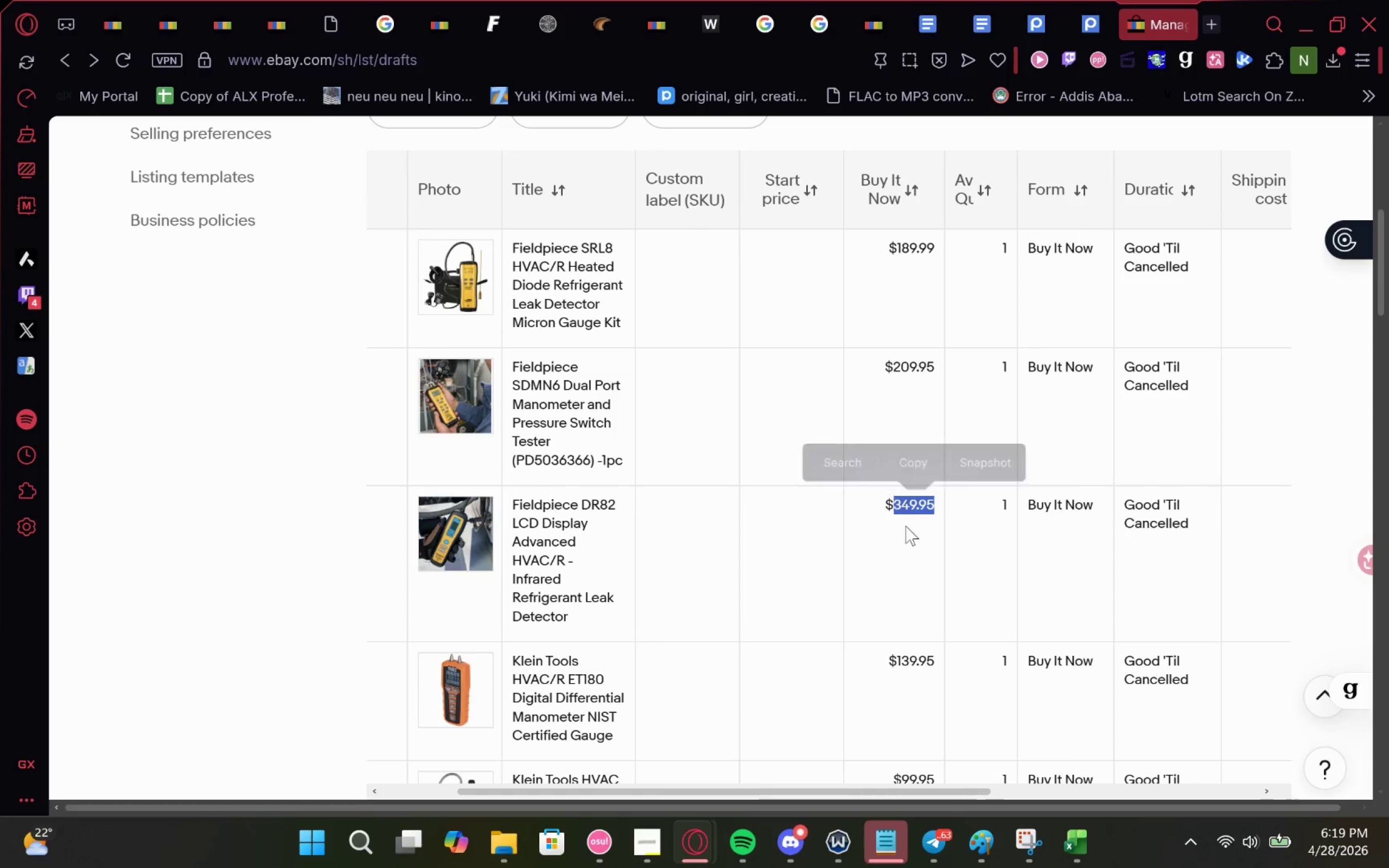 
key(Control+C)
 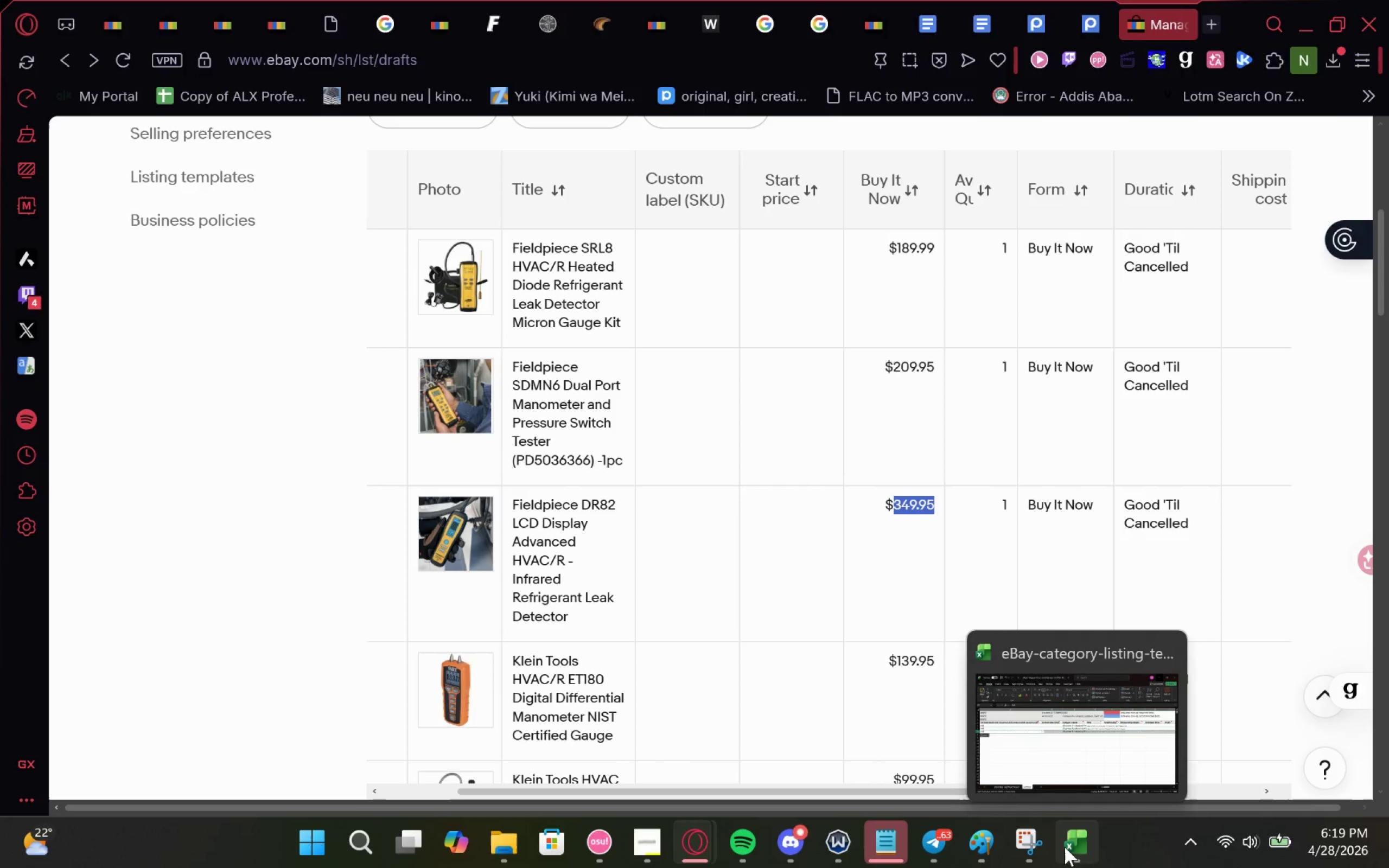 
left_click([1065, 845])
 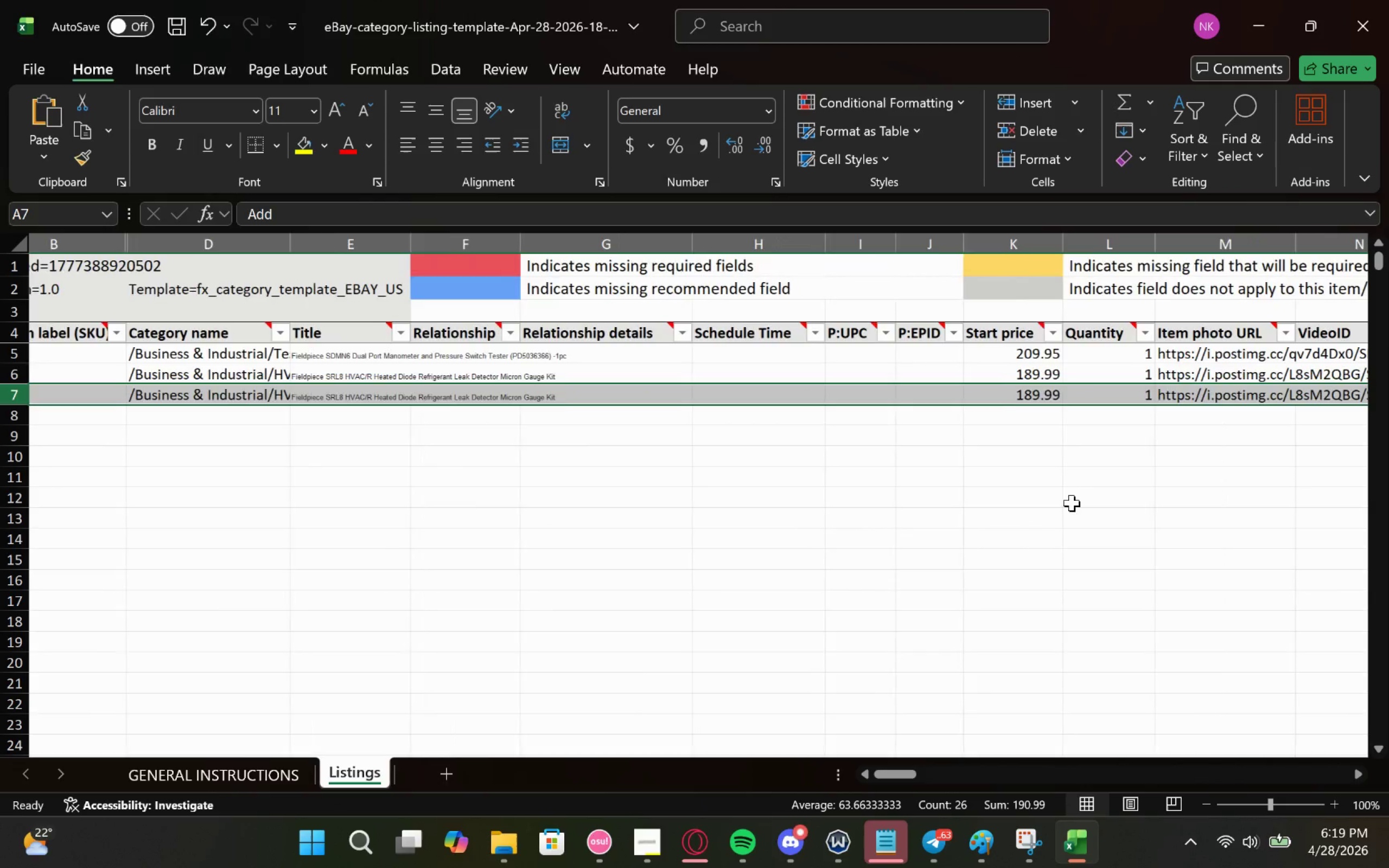 
left_click([1025, 392])
 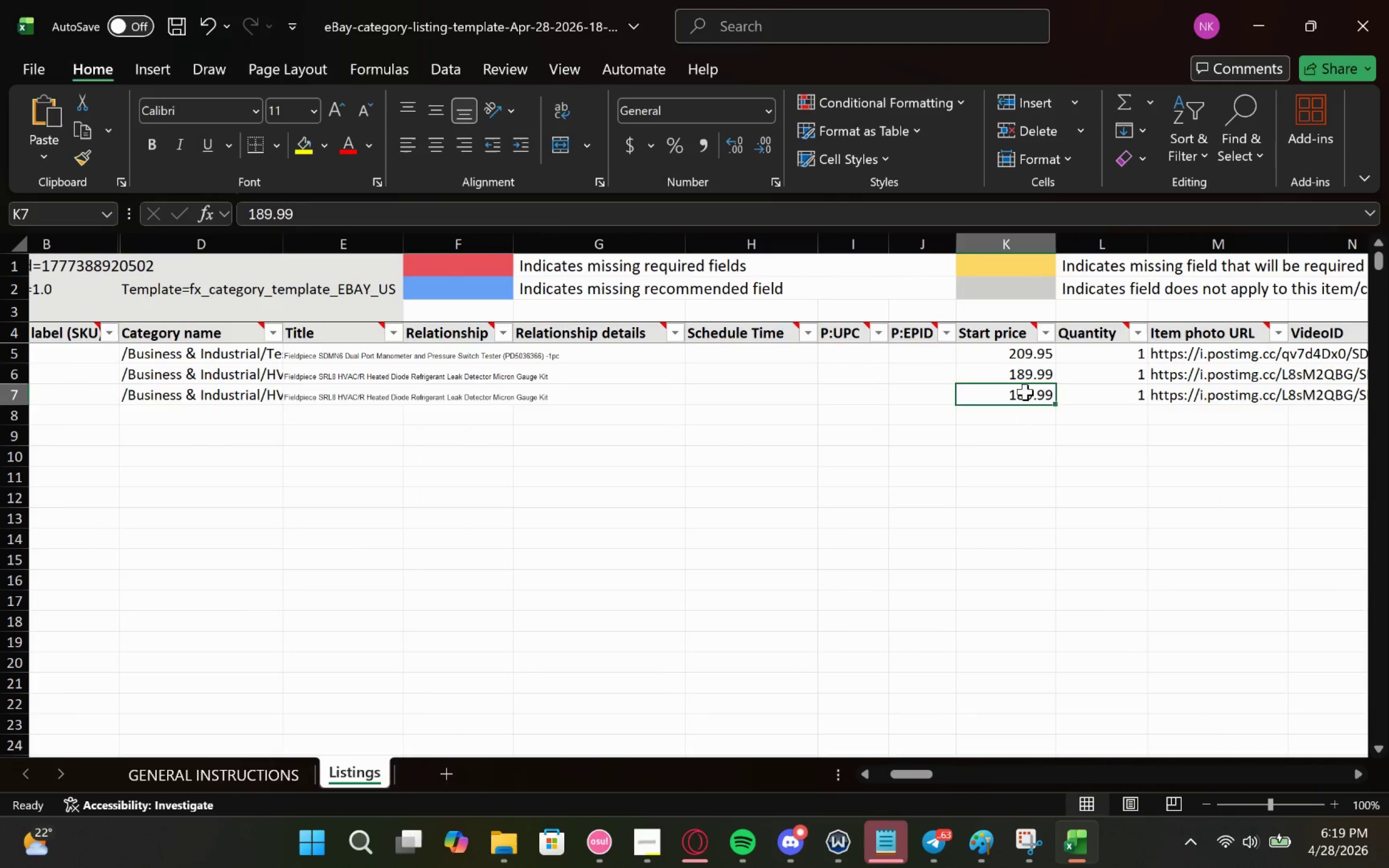 
key(Control+V)
 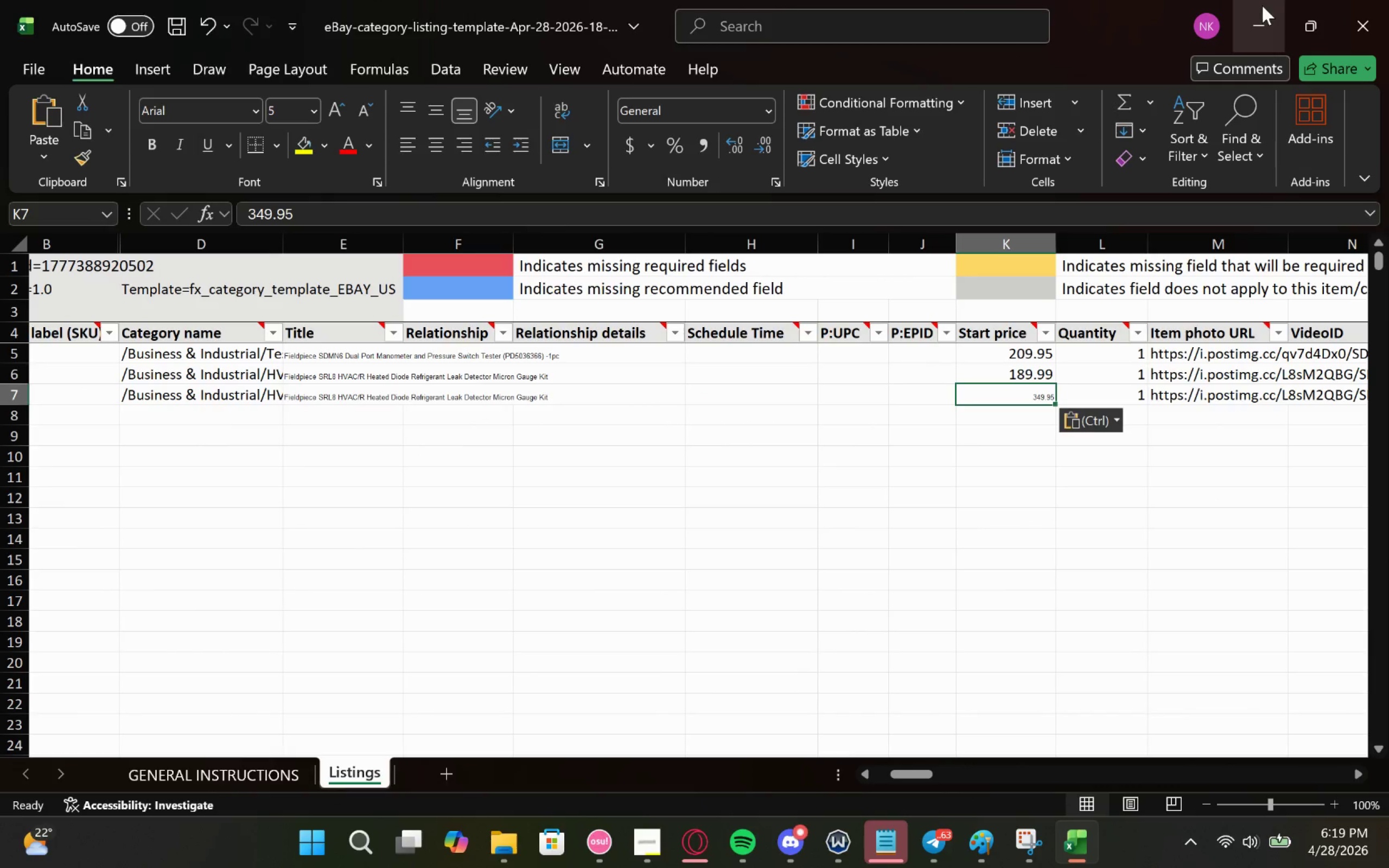 
left_click([1262, 5])
 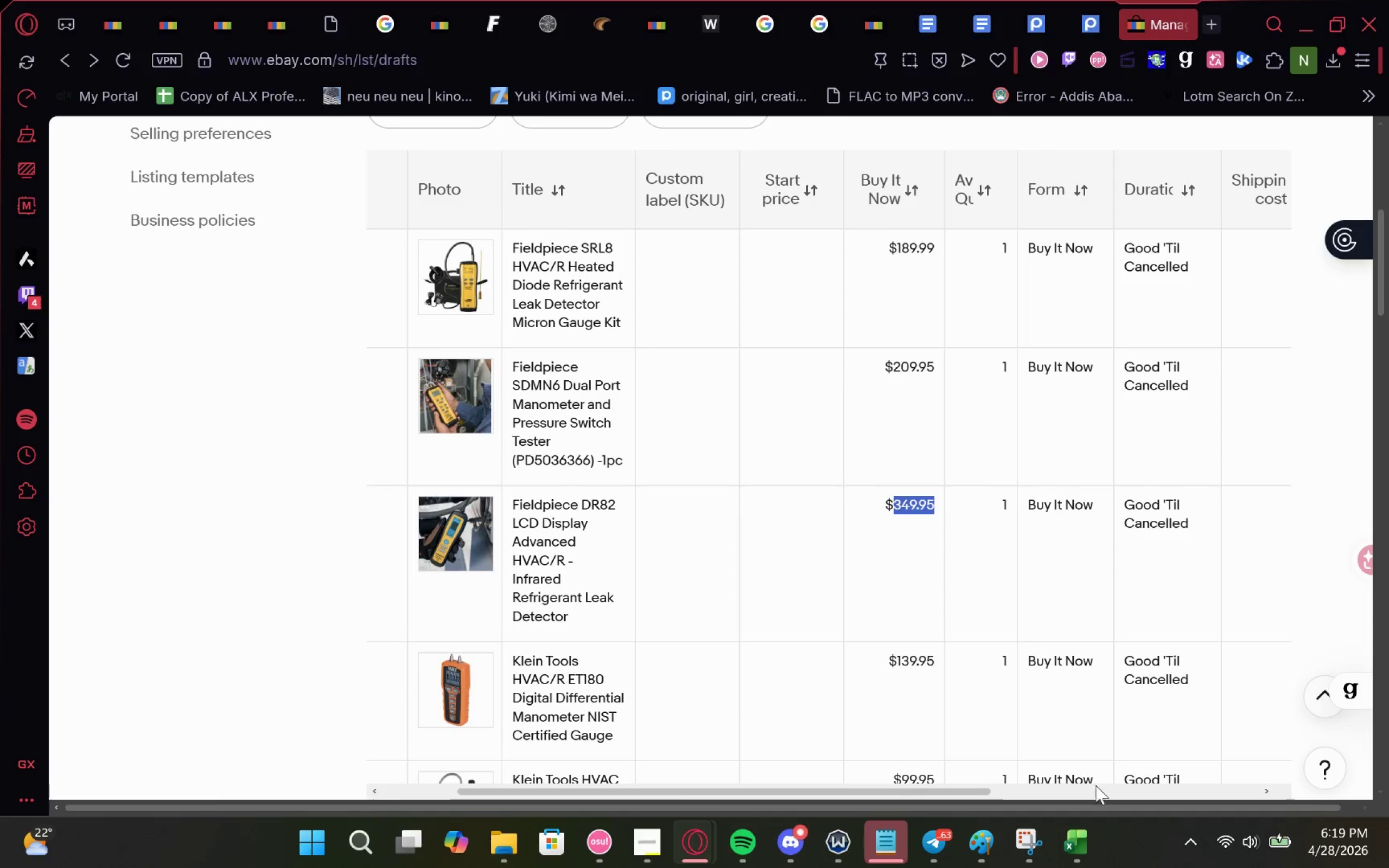 
left_click([1080, 848])
 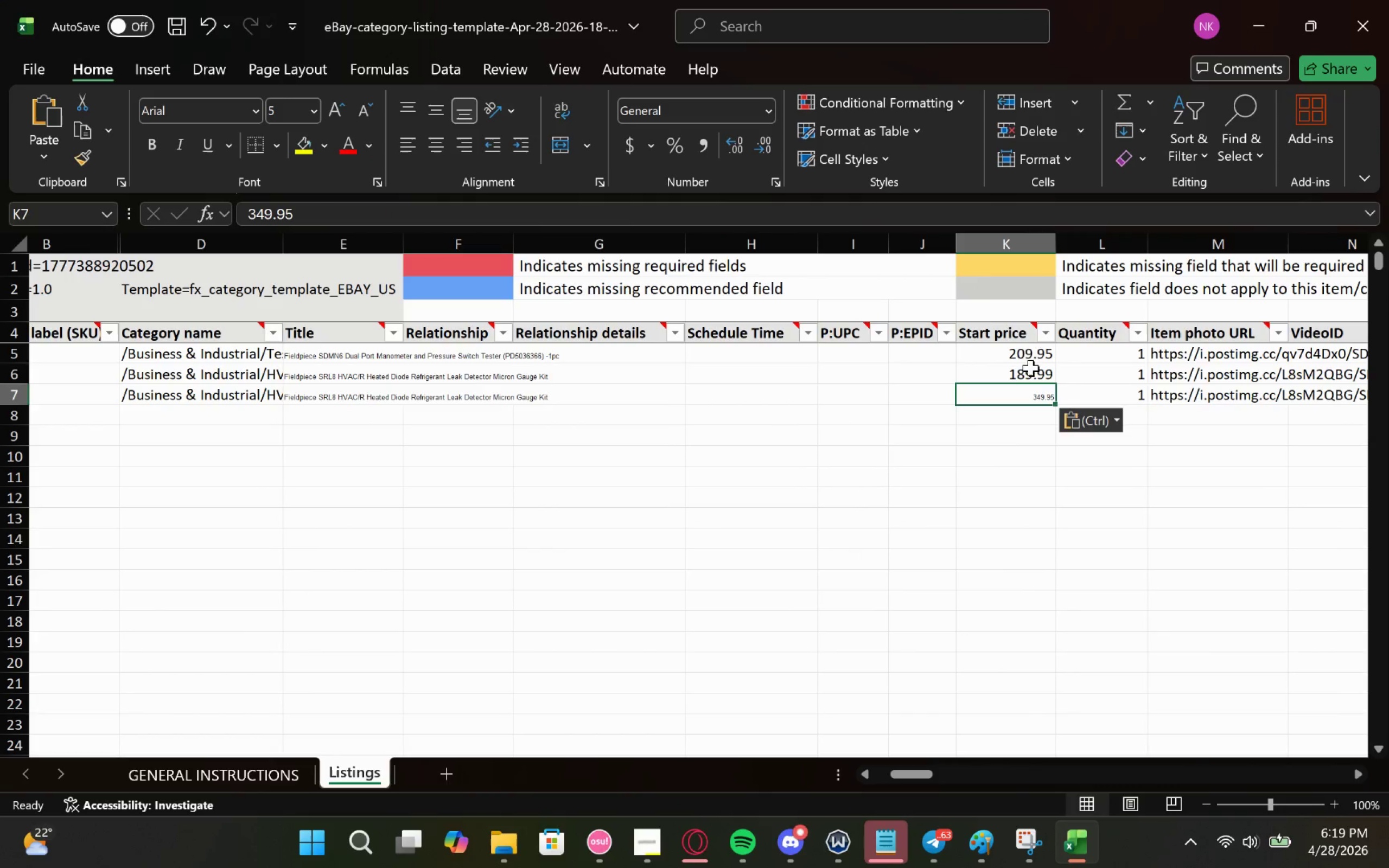 
left_click([1025, 355])
 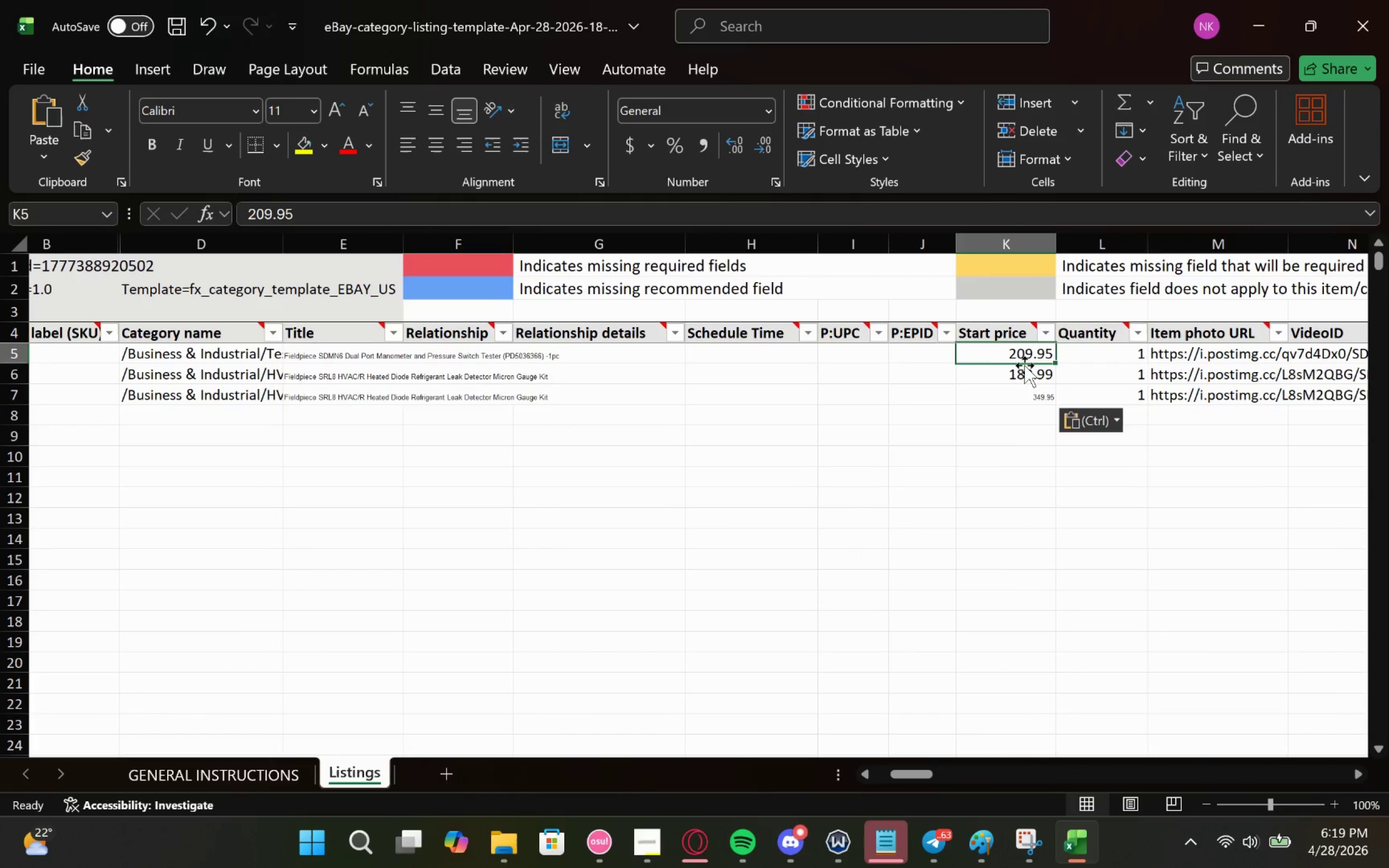 
left_click([1024, 365])
 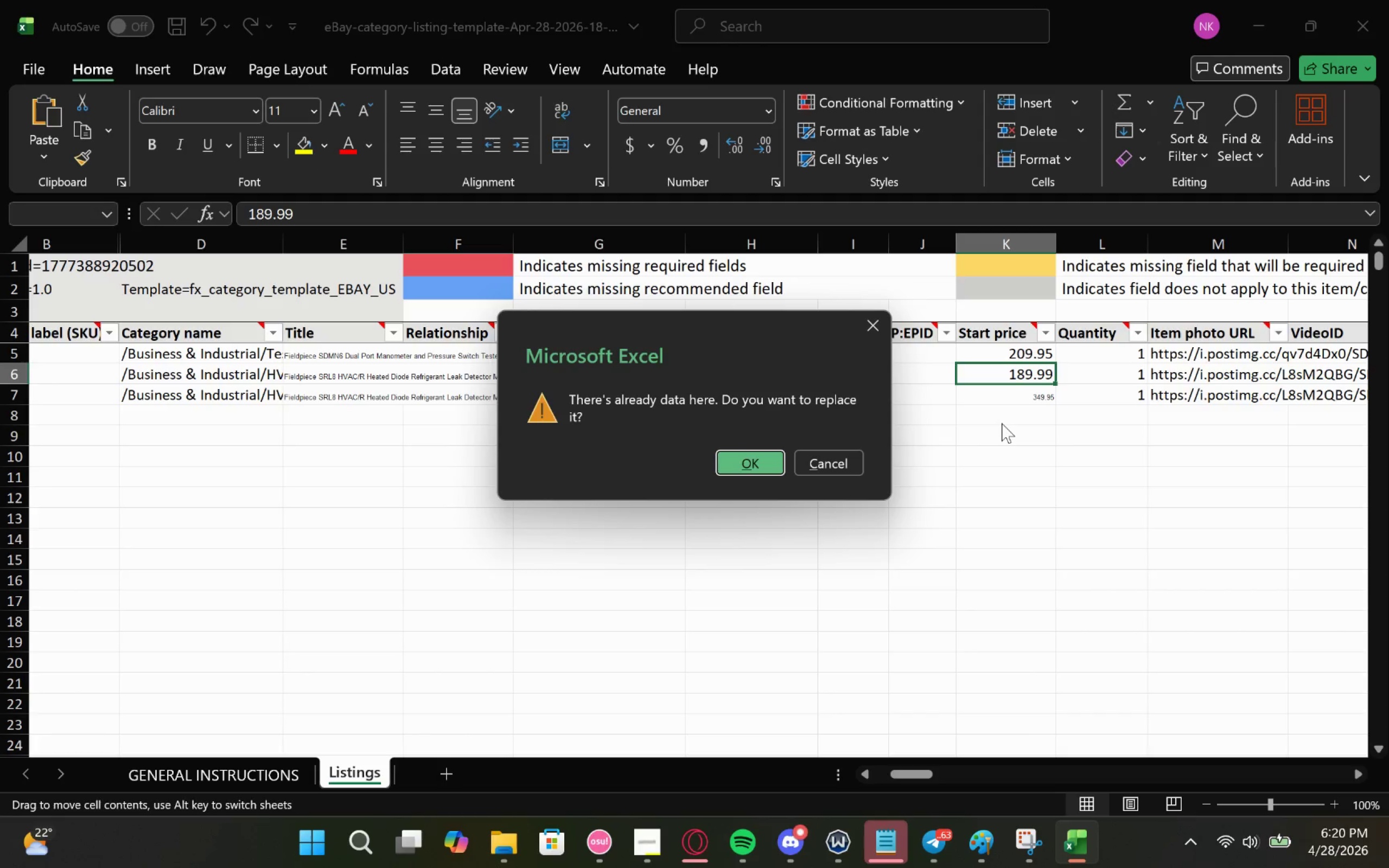 
left_click([849, 446])
 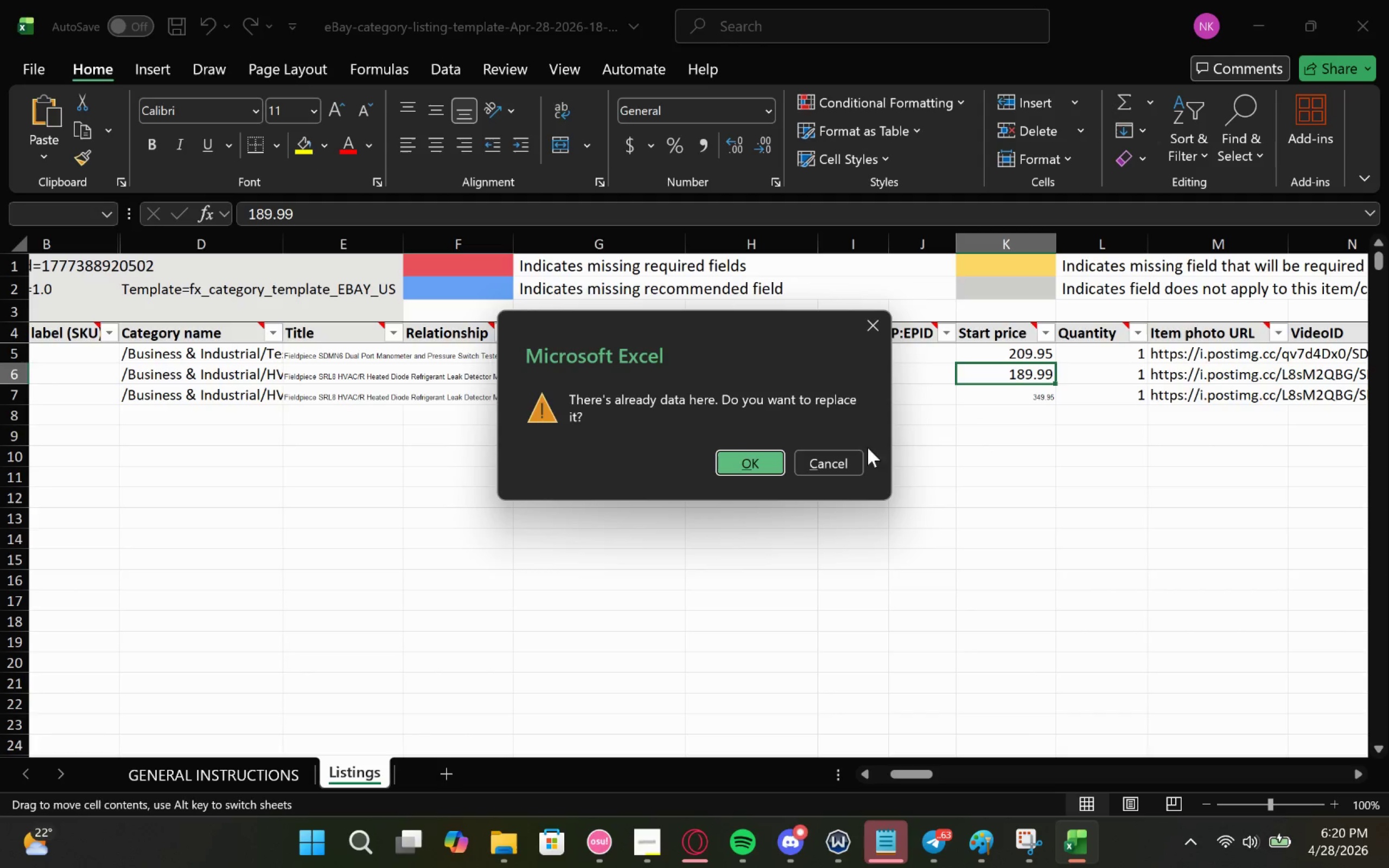 
left_click([850, 459])
 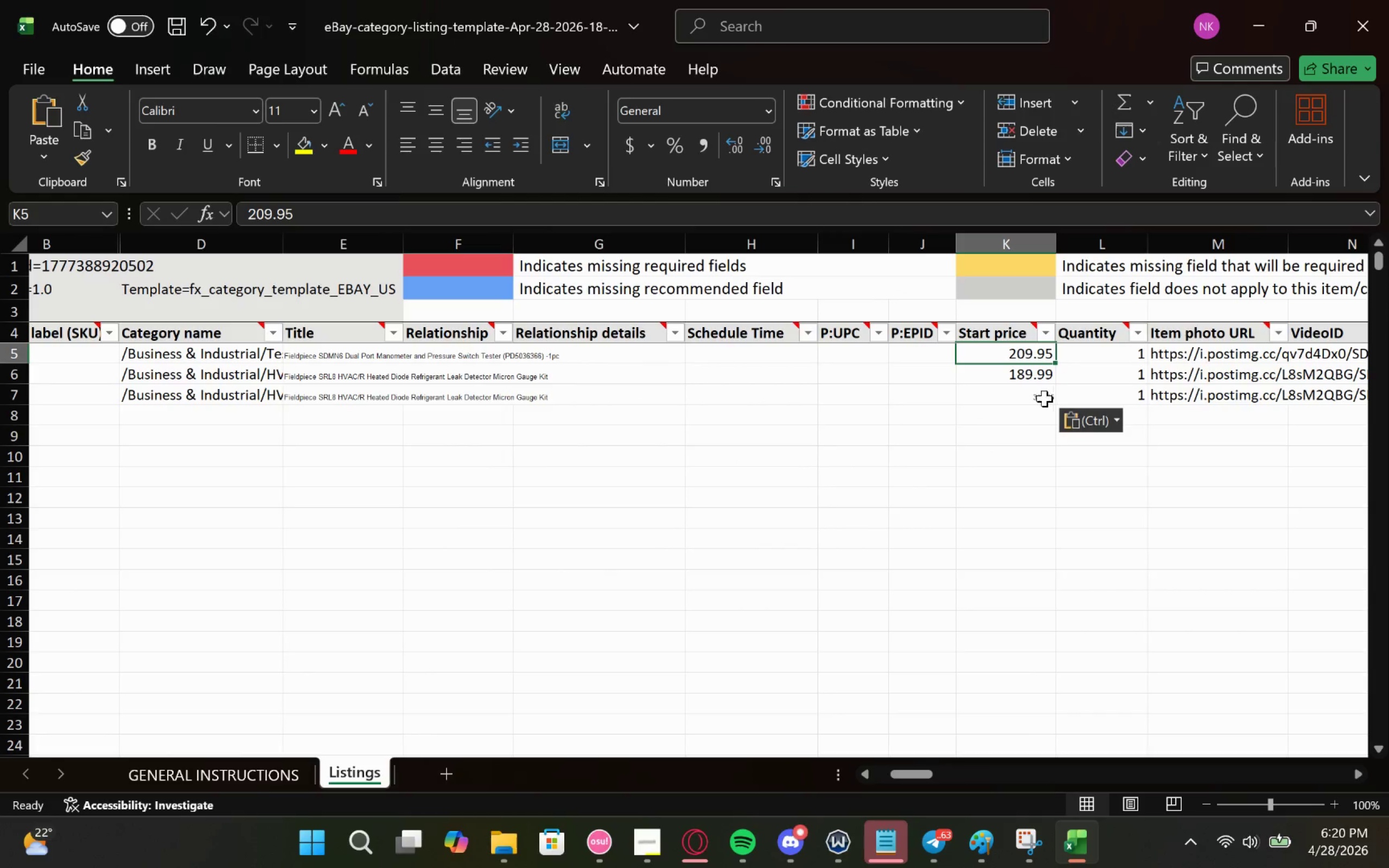 
left_click([1029, 398])
 